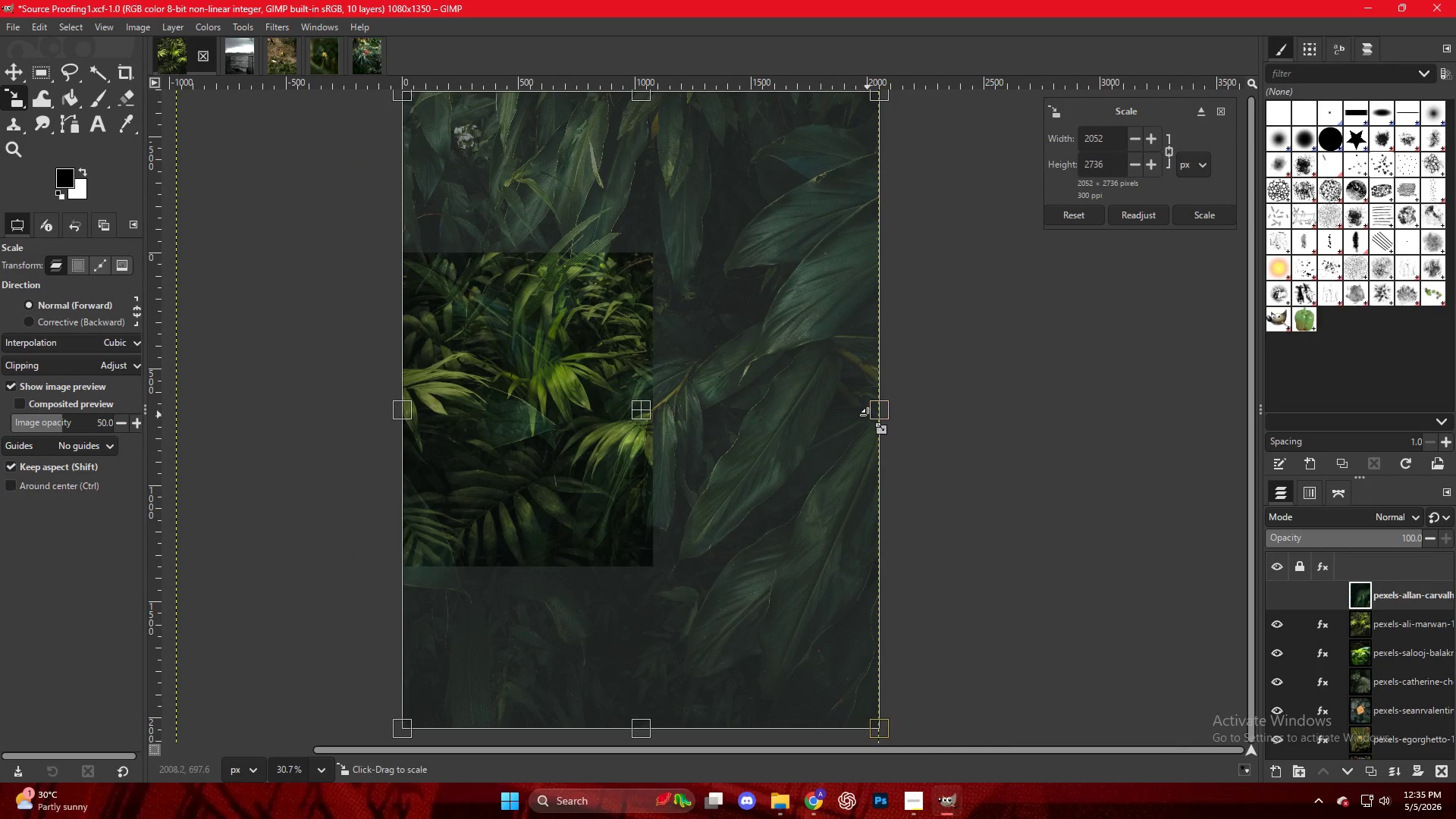 
left_click([649, 410])
 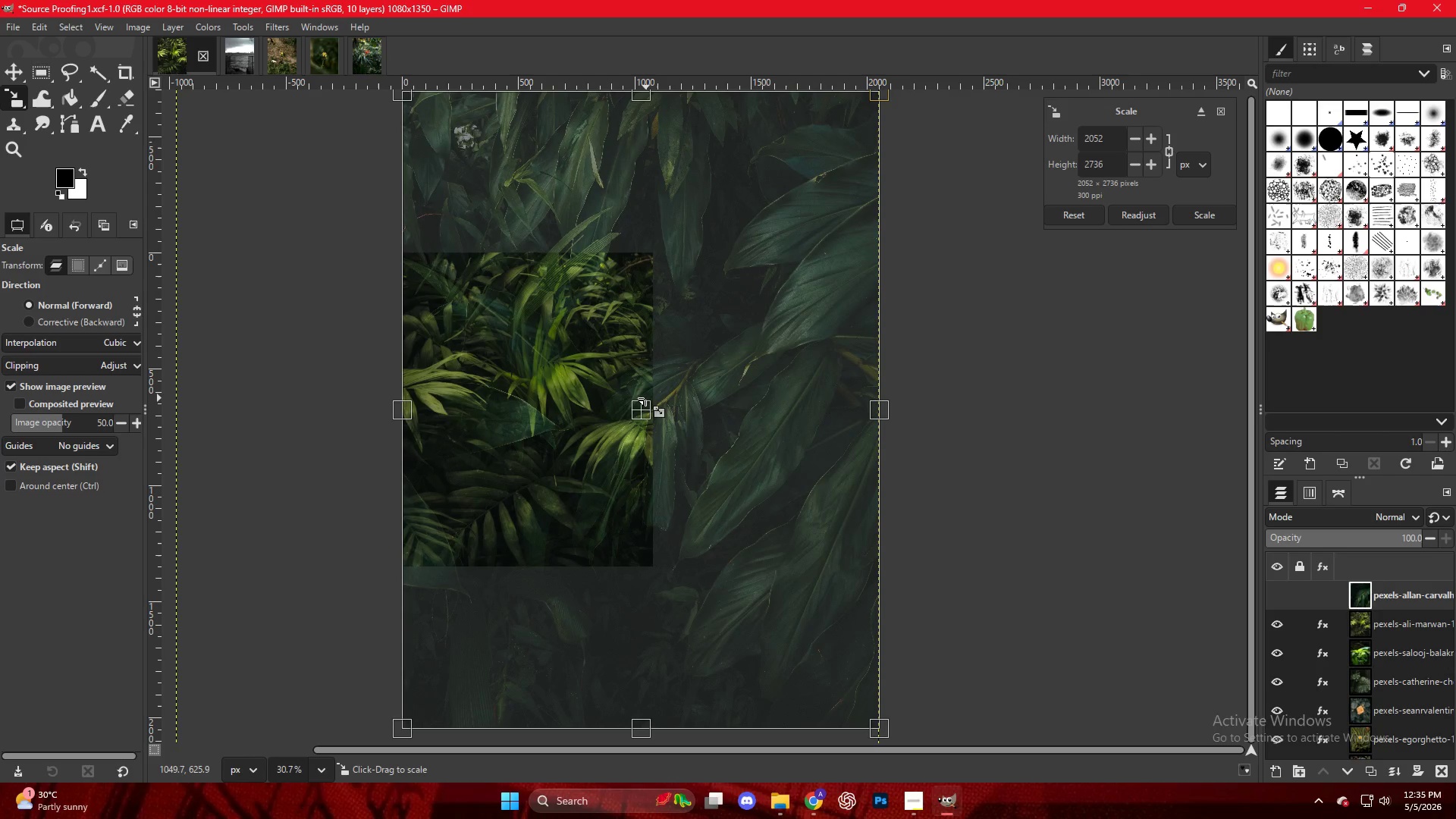 
key(M)
 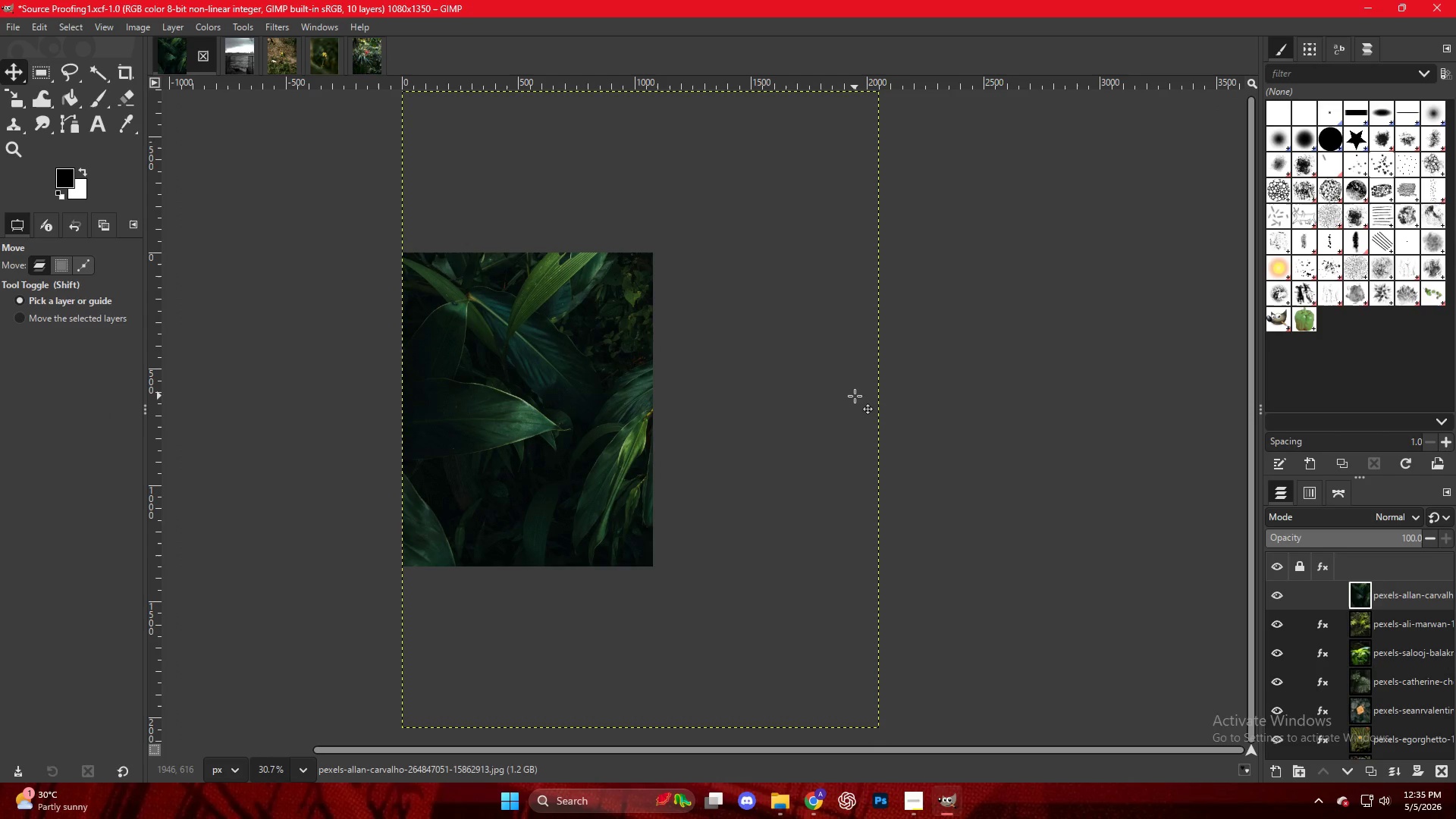 
key(Shift+S)
 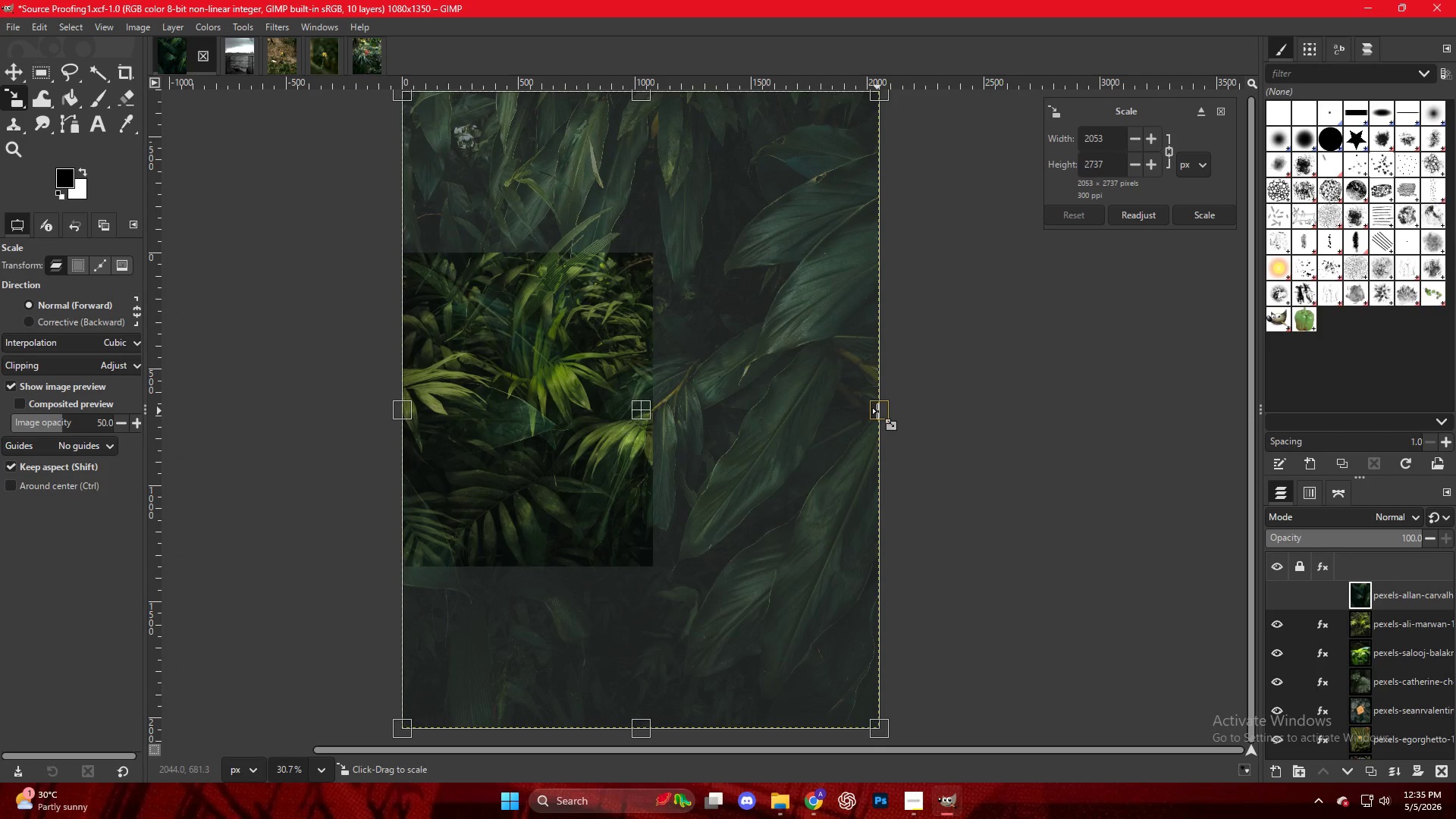 
left_click_drag(start_coordinate=[877, 412], to_coordinate=[652, 394])
 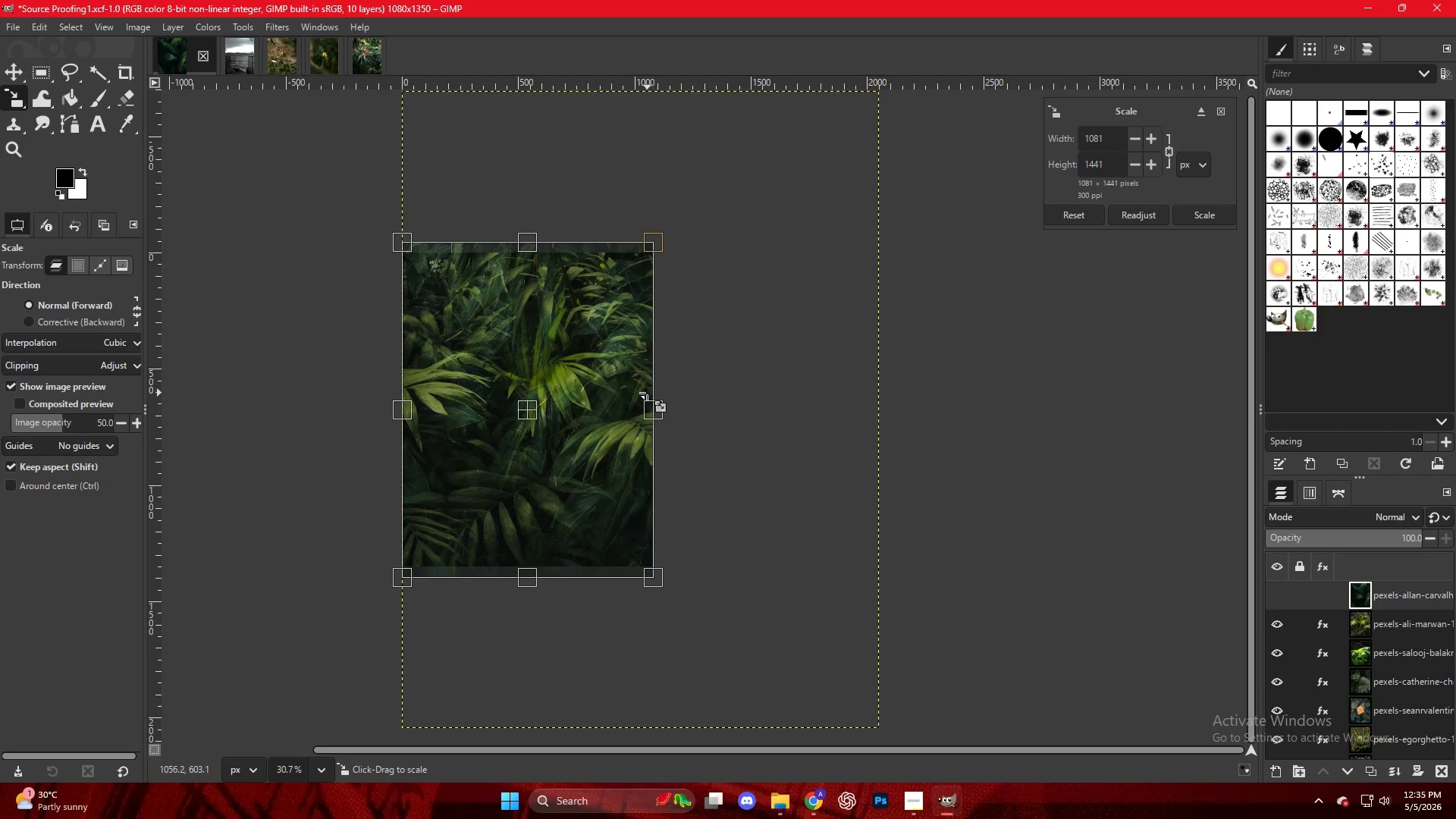 
hold_key(key=ControlLeft, duration=2.16)
scroll: coordinate [680, 438], scroll_direction: up, amount: 36.0
 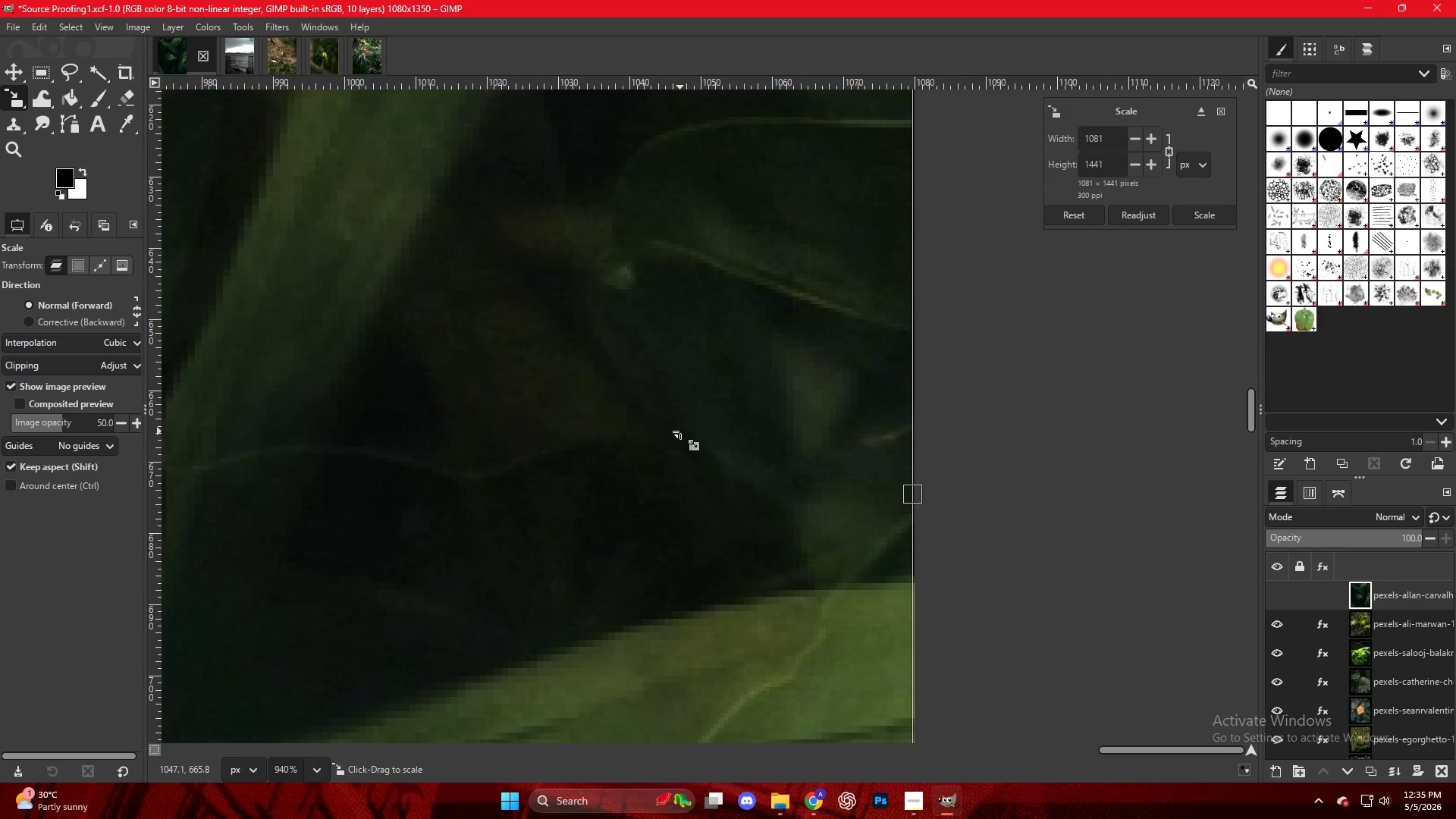 
key(M)
 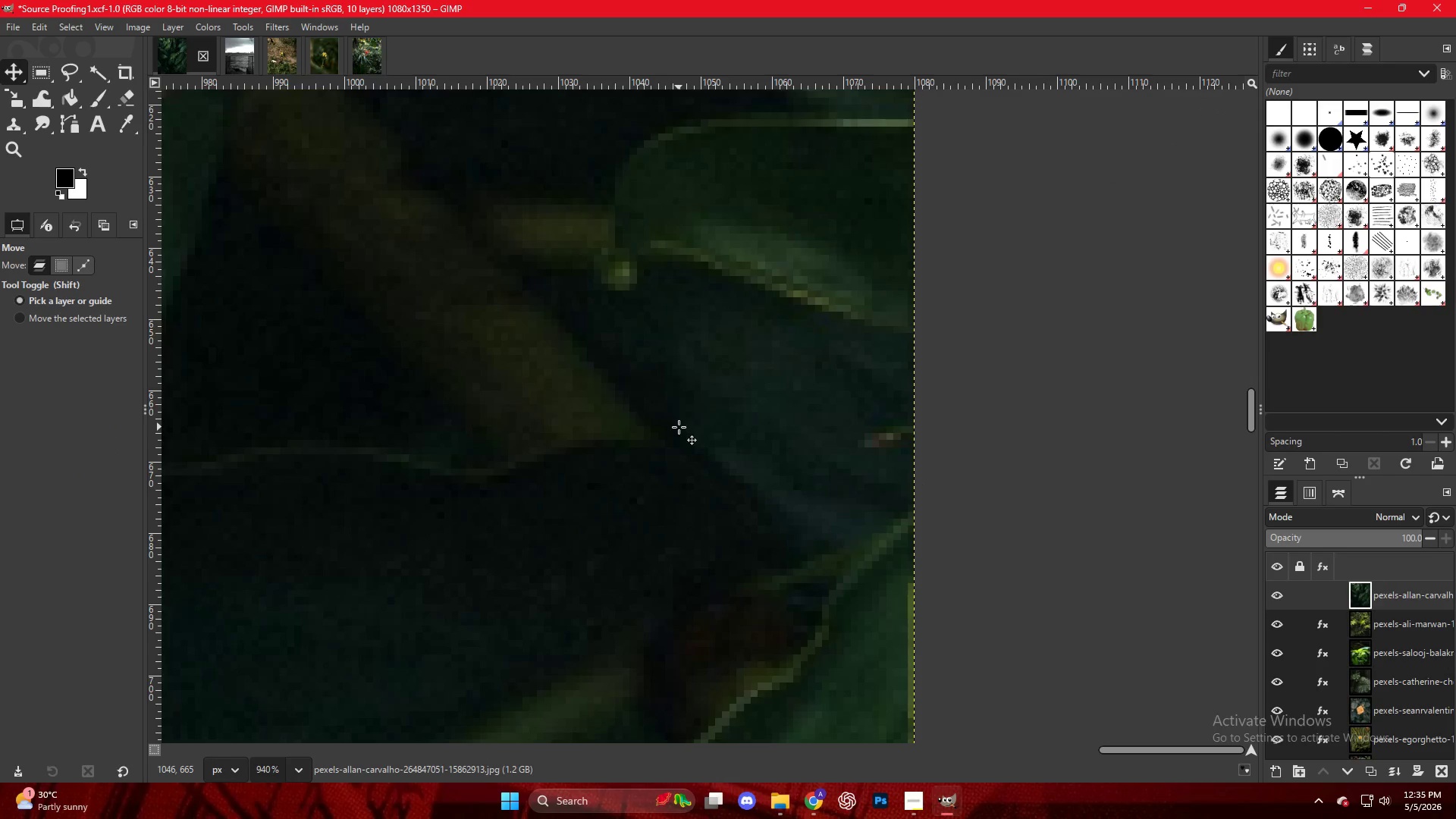 
hold_key(key=ControlLeft, duration=1.17)
hold_key(key=ControlLeft, duration=0.5)
scroll: coordinate [500, 401], scroll_direction: down, amount: 28.0
 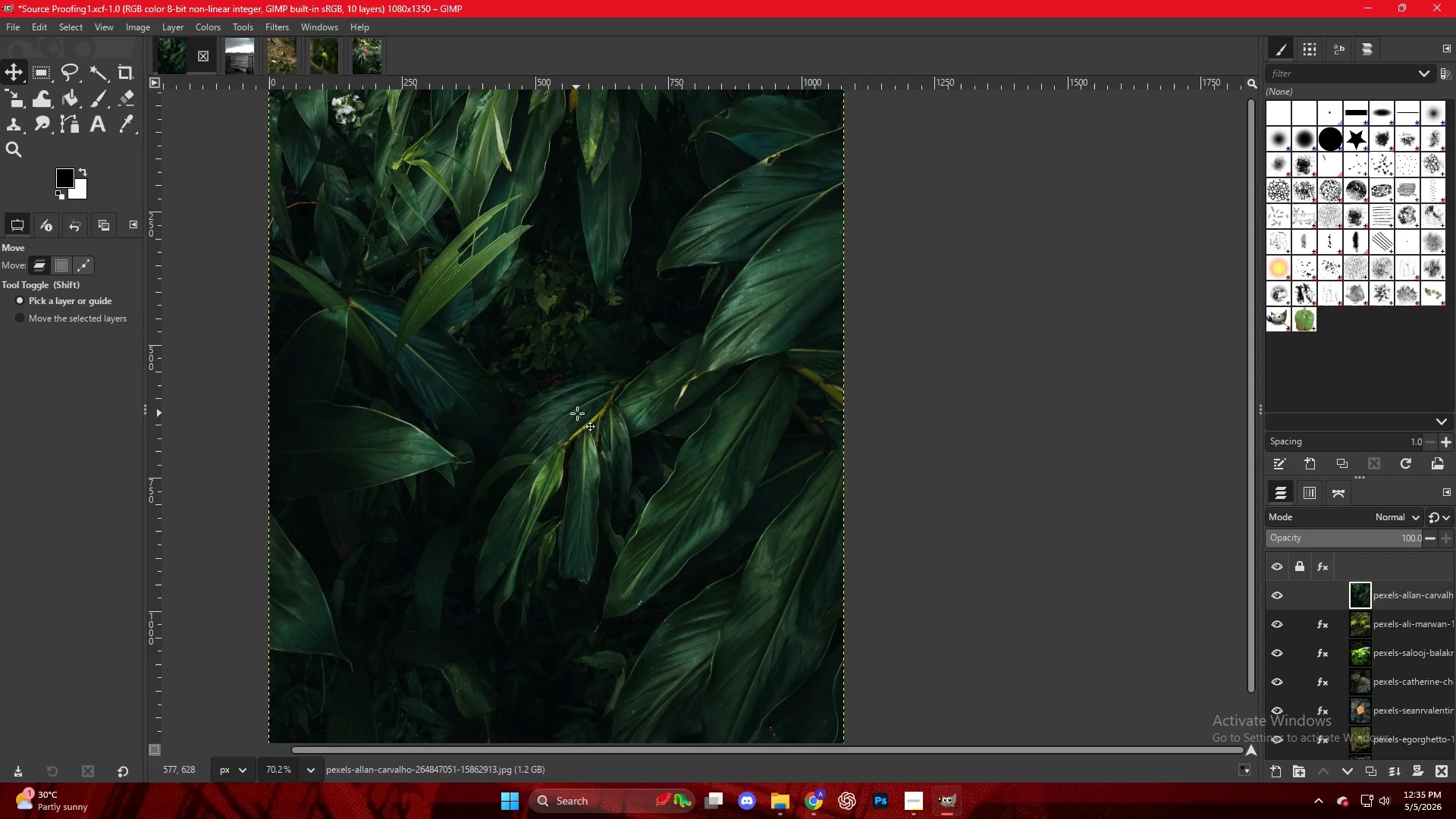 
hold_key(key=ControlLeft, duration=0.55)
hold_key(key=ControlLeft, duration=0.39)
scroll: coordinate [267, 397], scroll_direction: down, amount: 3.0
 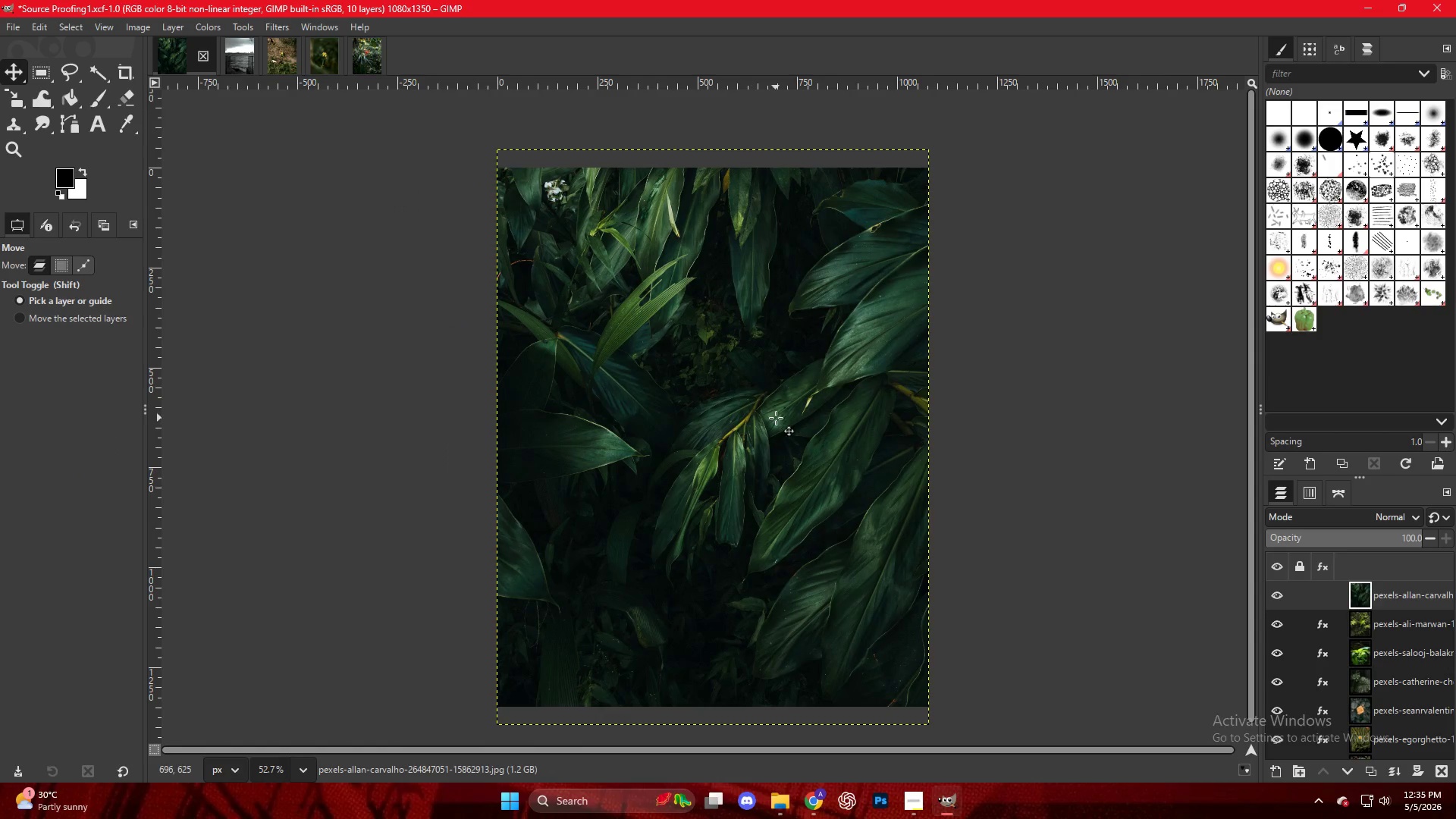 
key(Control+ControlLeft)
 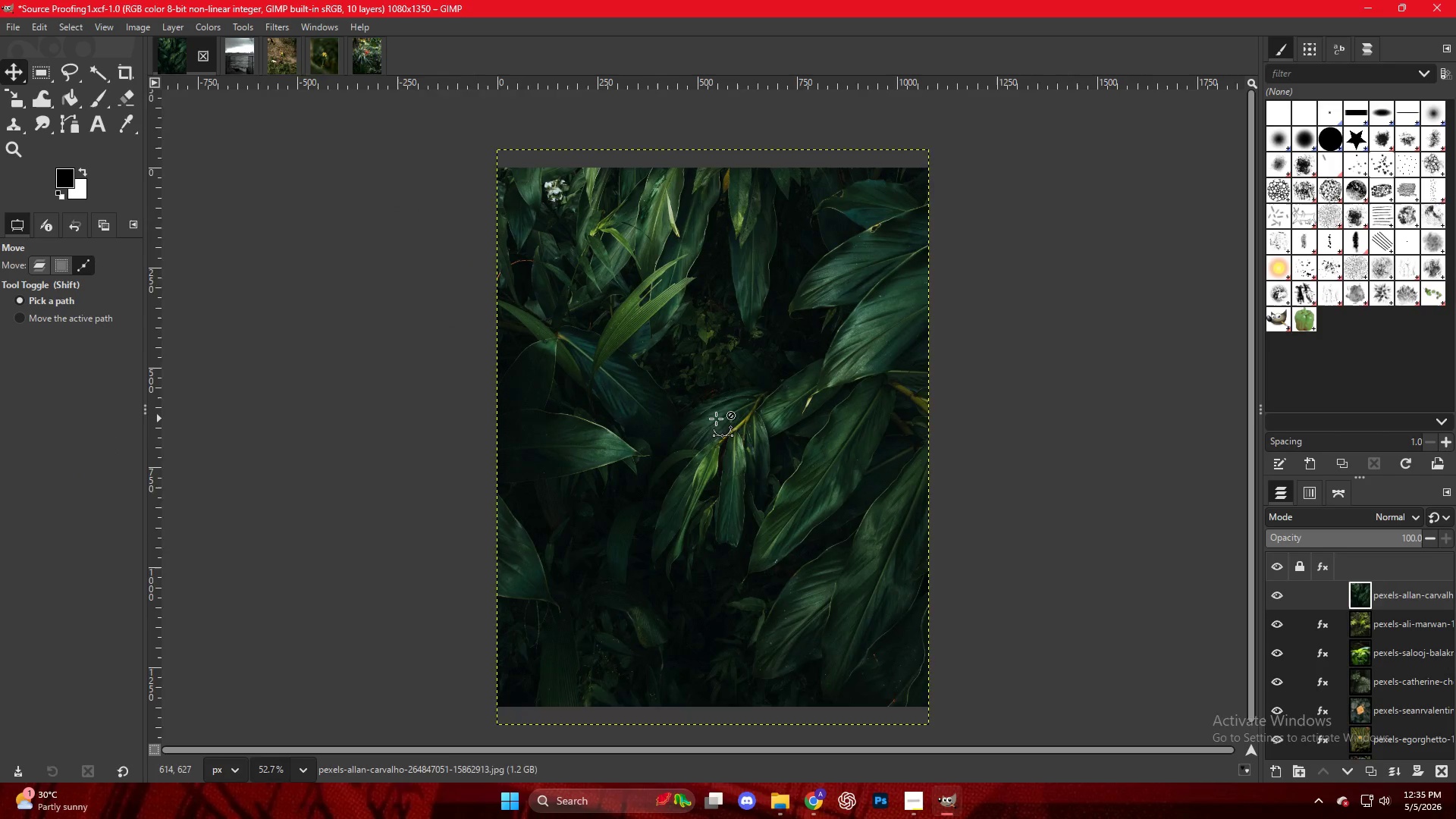 
scroll: coordinate [724, 419], scroll_direction: up, amount: 1.0
 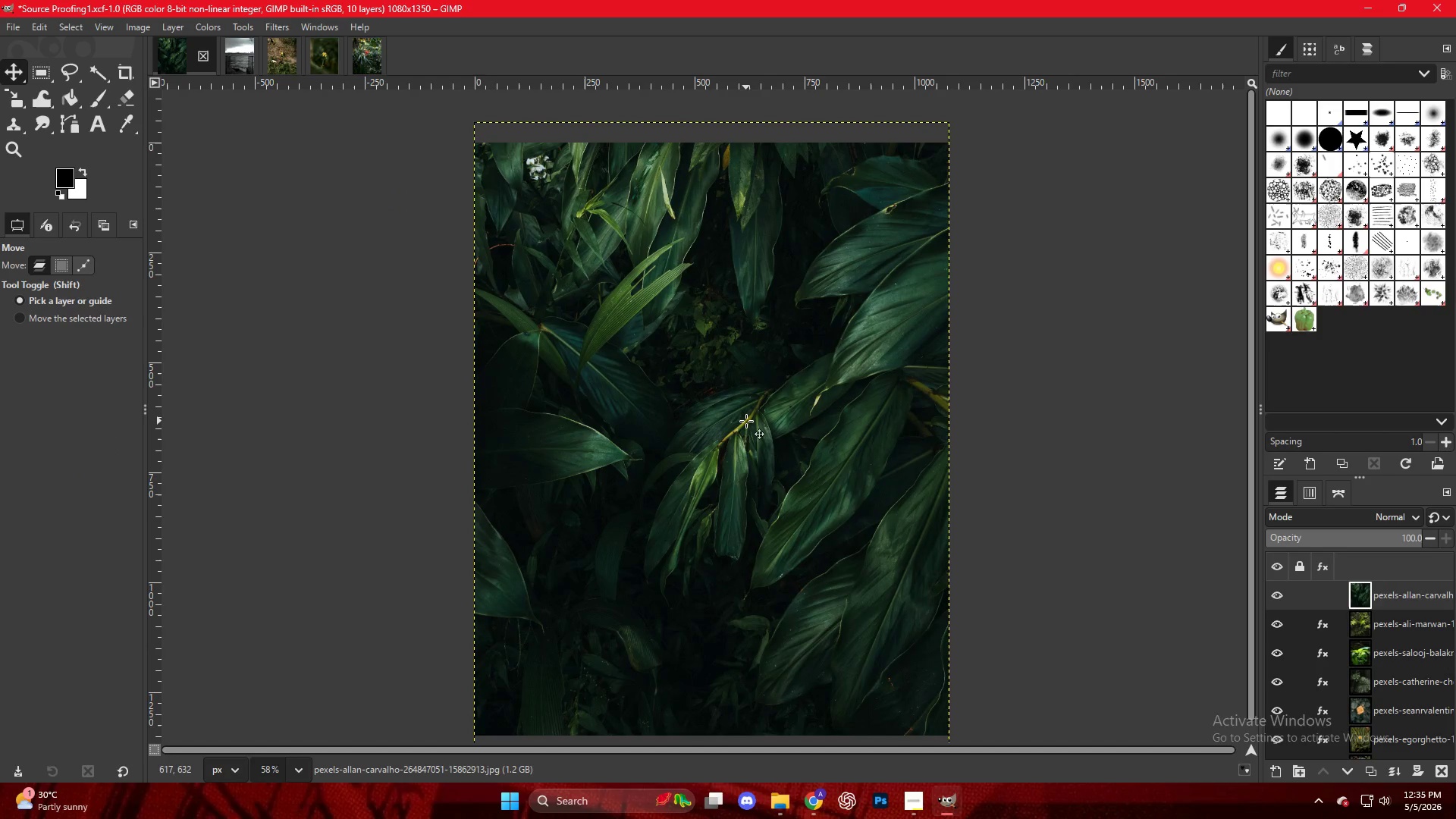 
hold_key(key=ControlLeft, duration=0.31)
scroll: coordinate [748, 422], scroll_direction: down, amount: 1.0
 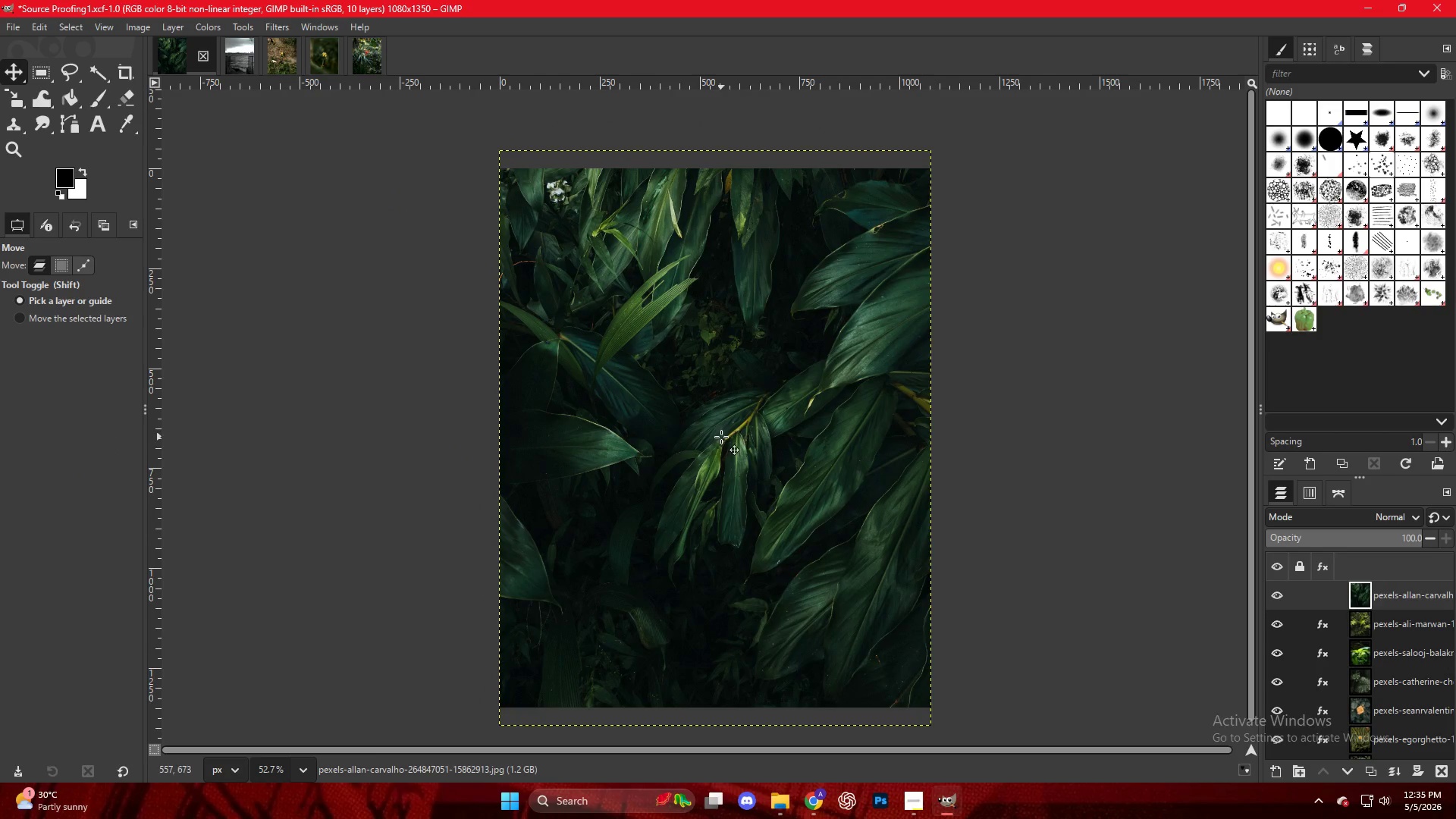 
key(Control+Shift+A)
 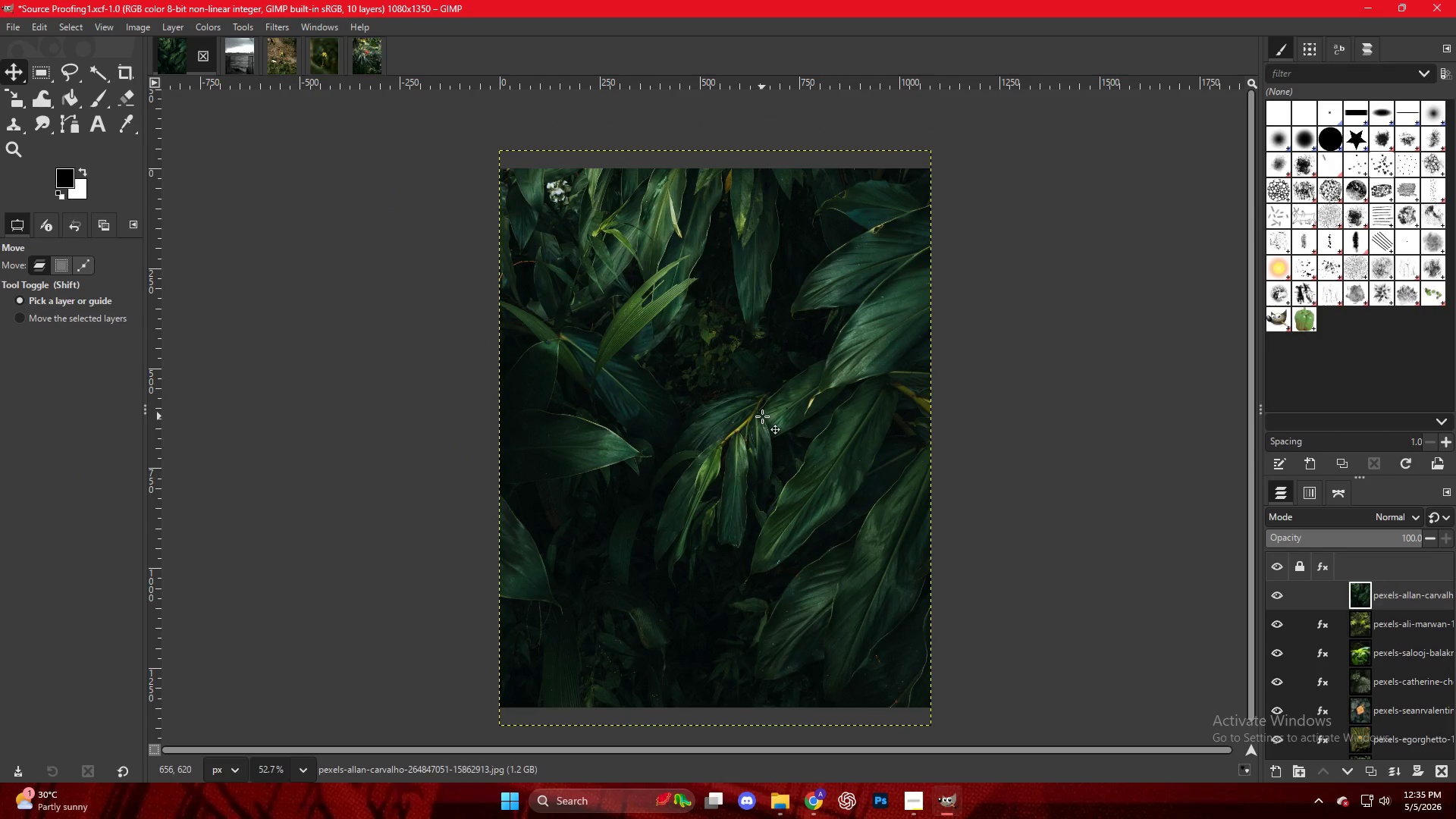 
key(Control+Shift+A)
 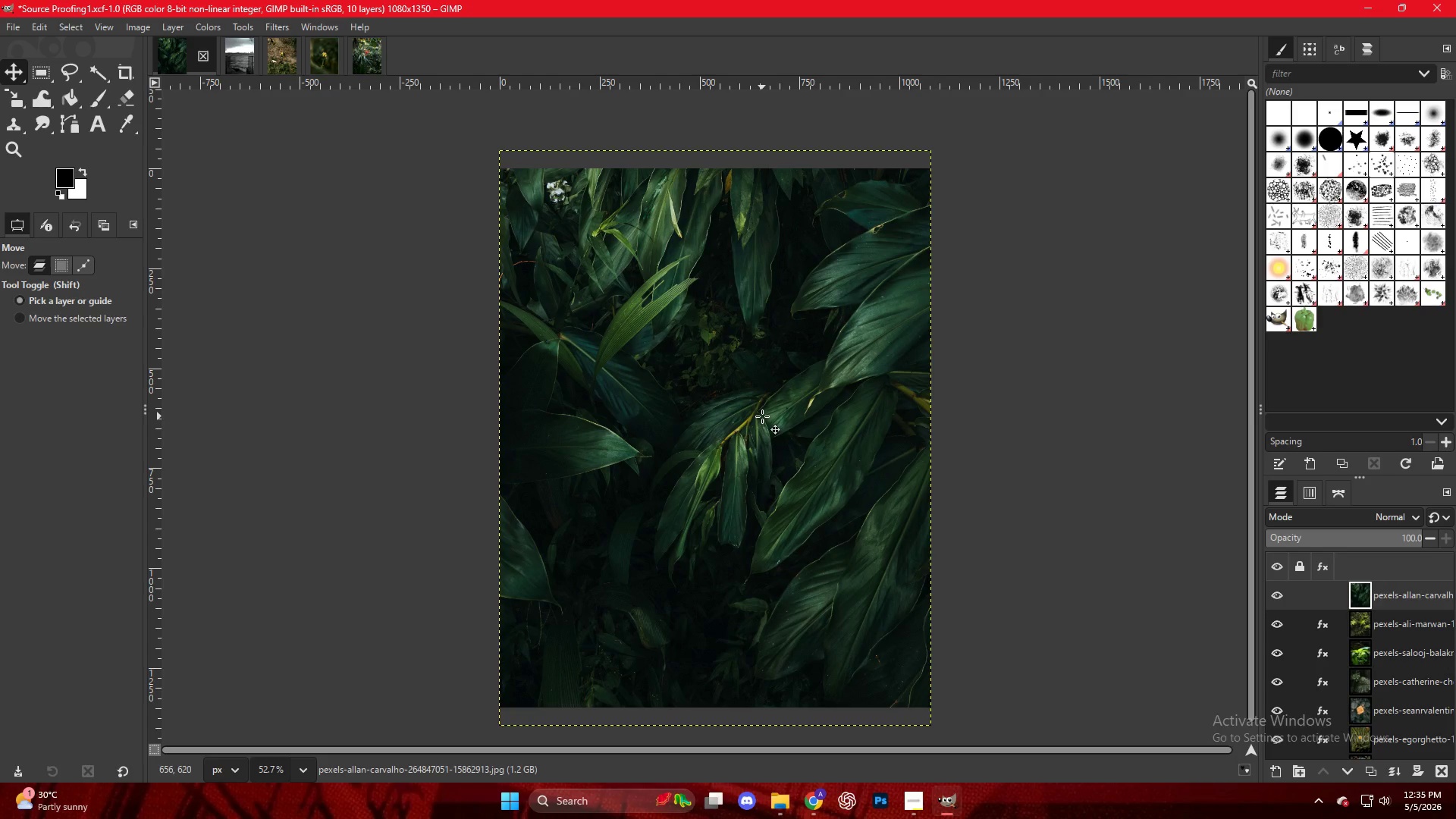 
right_click([690, 382])
 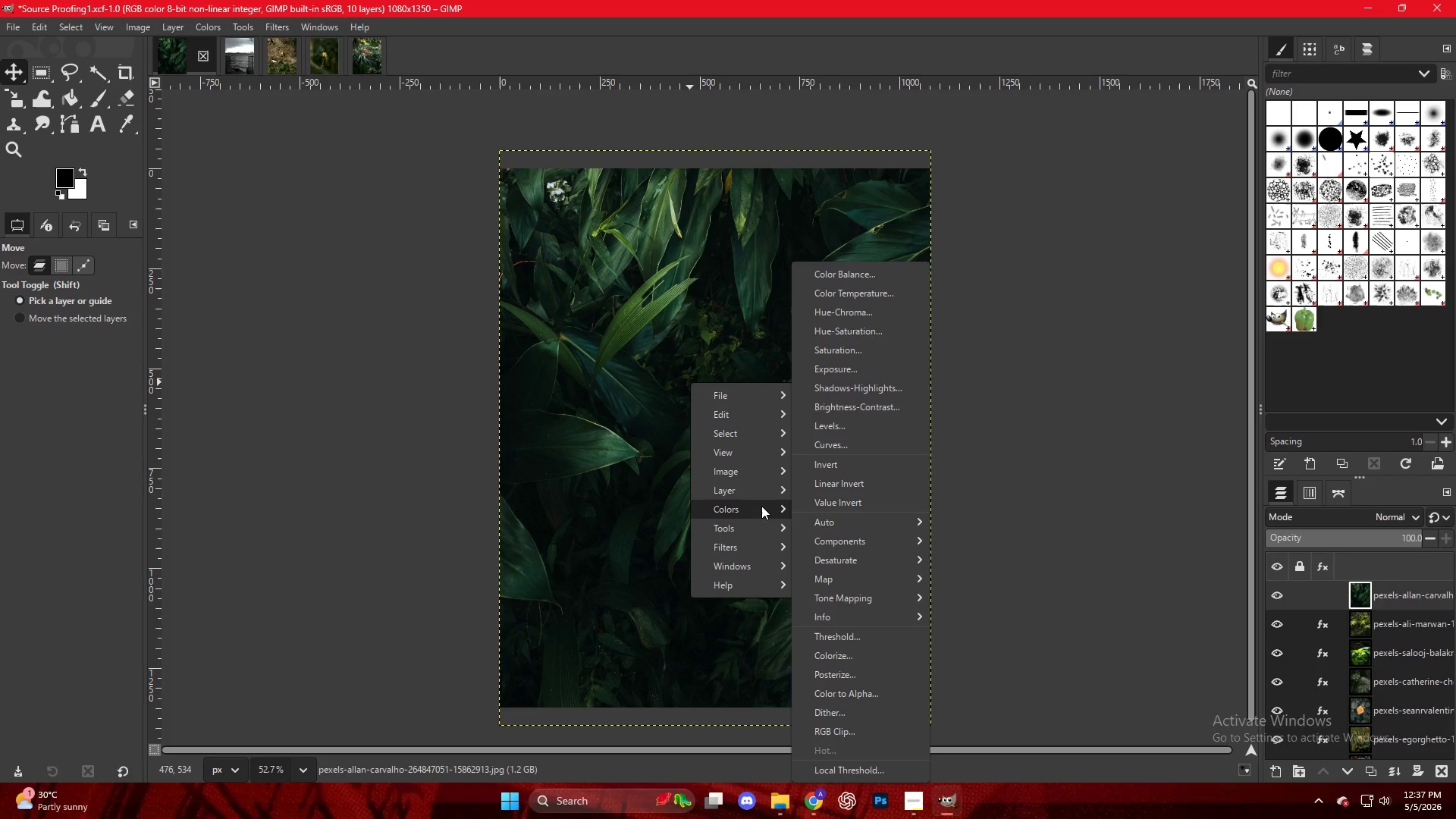 
wait(133.78)
 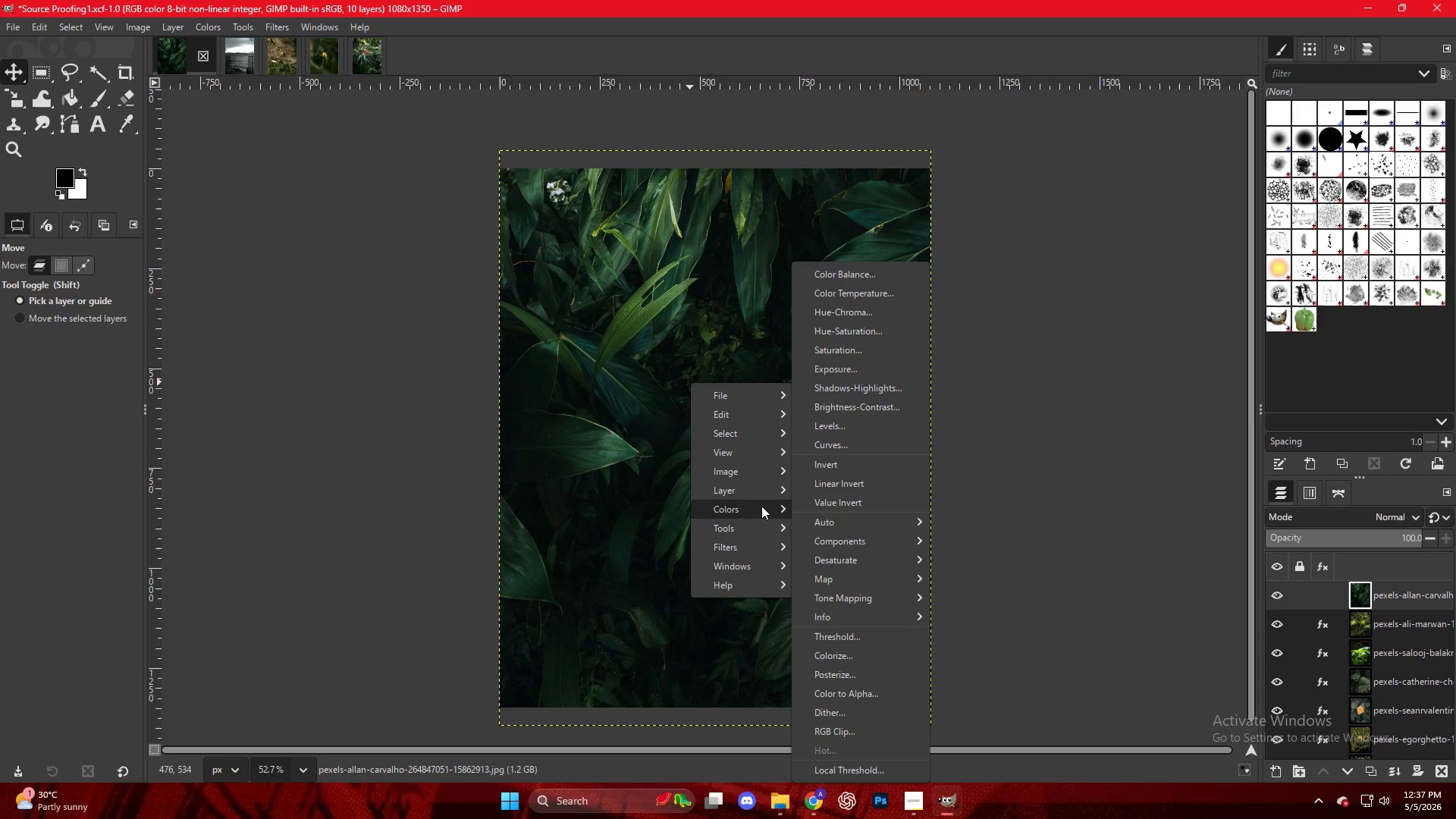 
left_click([855, 372])
 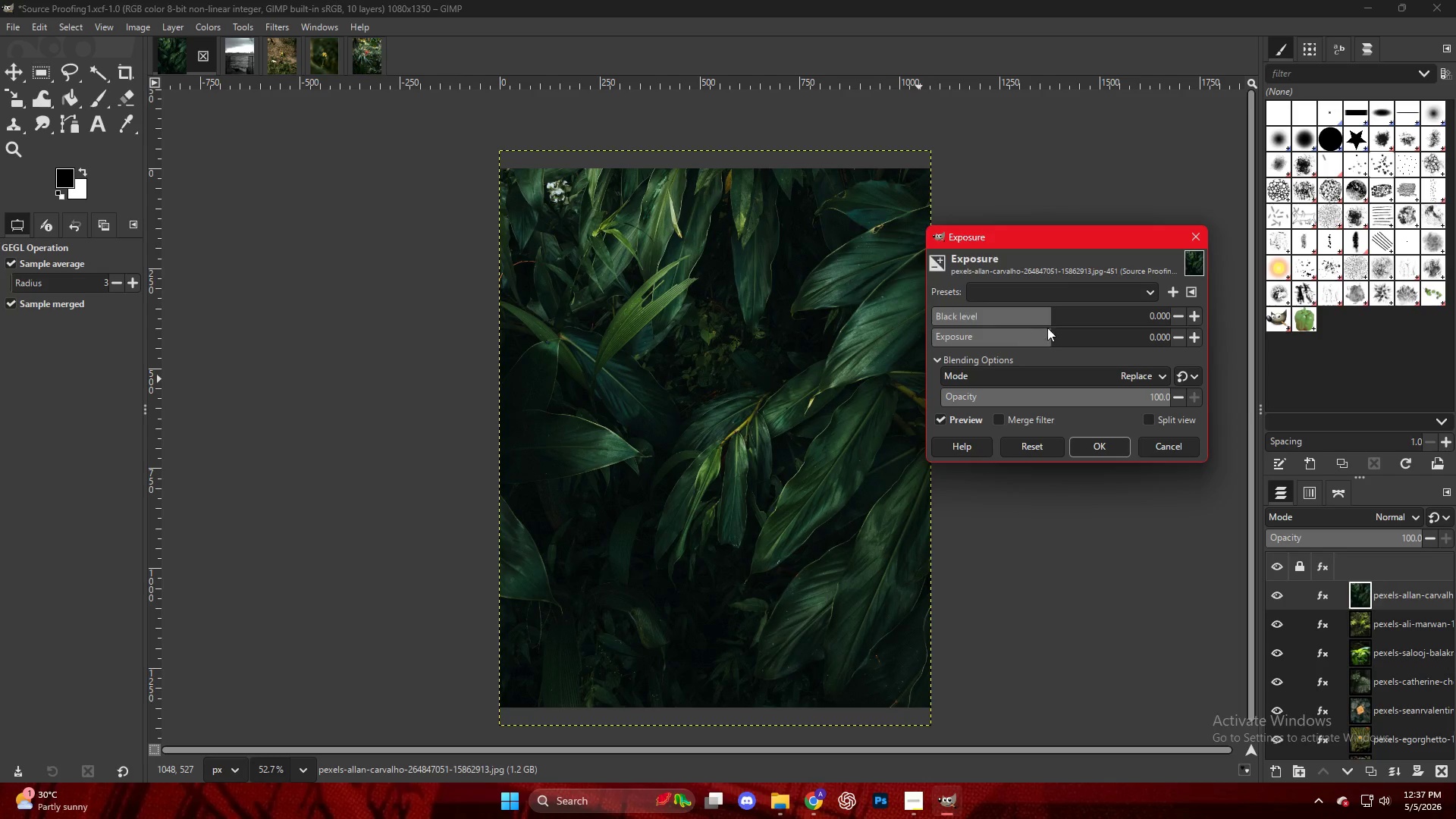 
left_click_drag(start_coordinate=[1053, 335], to_coordinate=[1069, 338])
 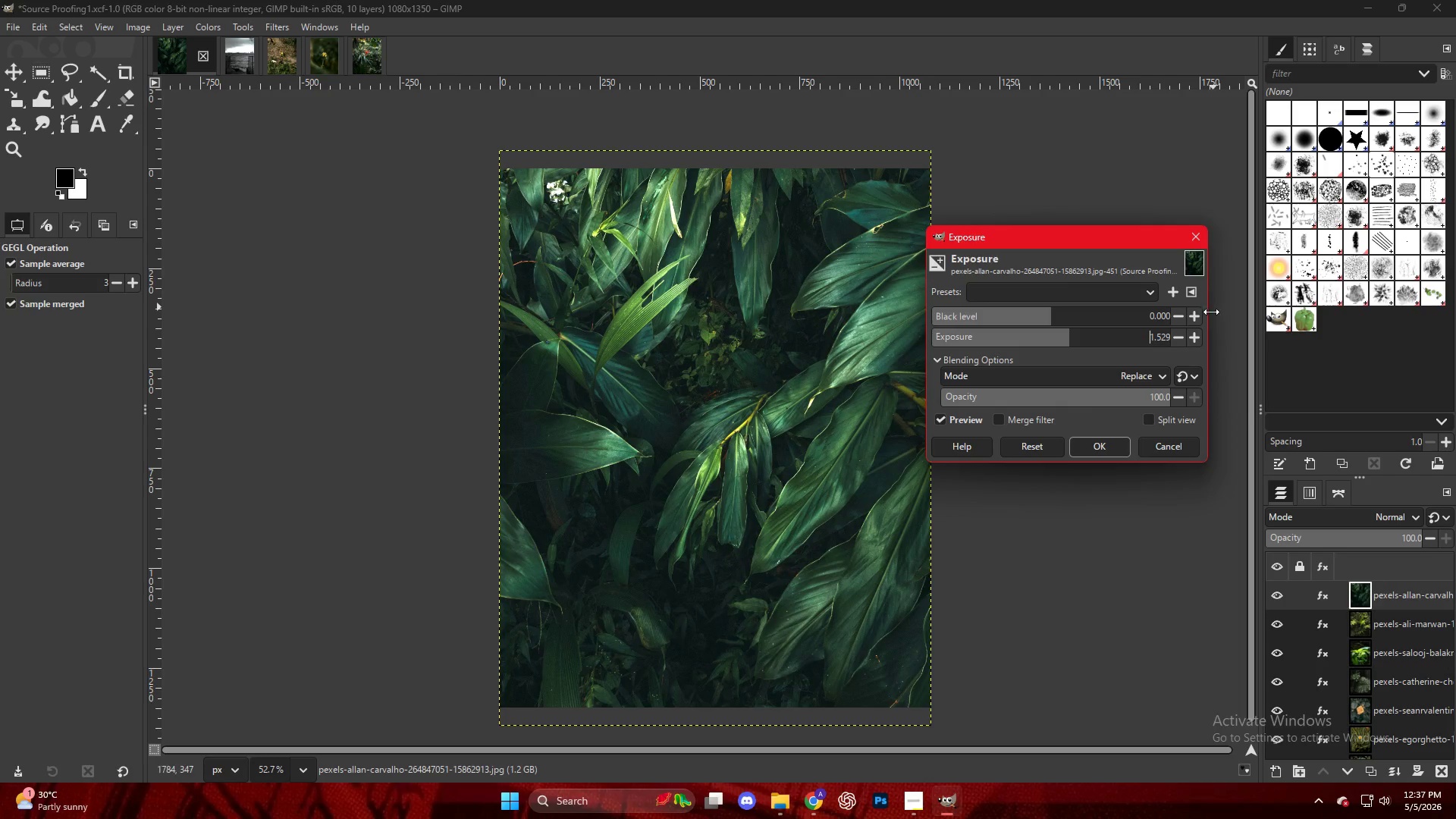 
left_click([1207, 315])
 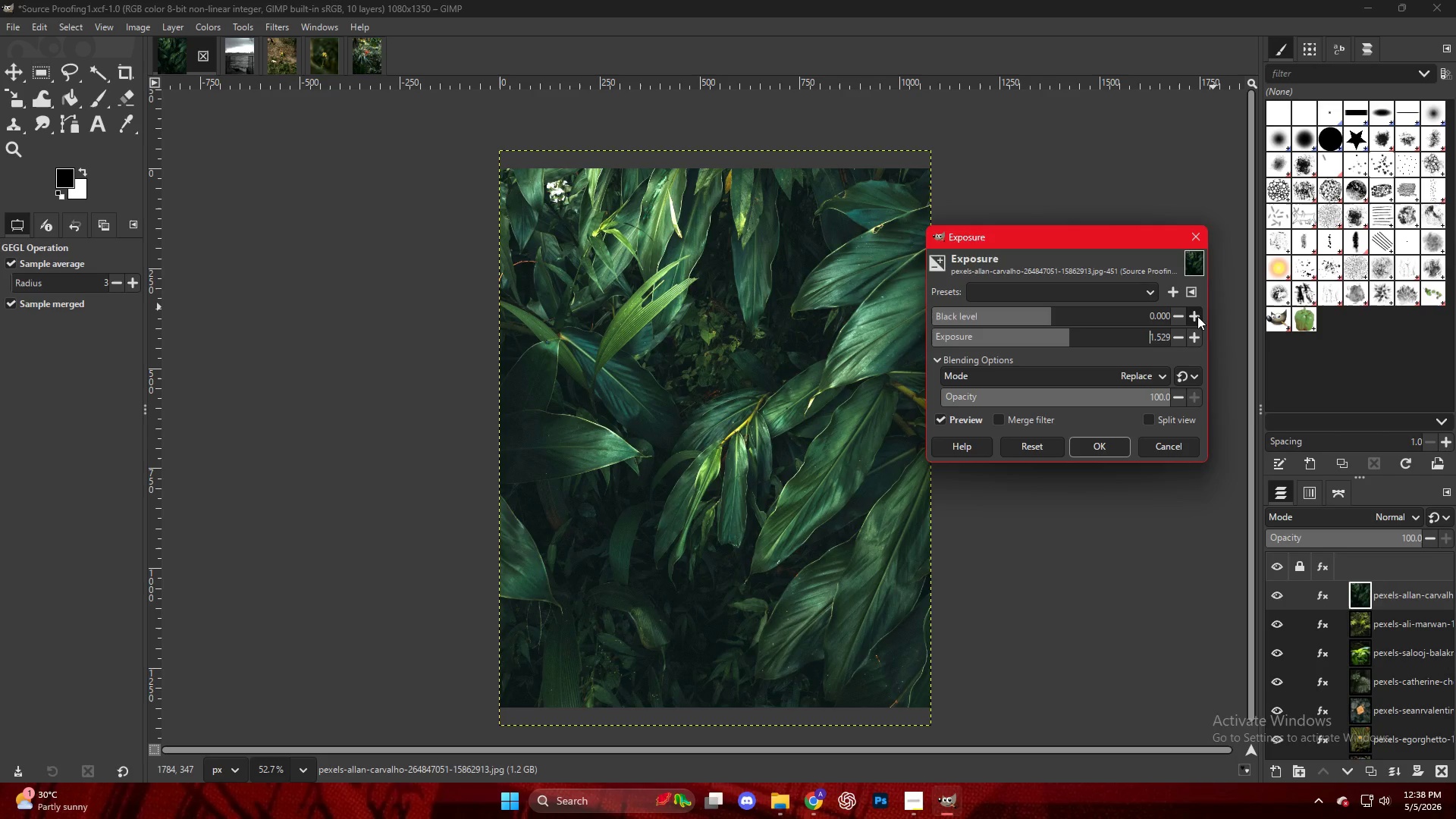 
left_click([1196, 316])
 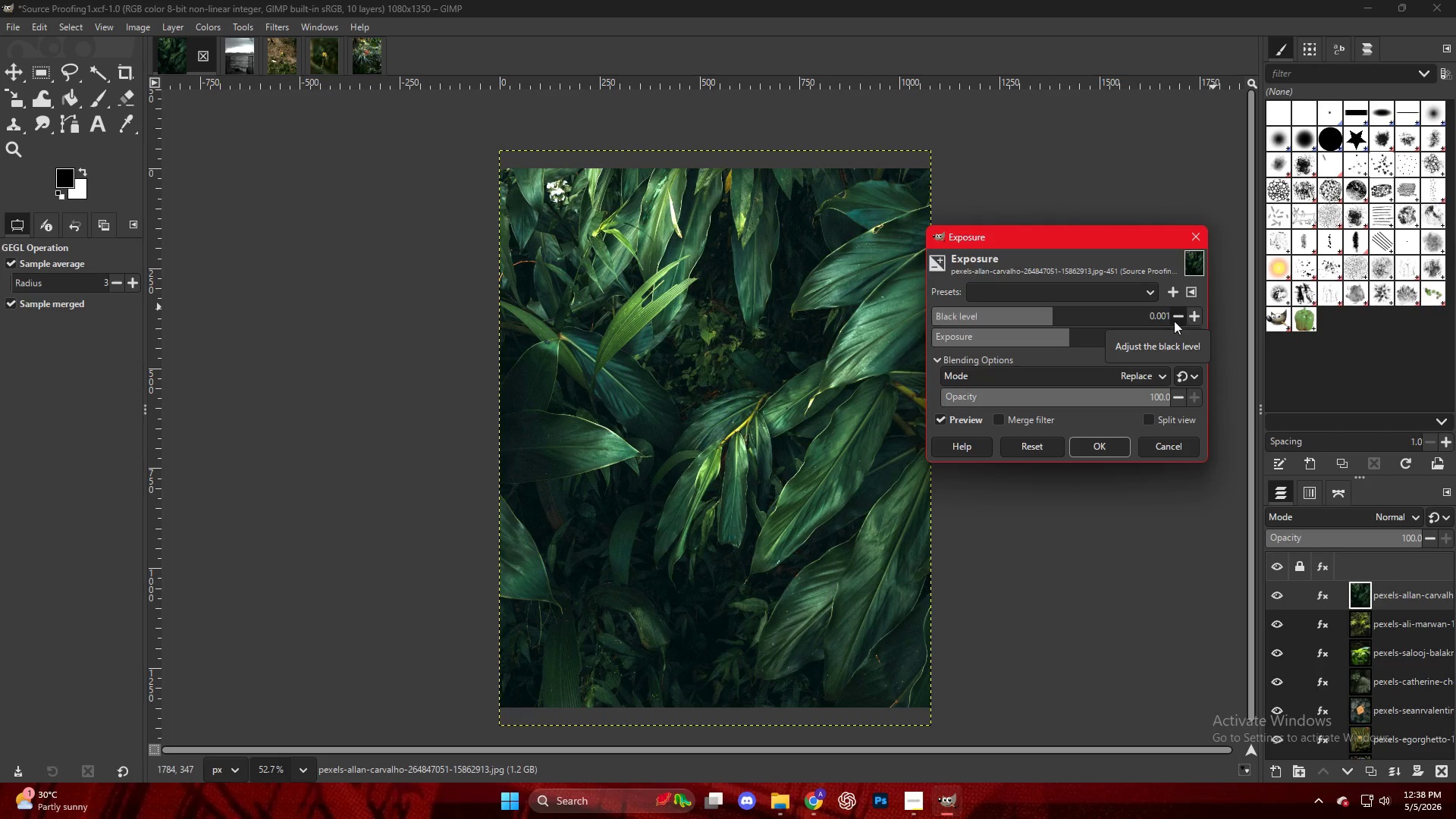 
left_click([1096, 447])
 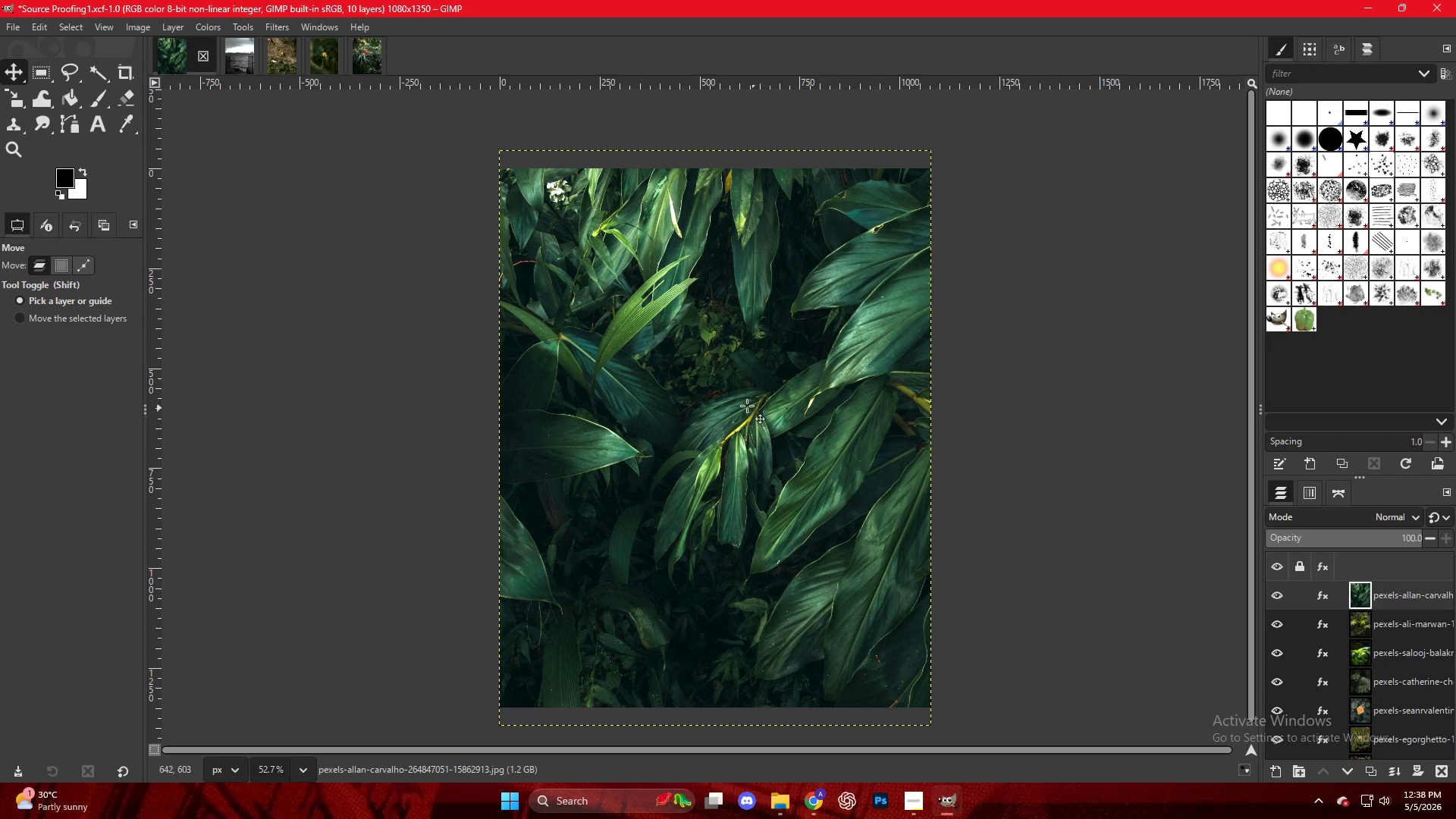 
right_click([726, 397])
 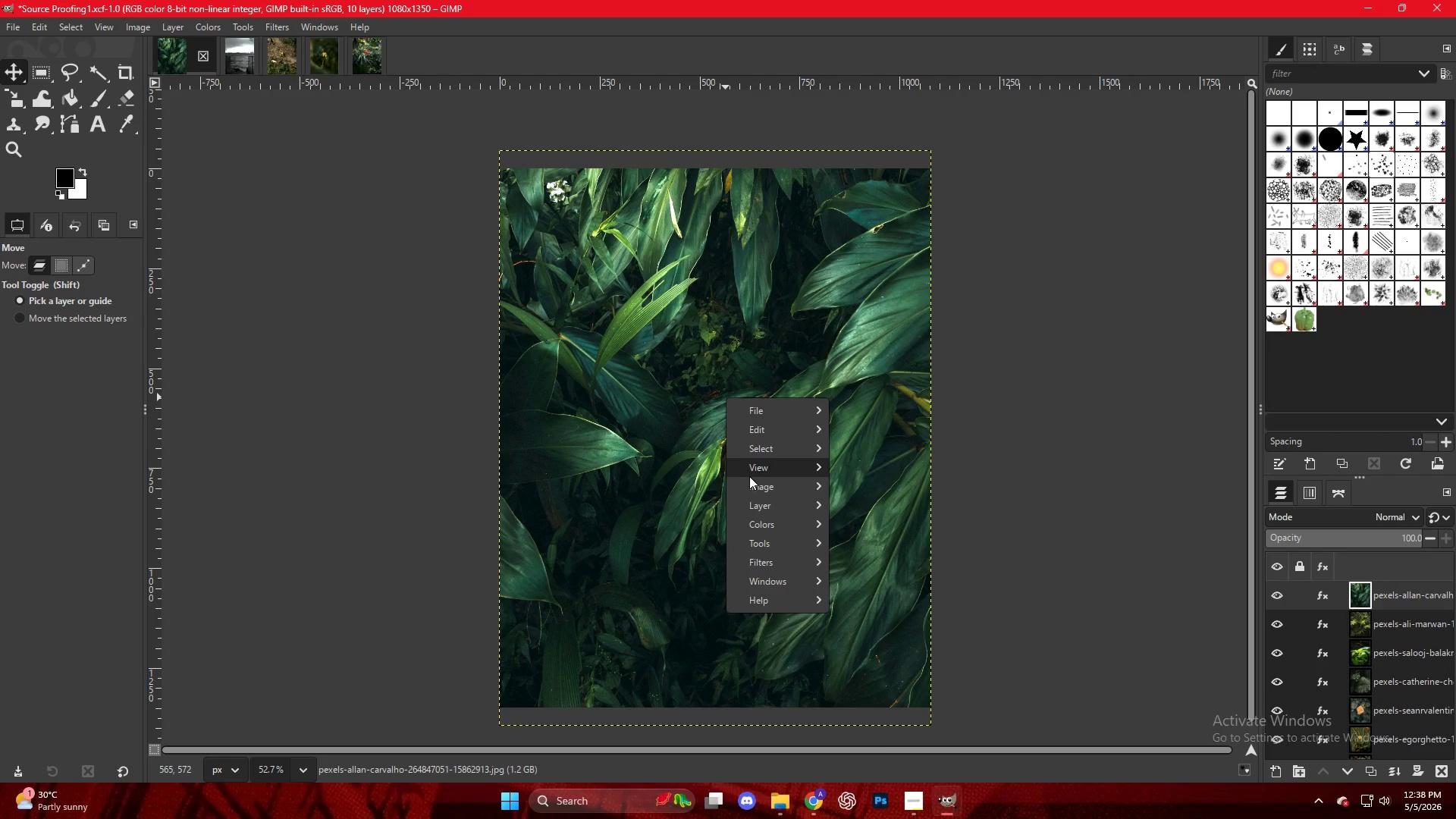 
mouse_move([774, 510])
 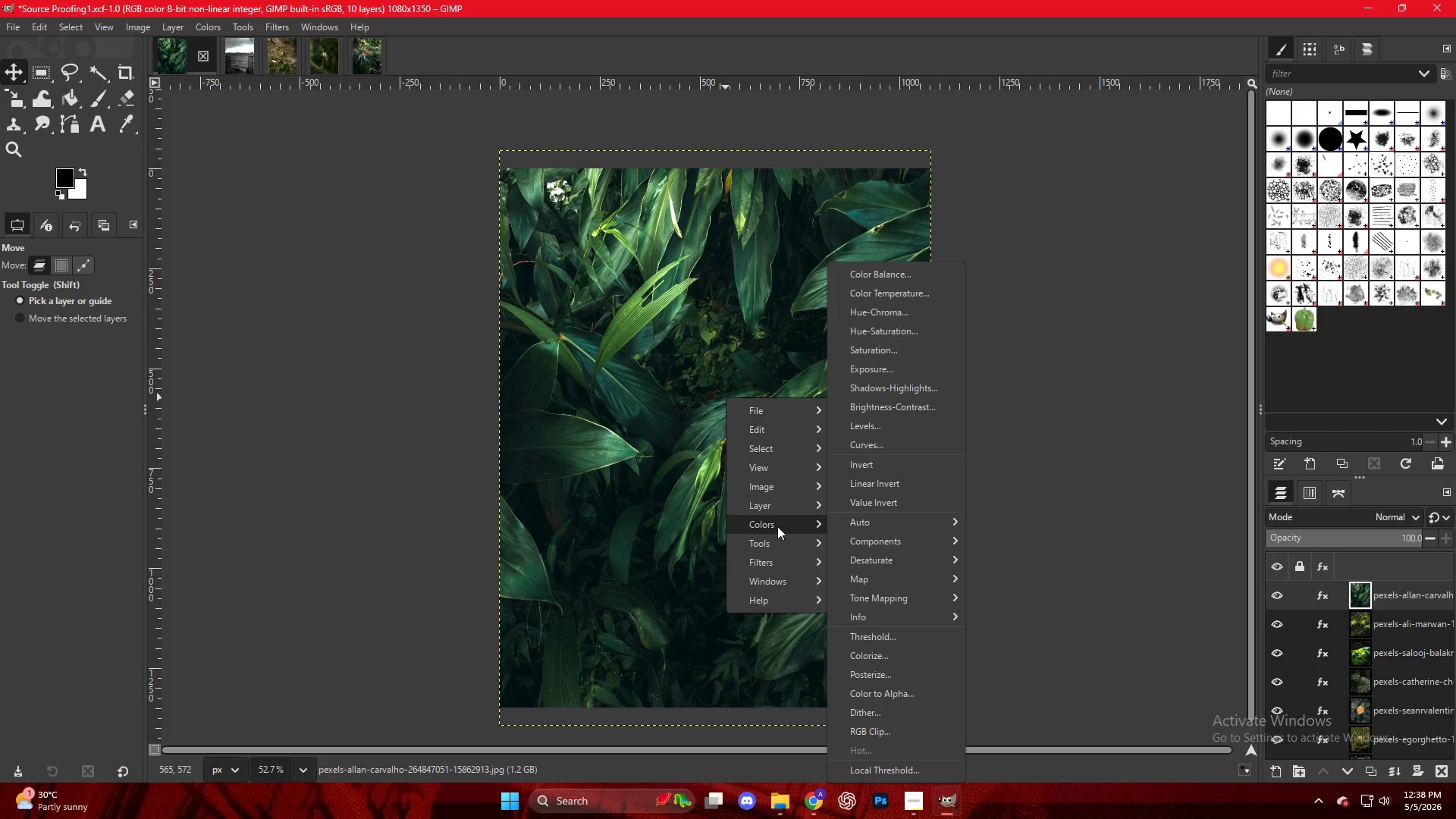 
left_click([778, 525])
 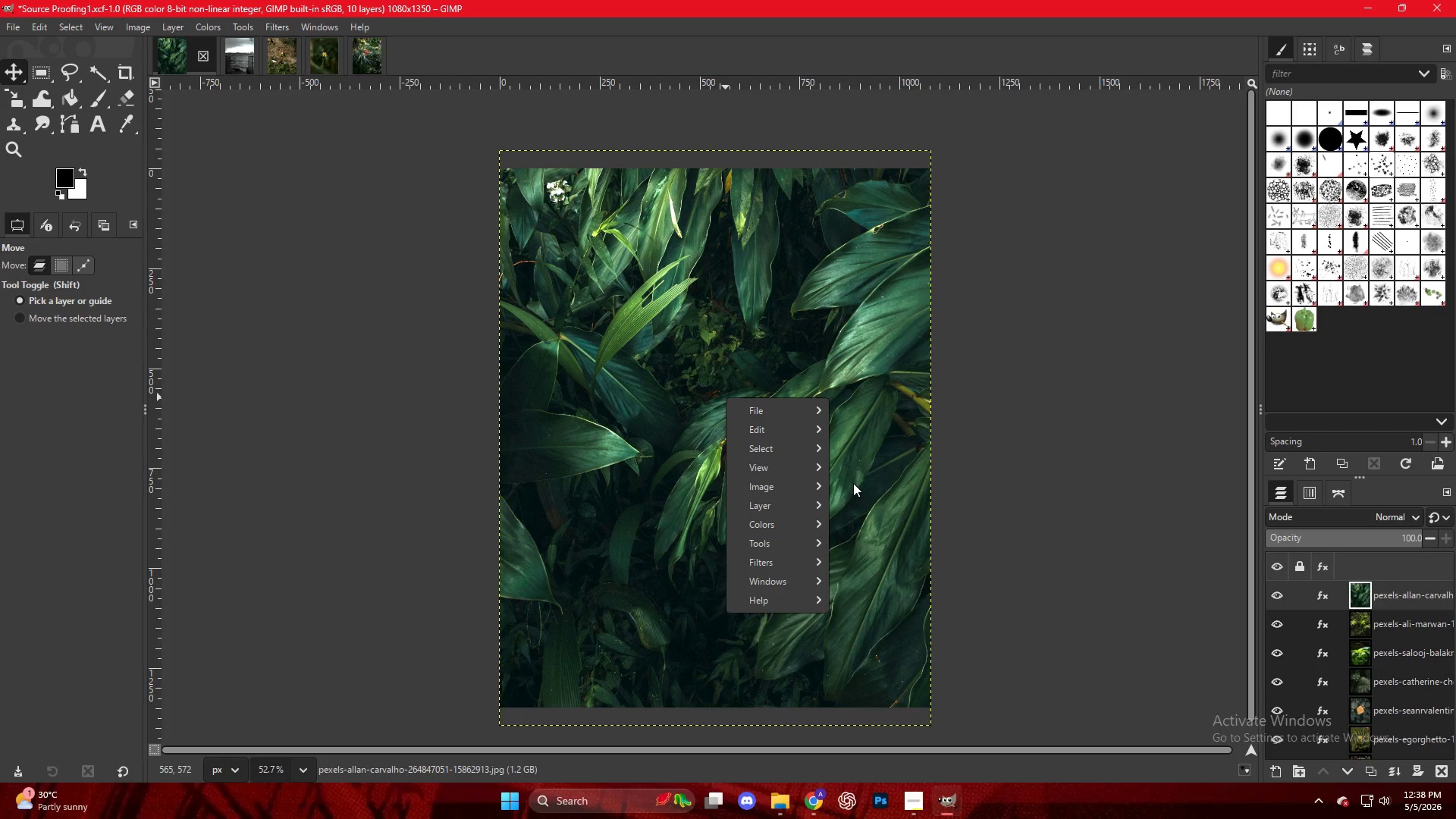 
mouse_move([821, 516])
 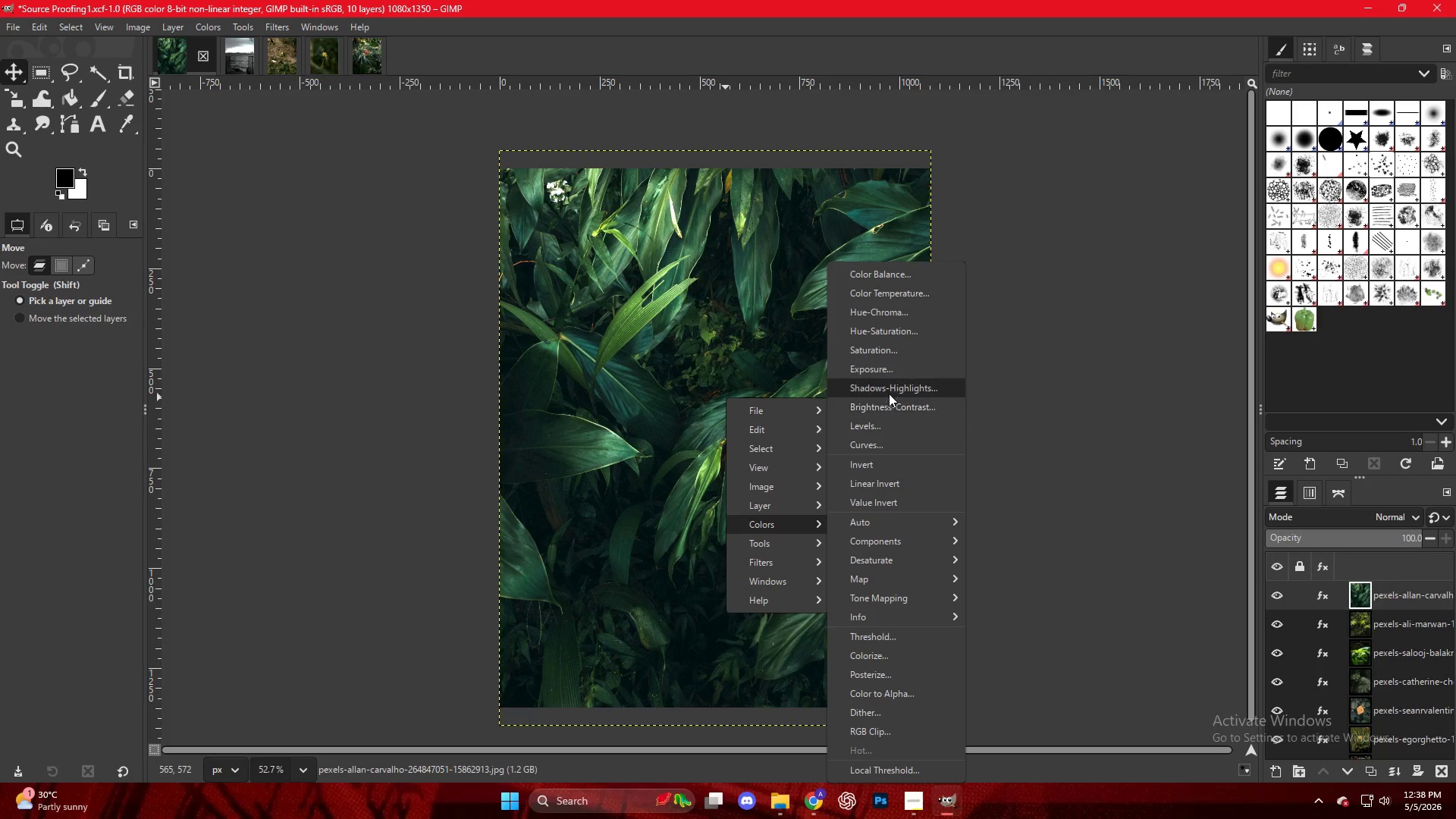 
left_click([887, 390])
 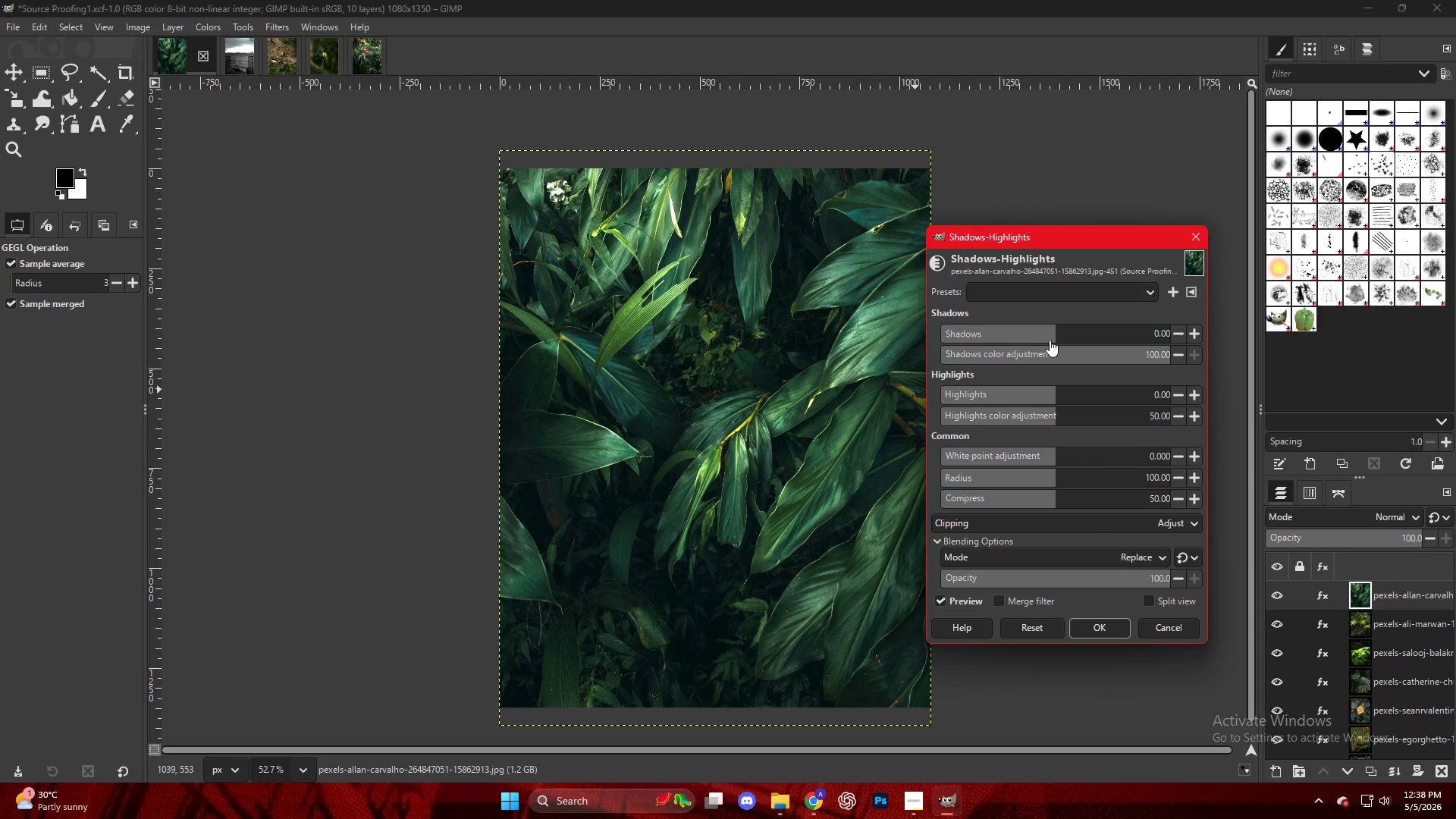 
left_click_drag(start_coordinate=[1062, 330], to_coordinate=[1023, 343])
 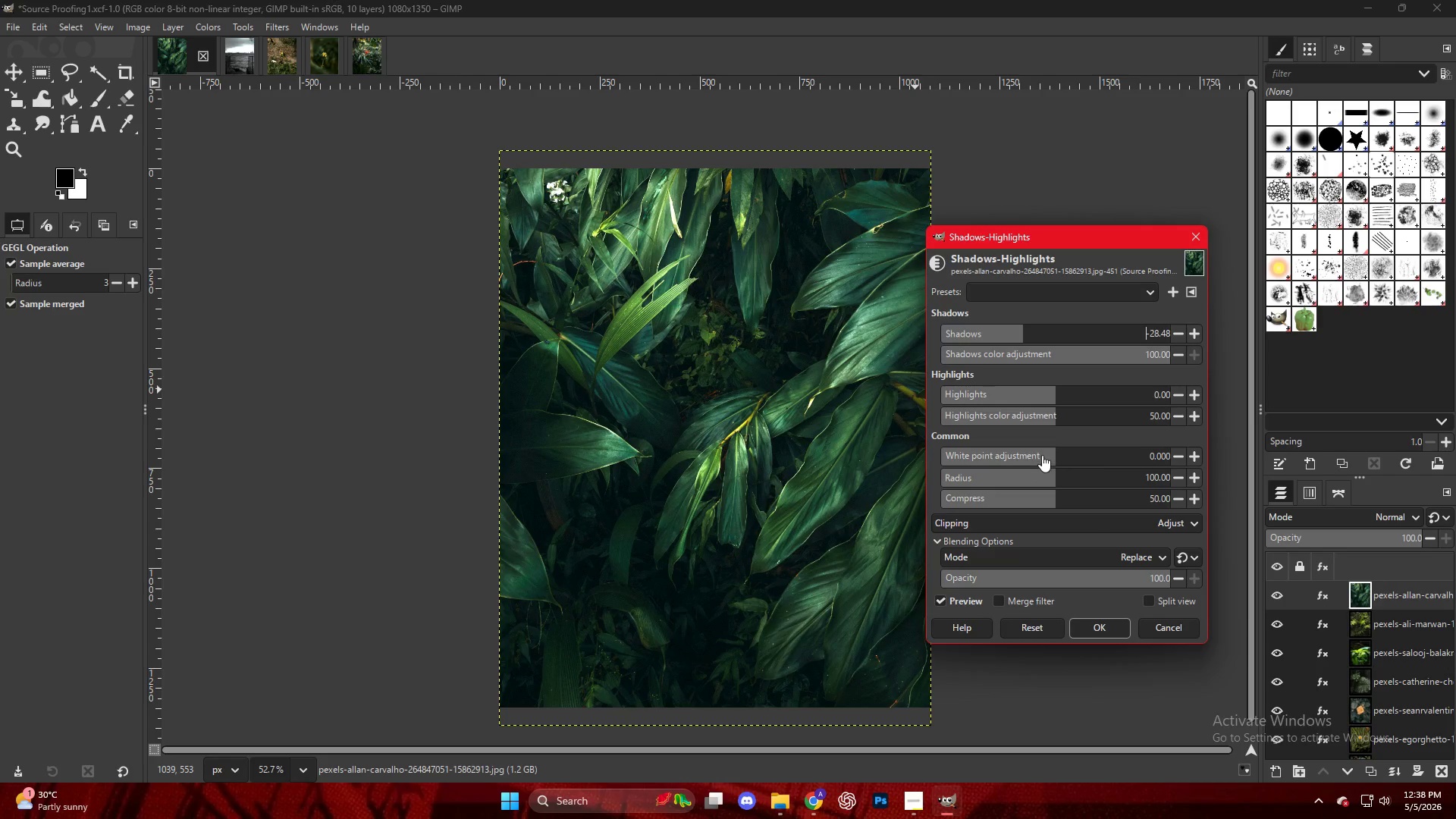 
left_click_drag(start_coordinate=[1038, 452], to_coordinate=[1007, 453])
 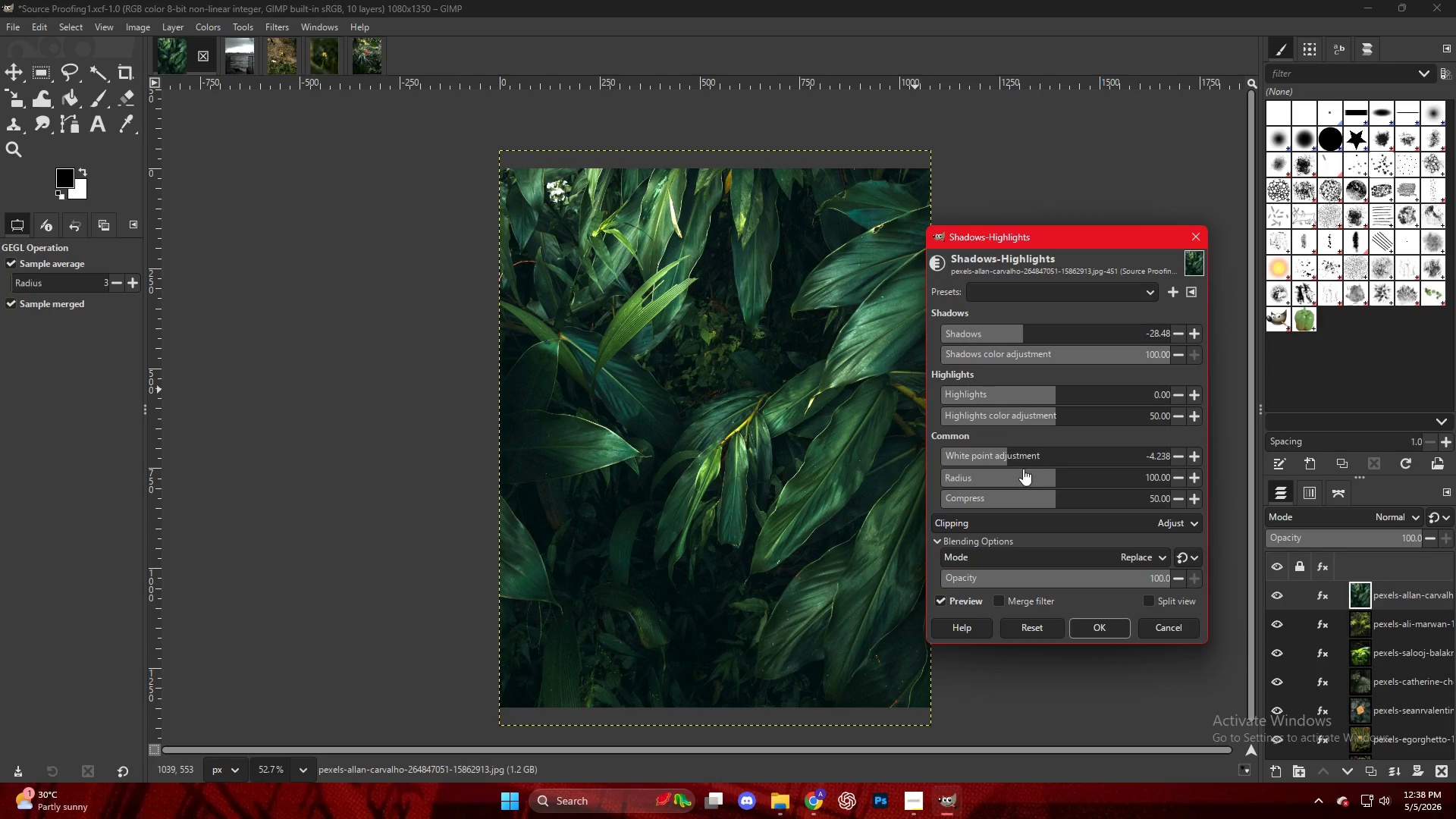 
left_click_drag(start_coordinate=[1023, 469], to_coordinate=[1000, 472])
 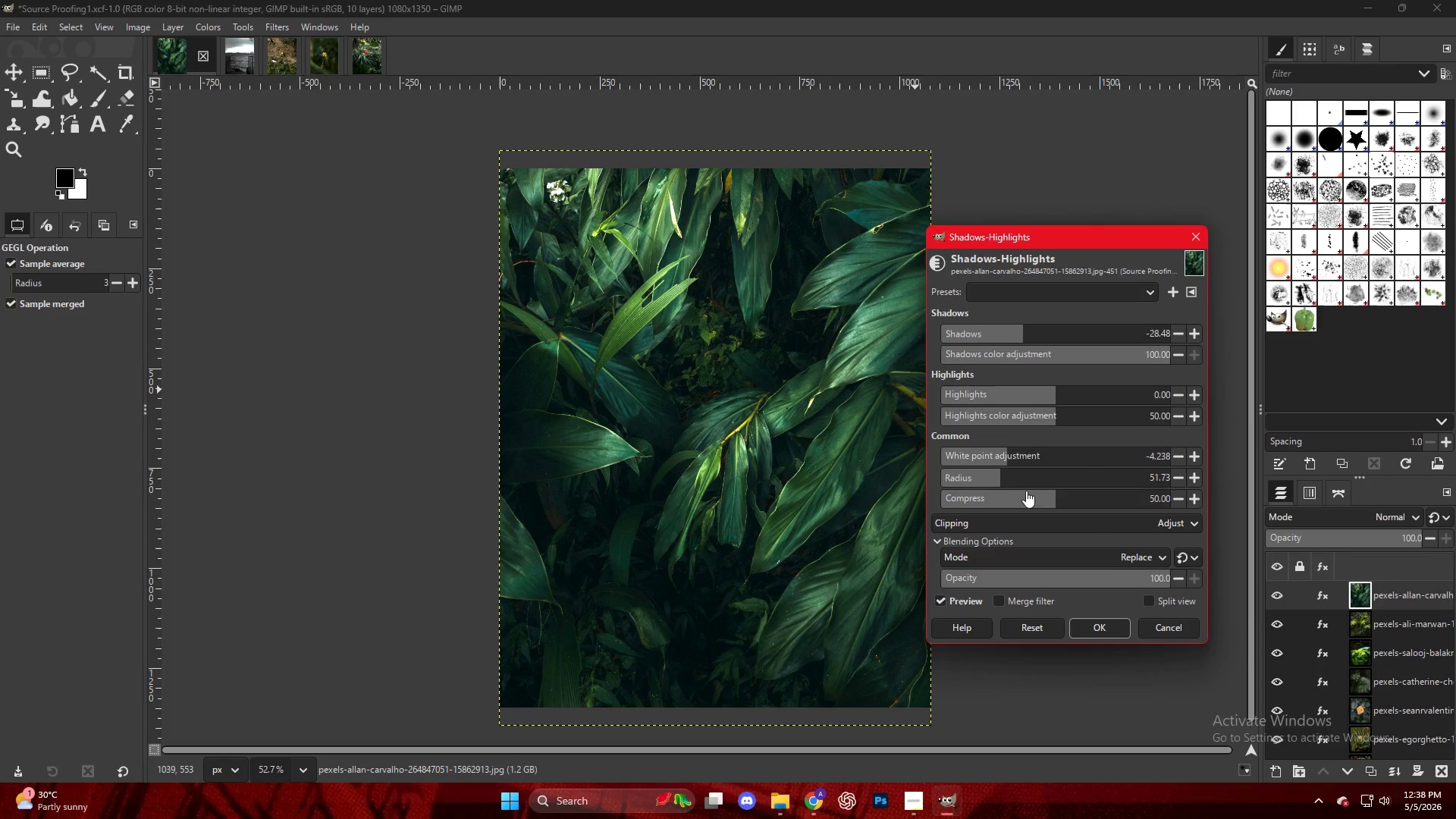 
left_click_drag(start_coordinate=[1028, 495], to_coordinate=[1048, 496])
 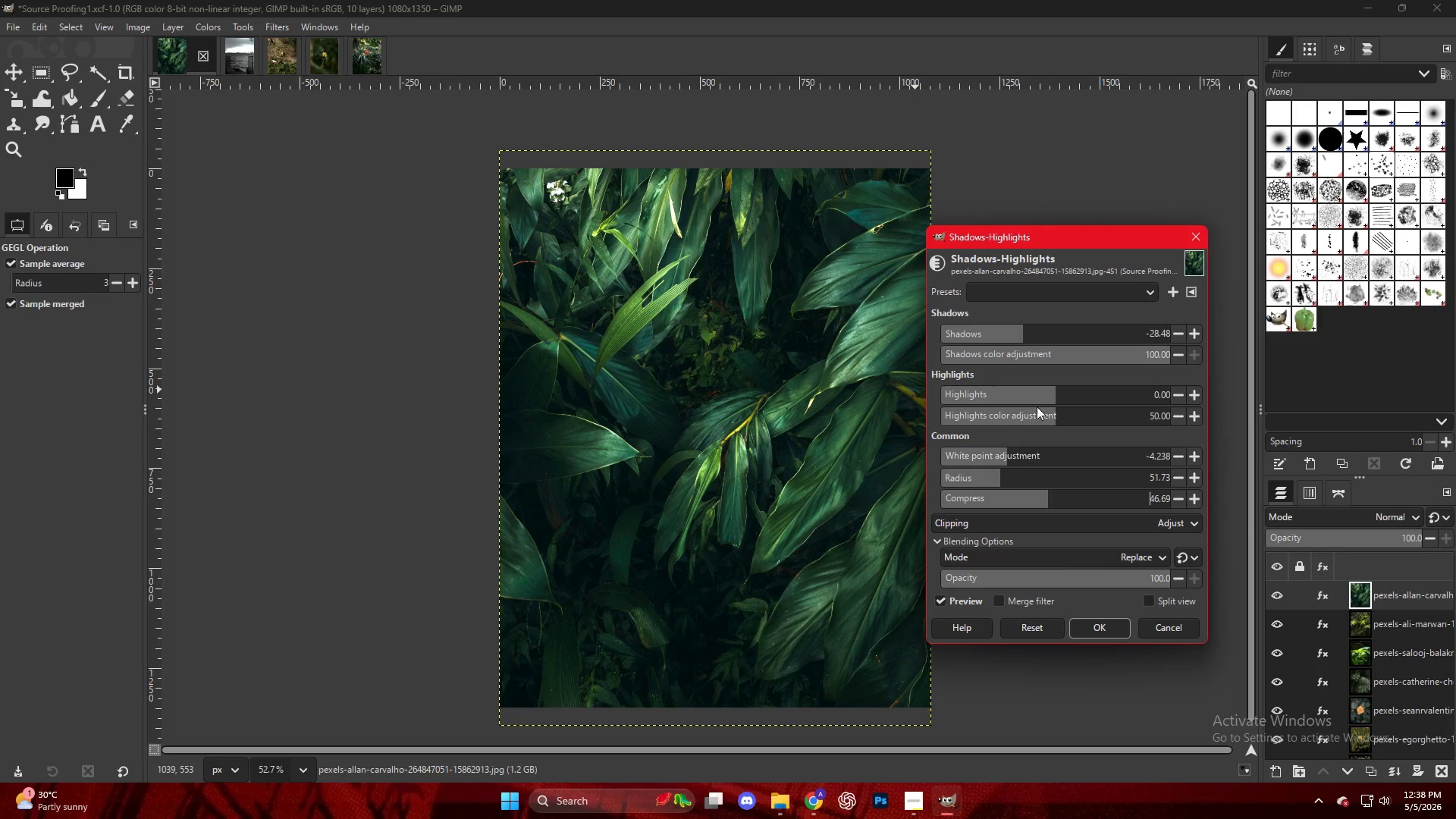 
left_click_drag(start_coordinate=[1036, 417], to_coordinate=[984, 425])
 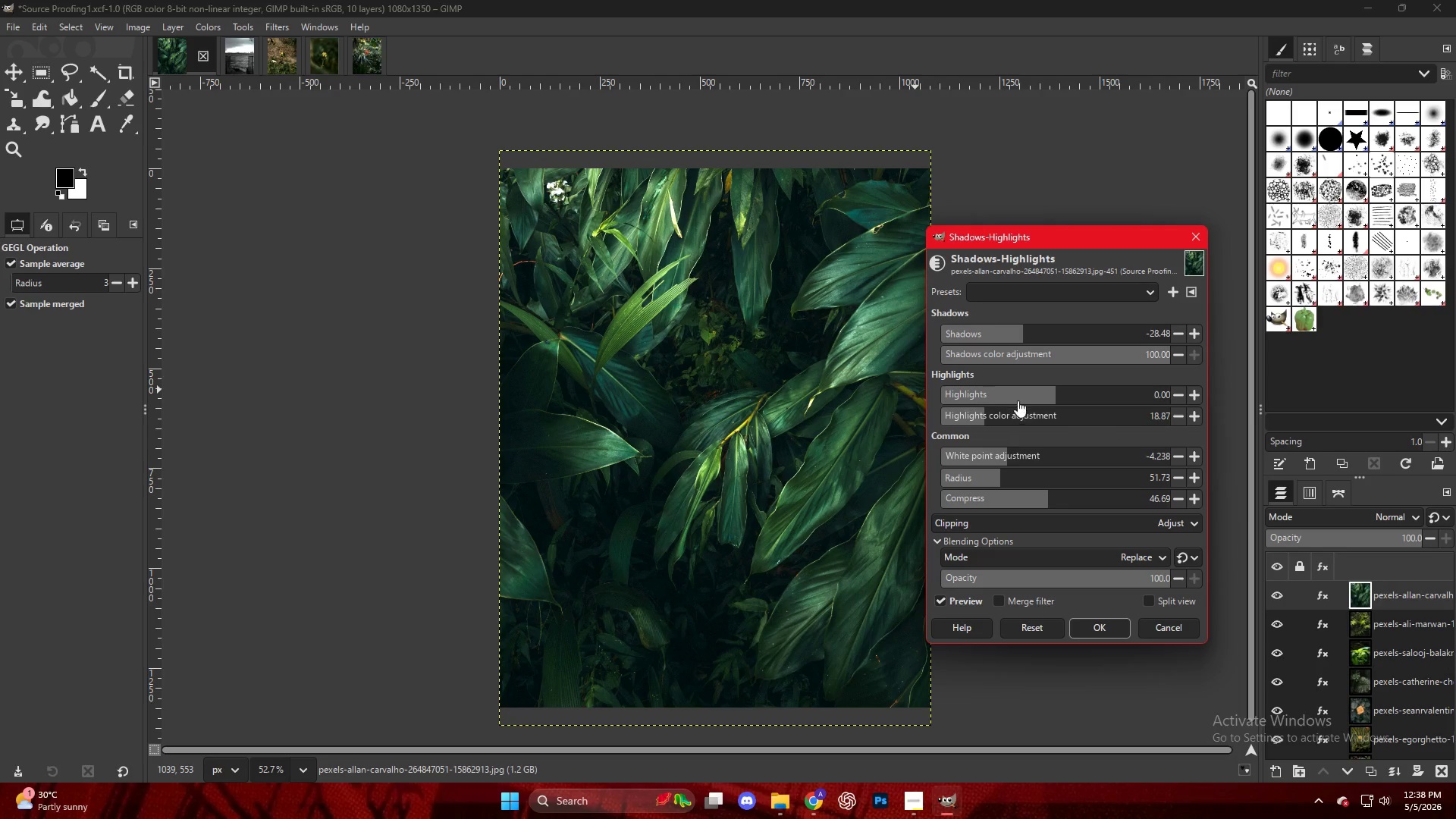 
left_click_drag(start_coordinate=[1018, 400], to_coordinate=[1052, 410])
 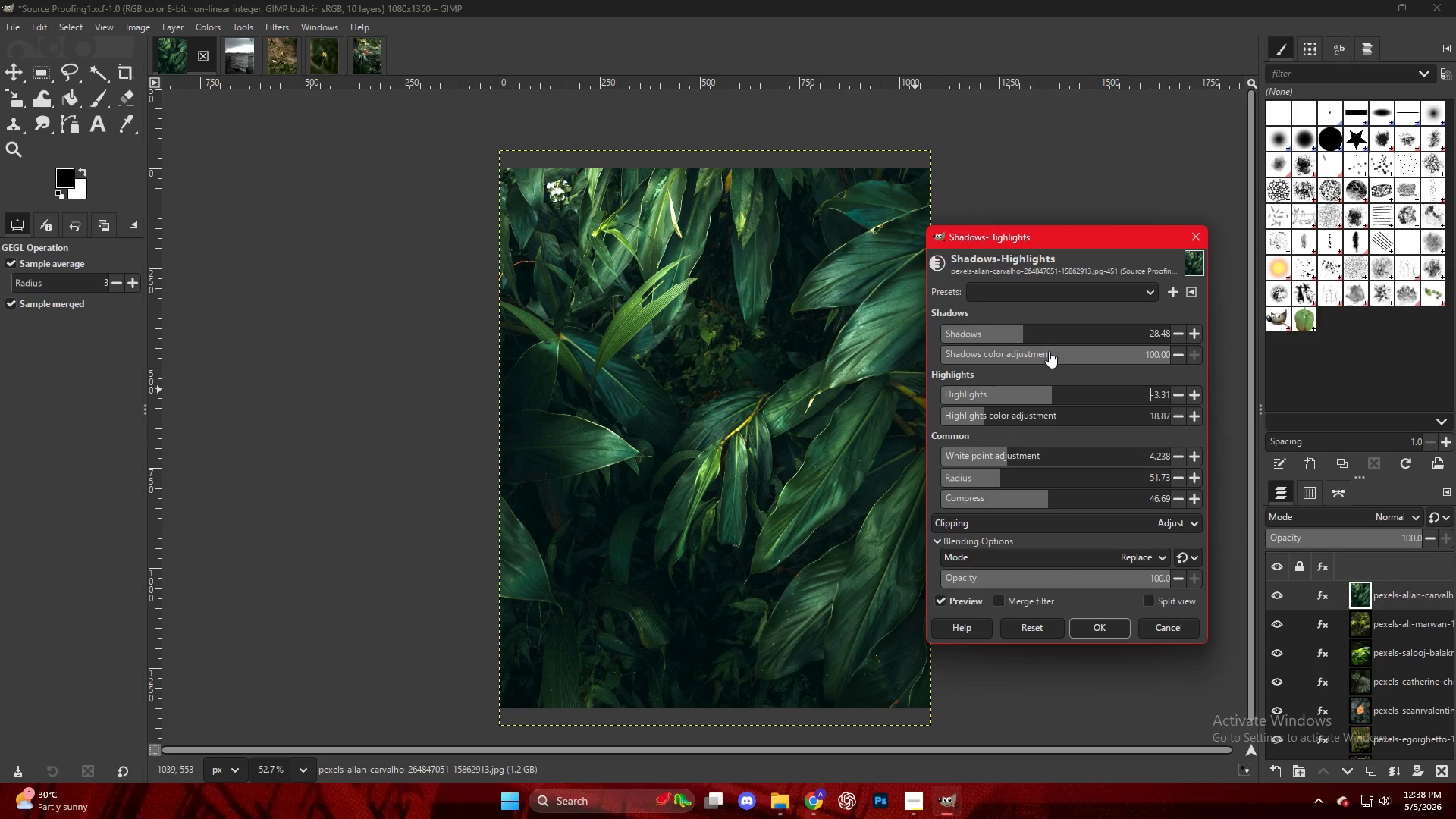 
left_click_drag(start_coordinate=[1047, 353], to_coordinate=[1009, 366])
 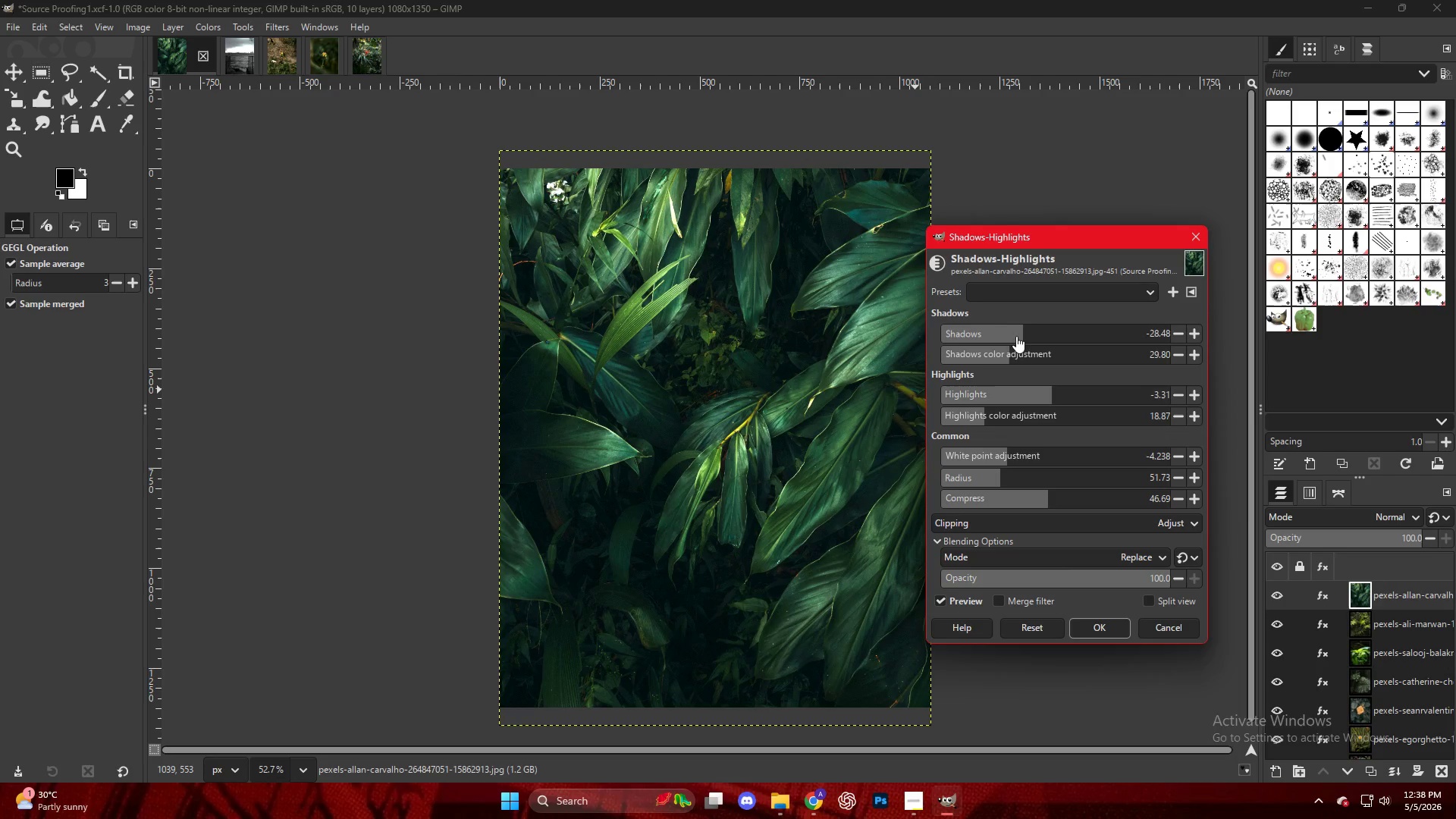 
left_click_drag(start_coordinate=[1019, 335], to_coordinate=[1054, 346])
 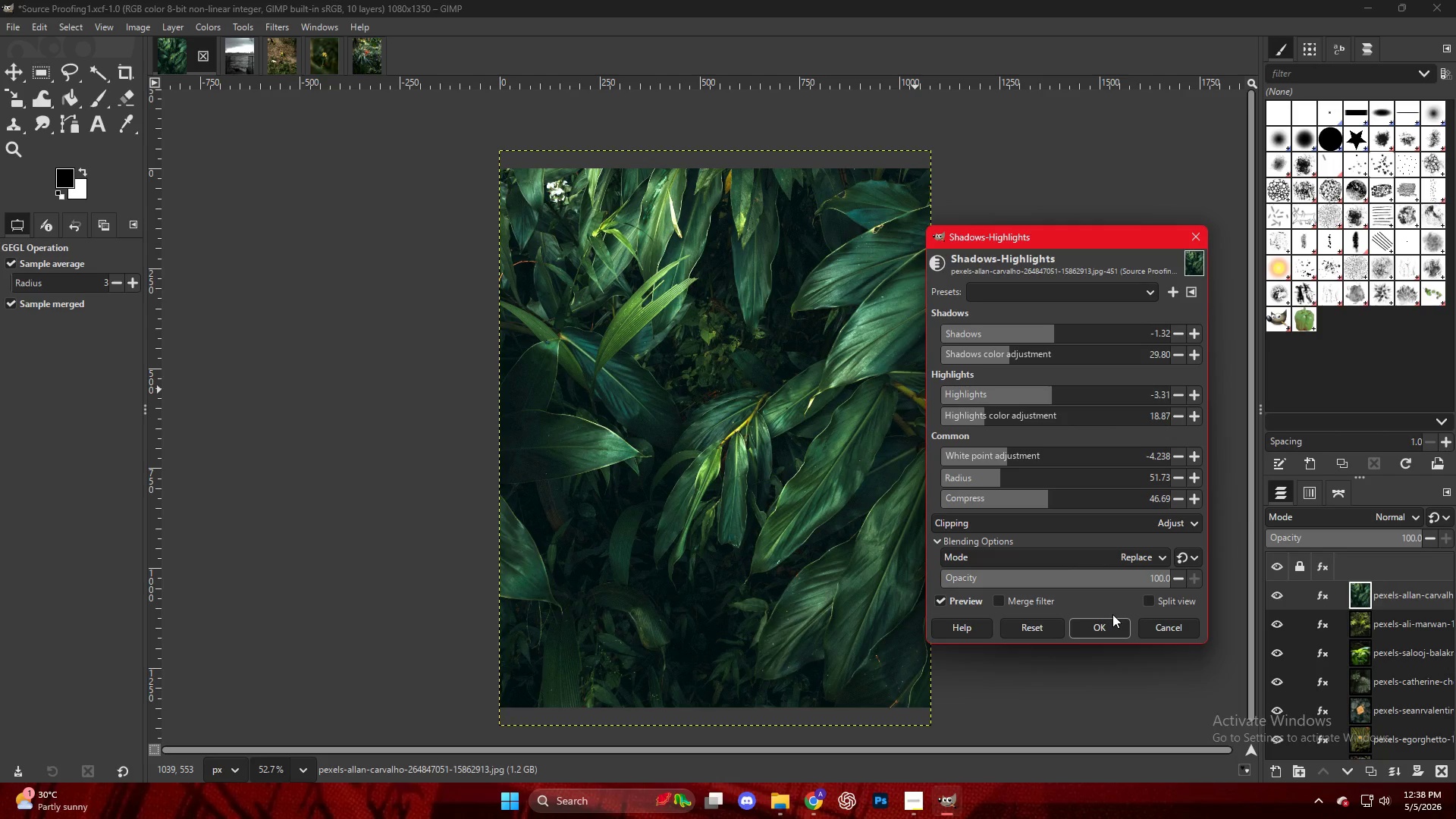 
wait(12.7)
 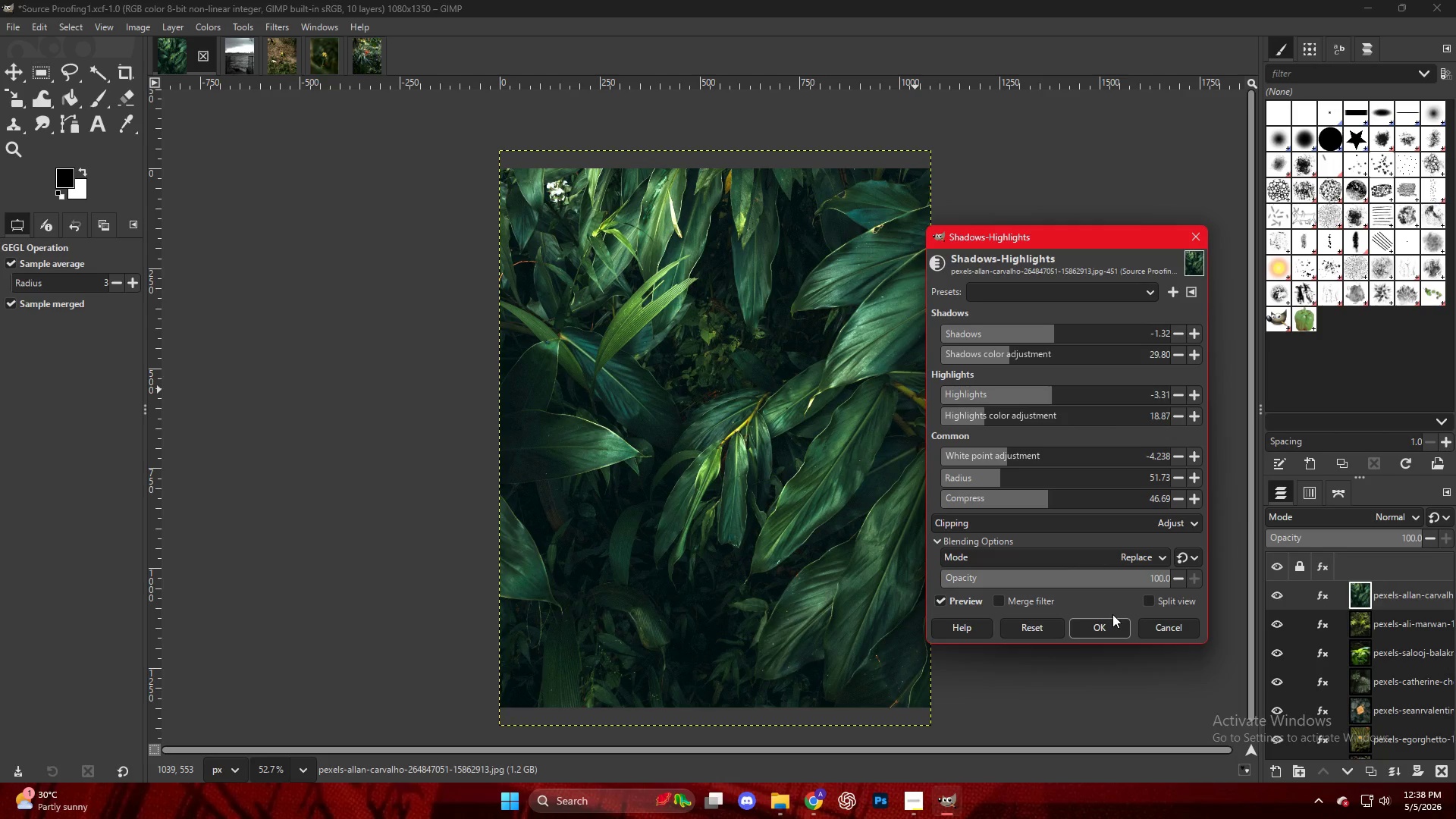 
left_click([1124, 629])
 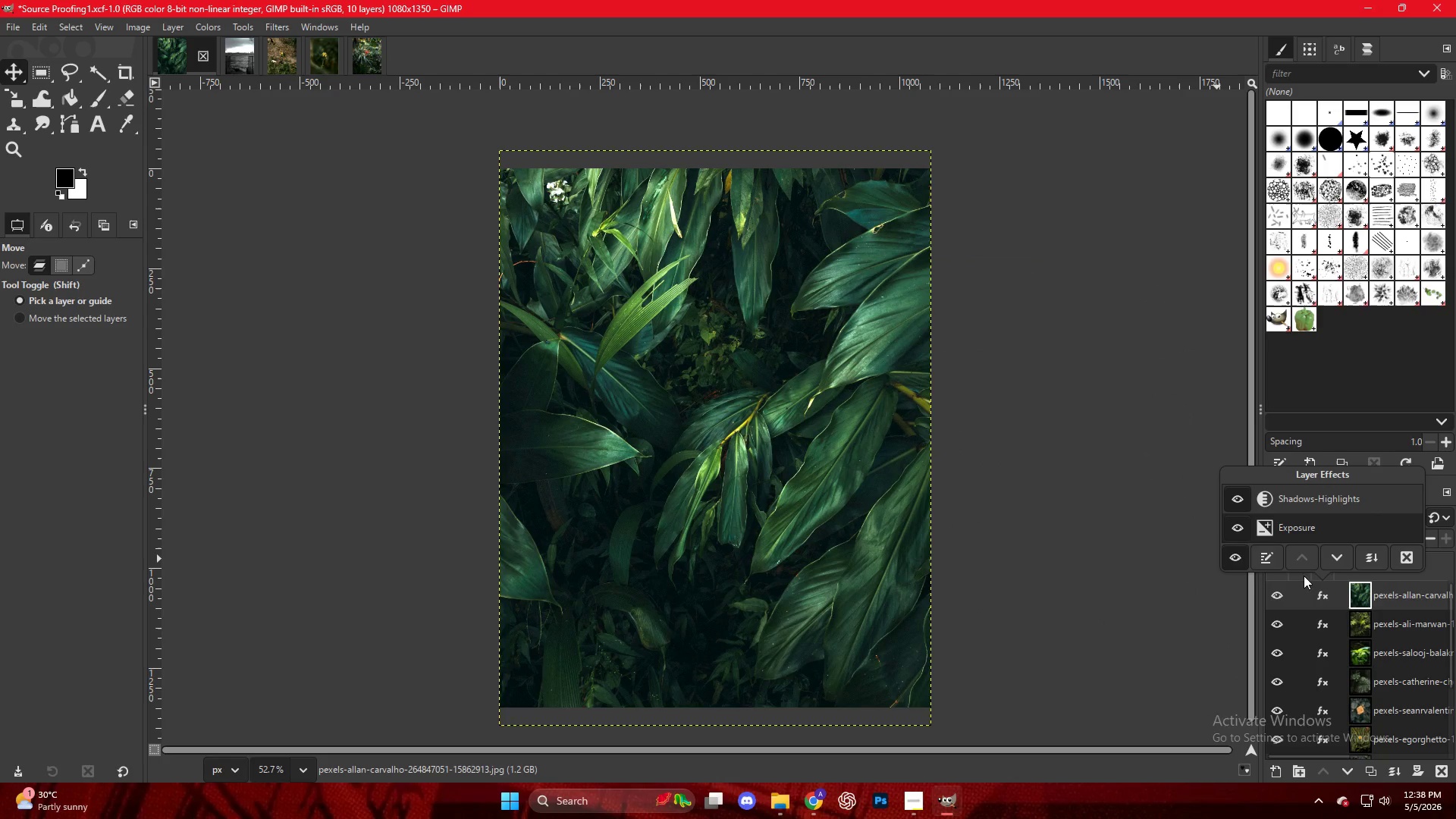 
double_click([1228, 557])
 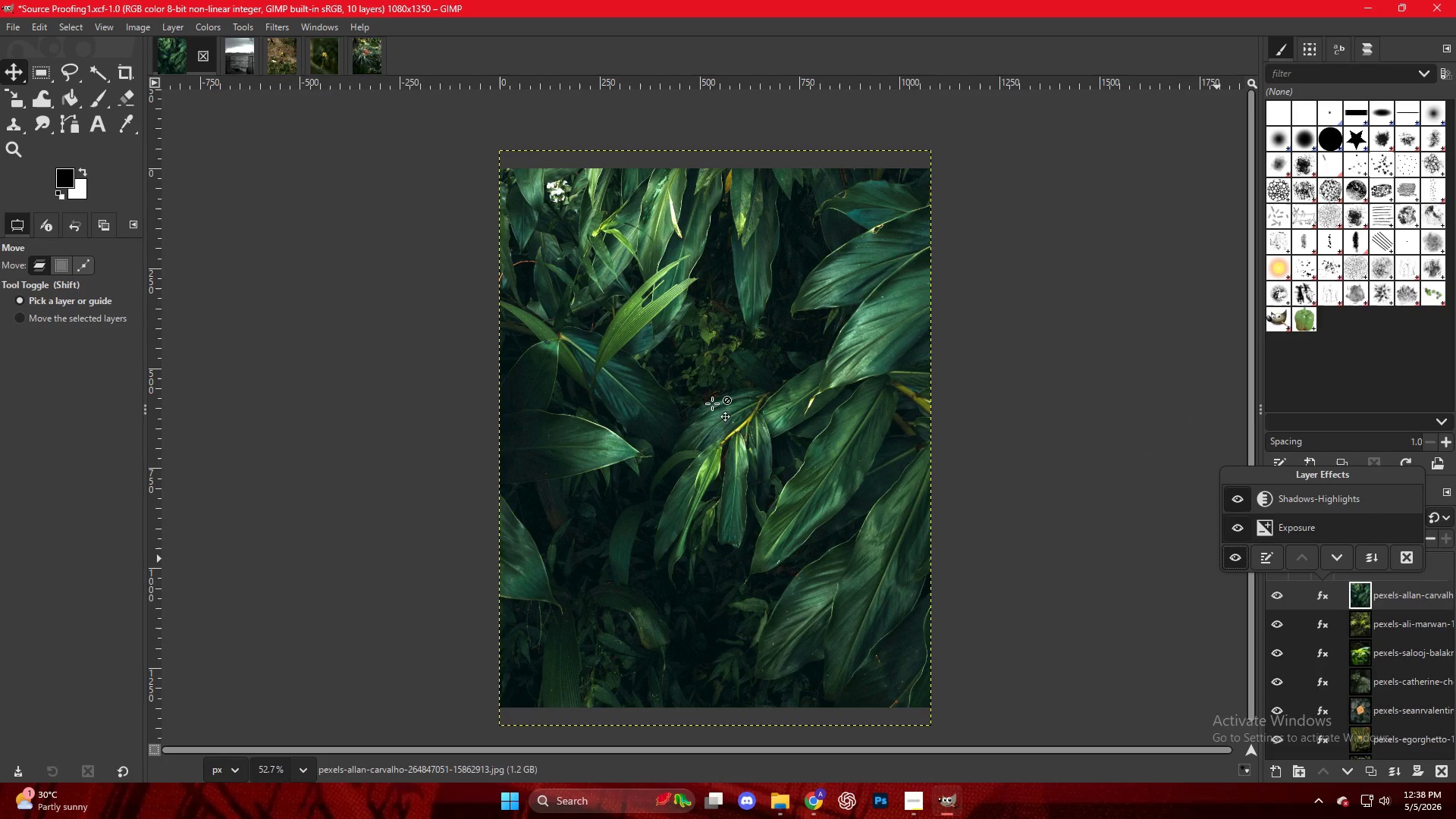 
key(Control+Shift+E)
 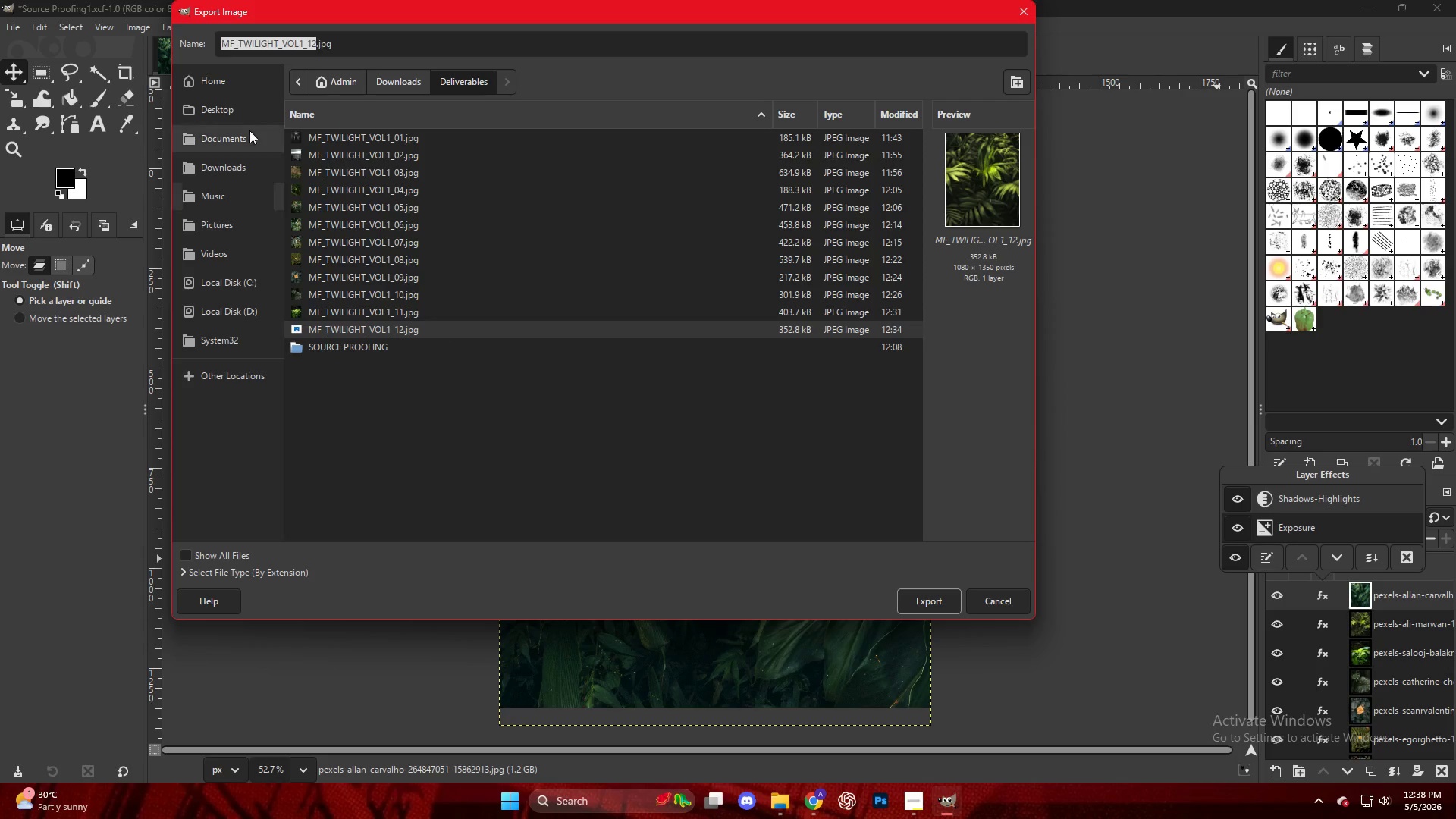 
left_click([313, 38])
 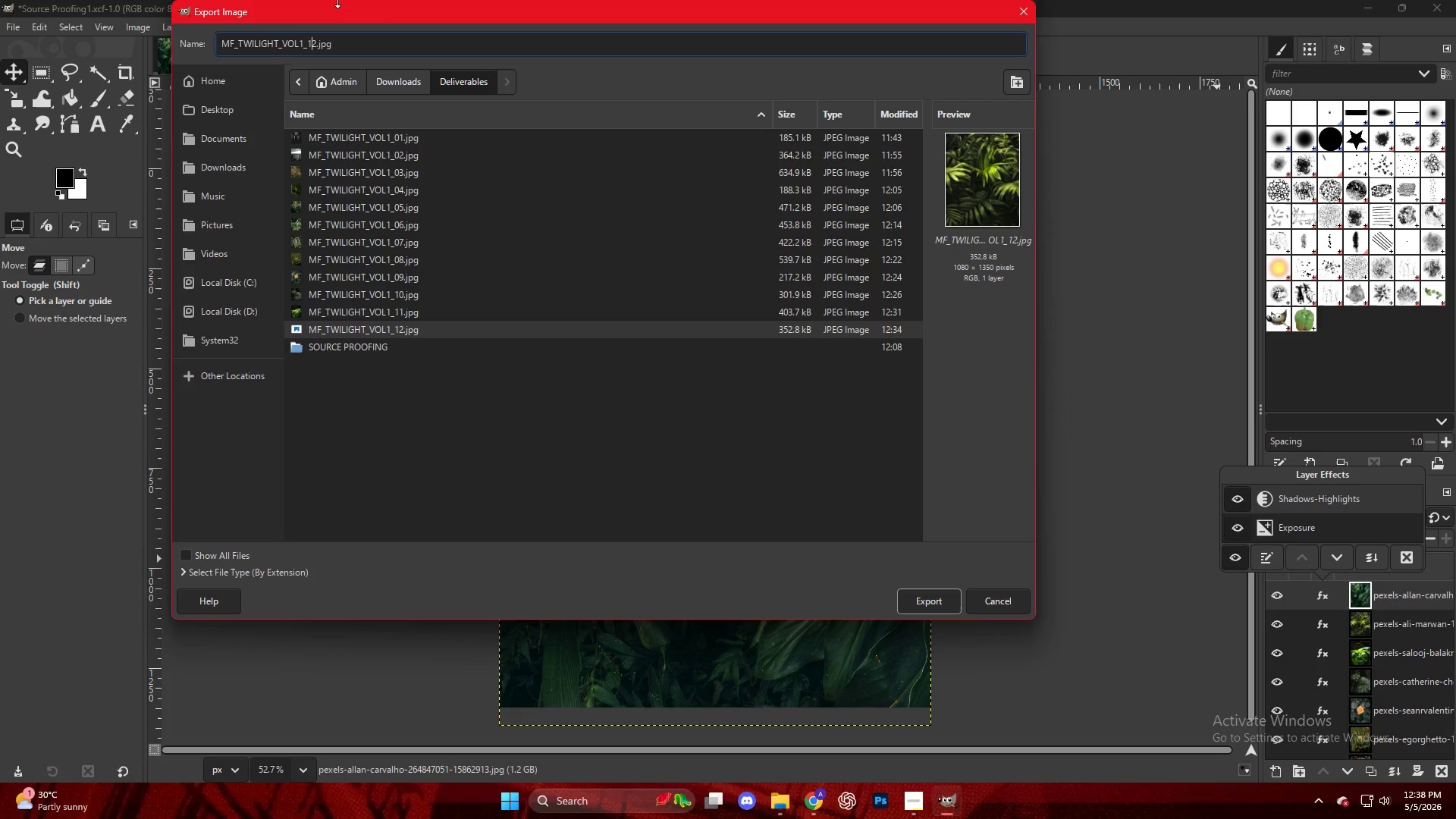 
key(ArrowRight)
 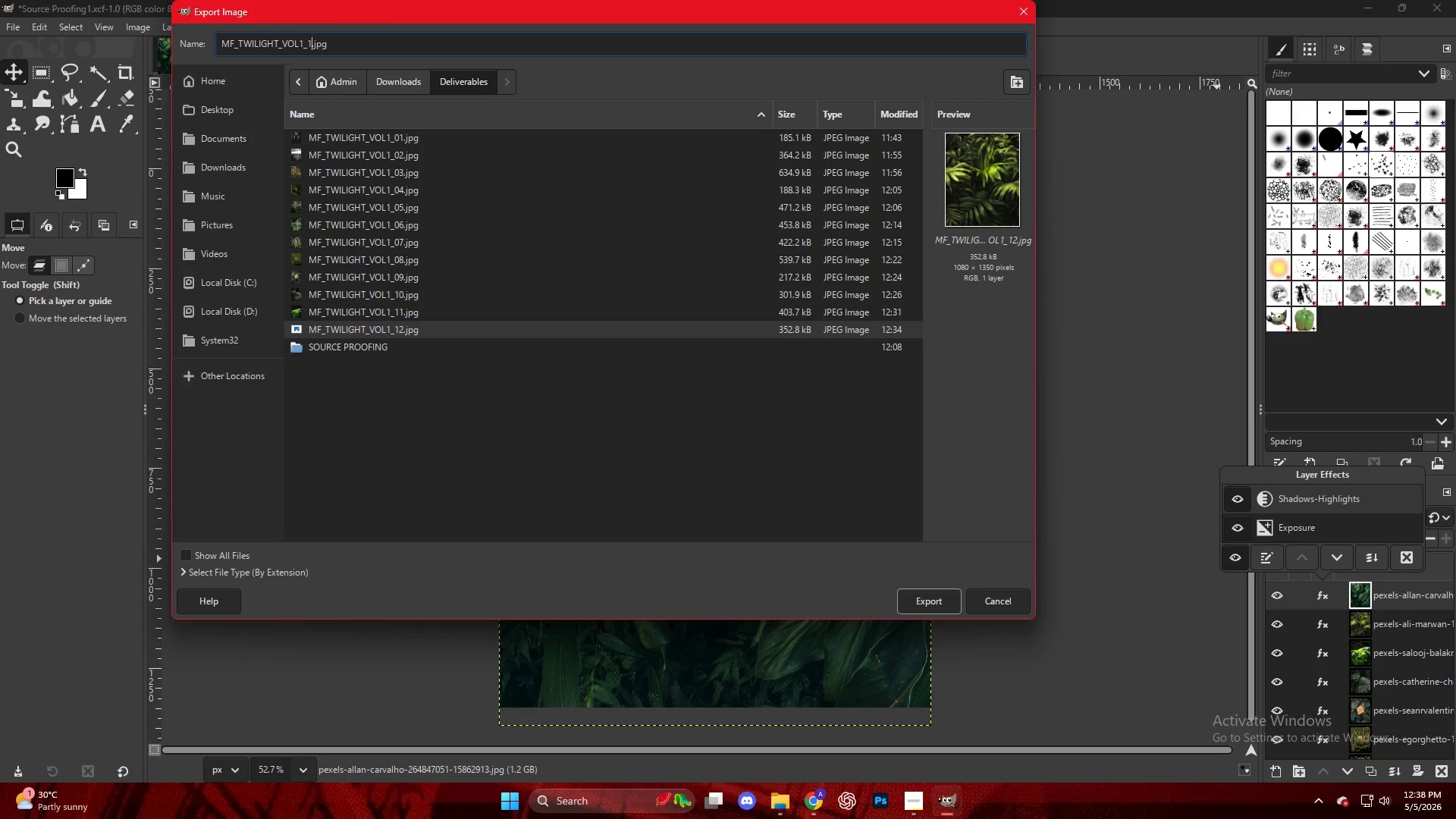 
key(Backspace)
 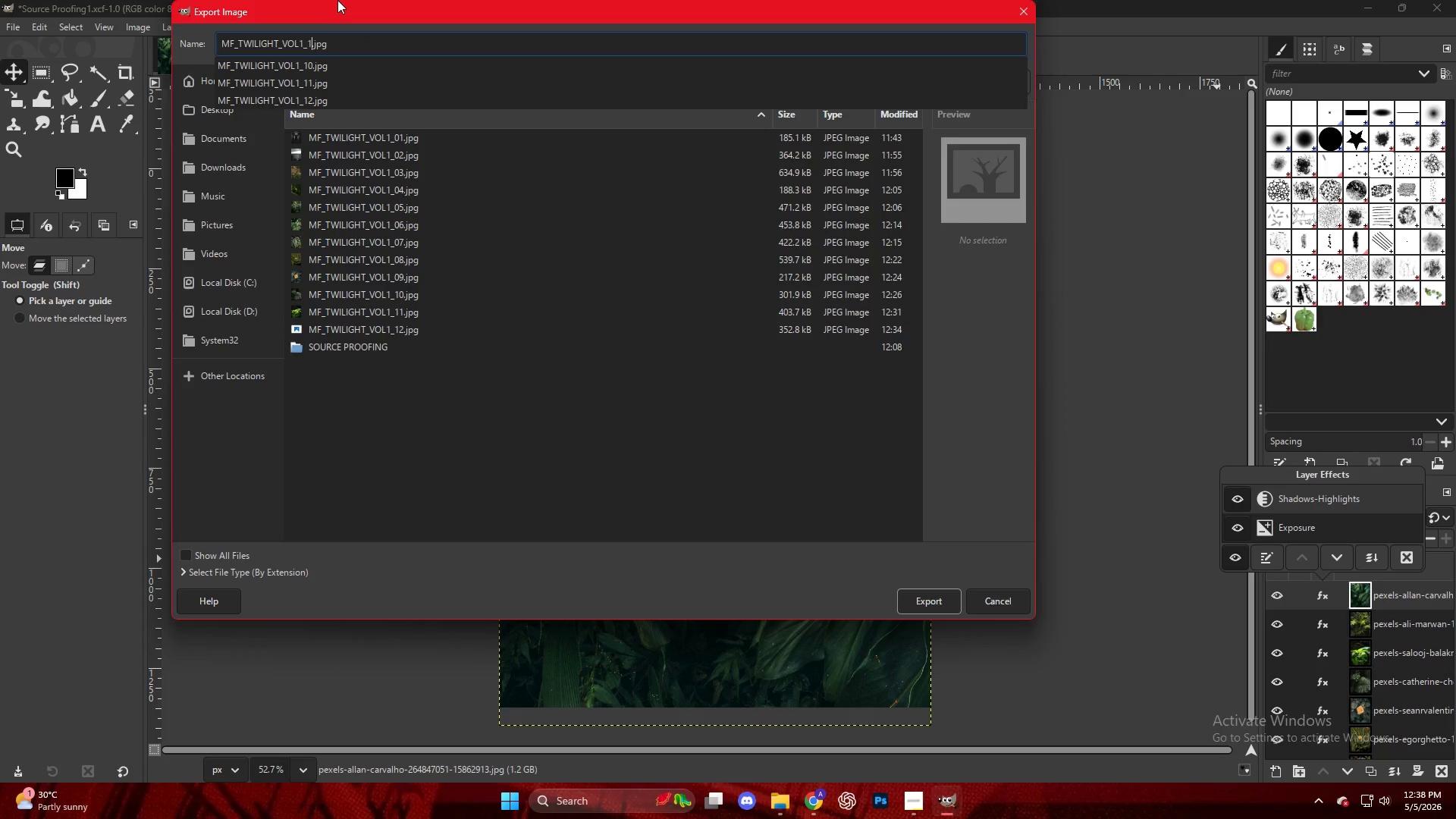 
key(3)
 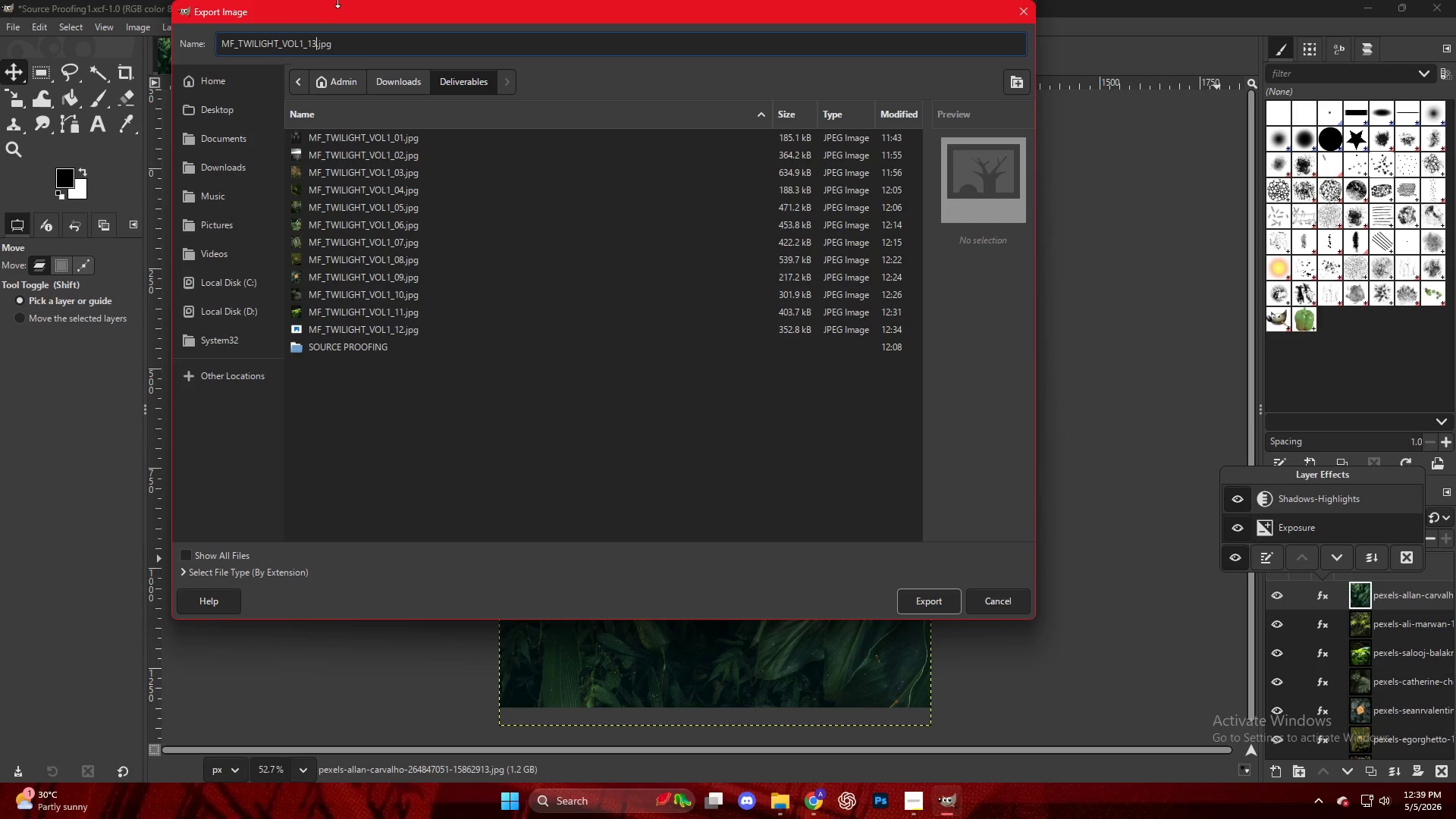 
wait(8.36)
 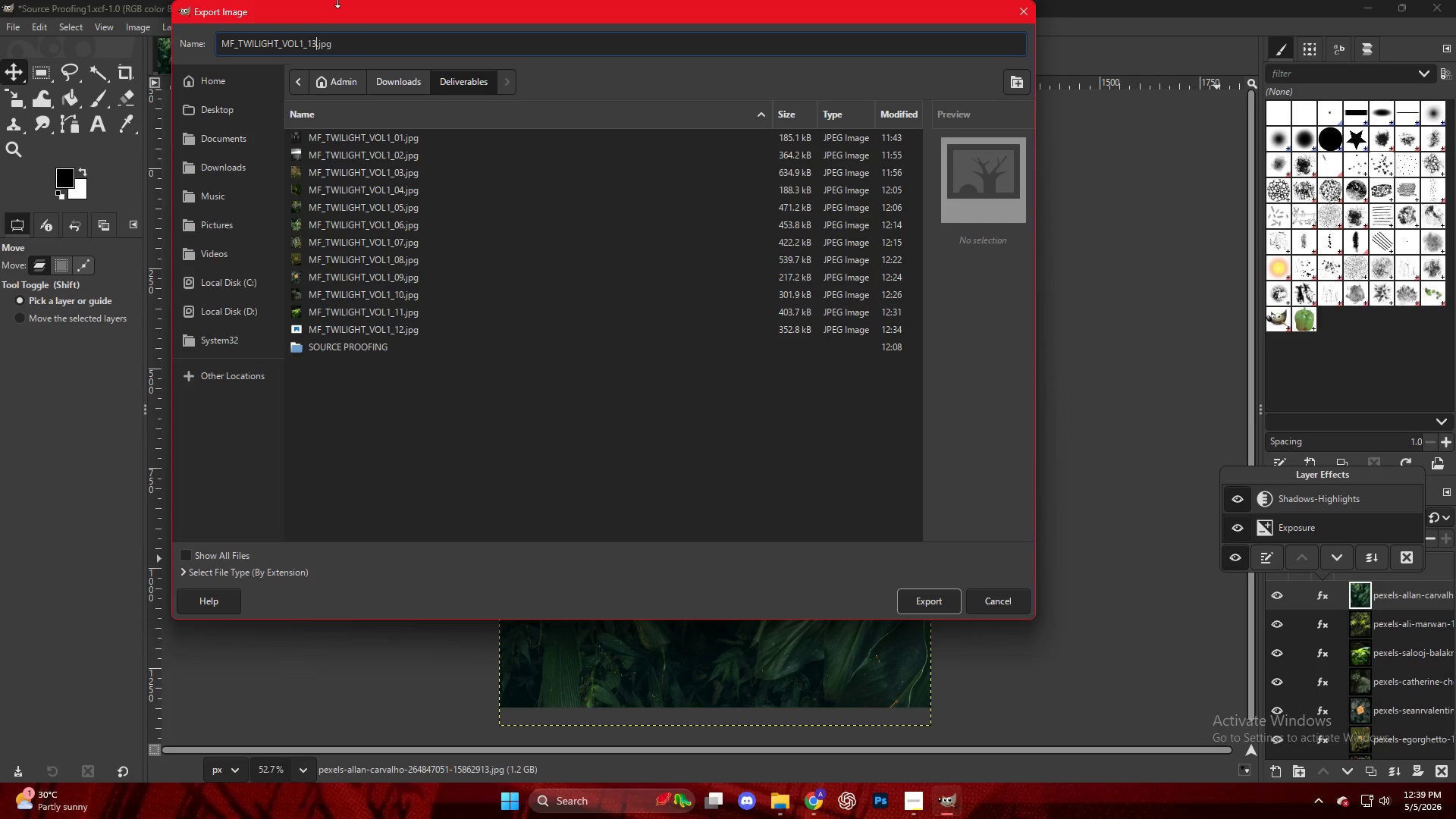 
key(NumpadEnter)
 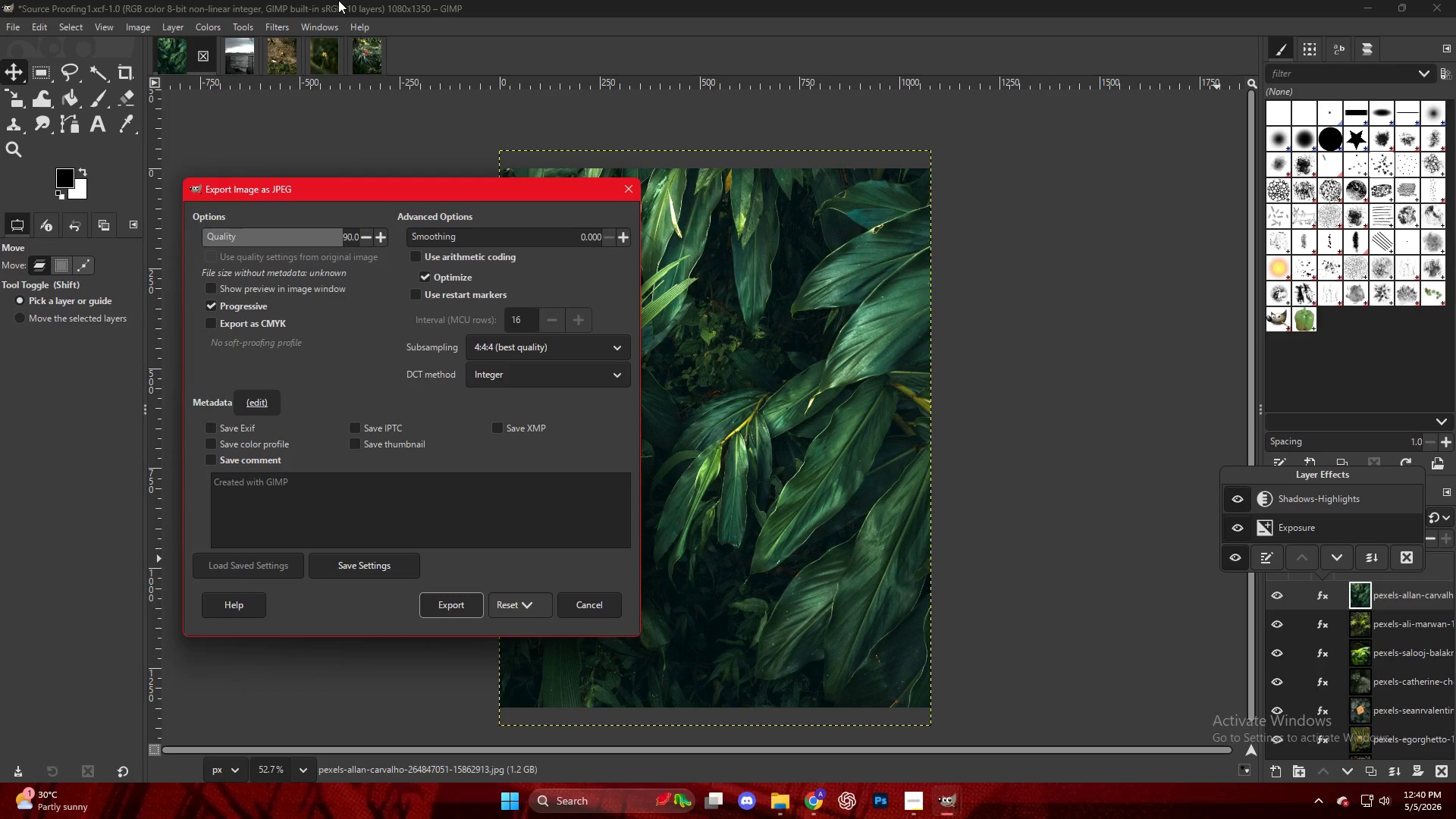 
wait(67.33)
 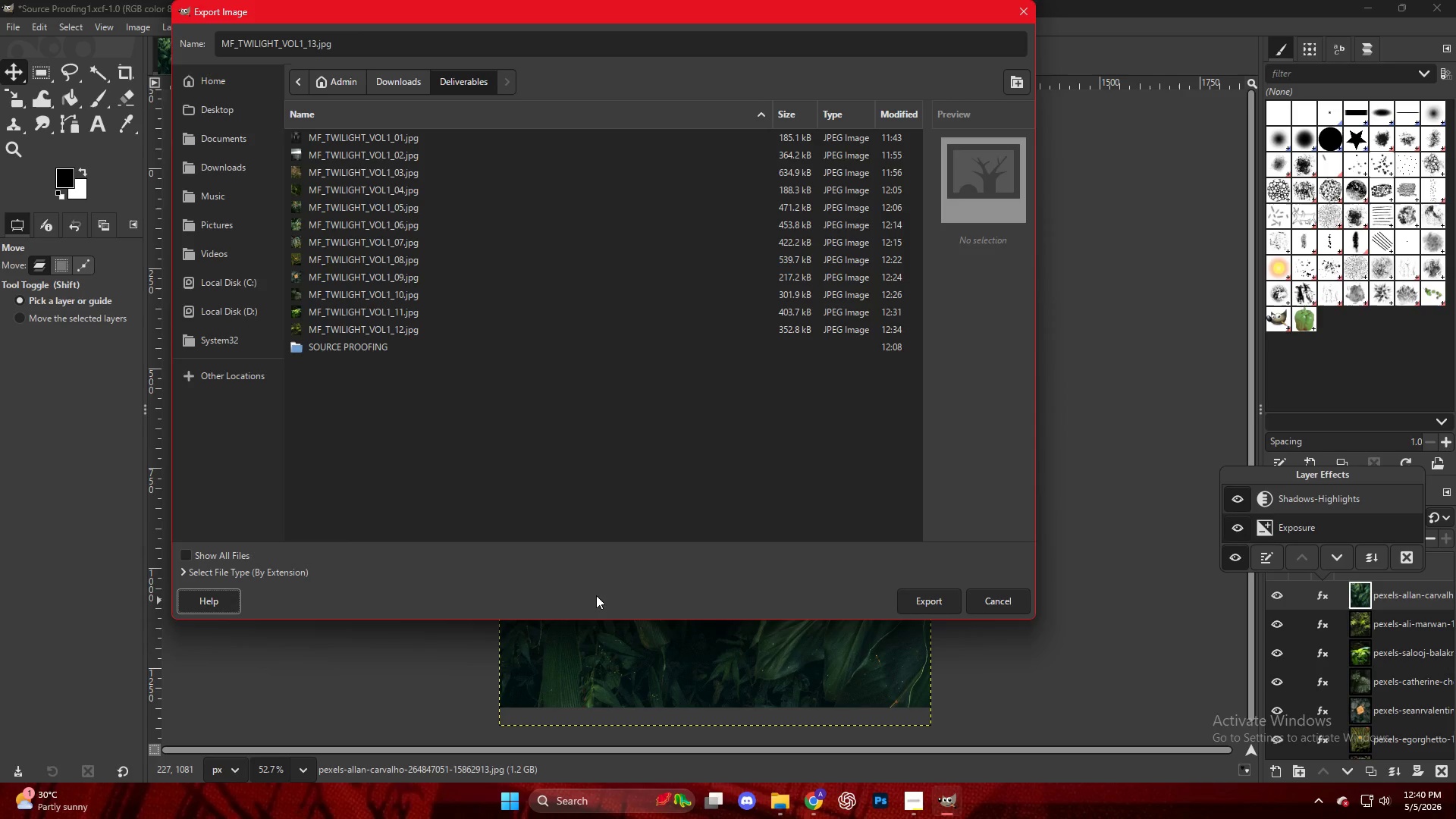 
key(Control+Shift+E)
 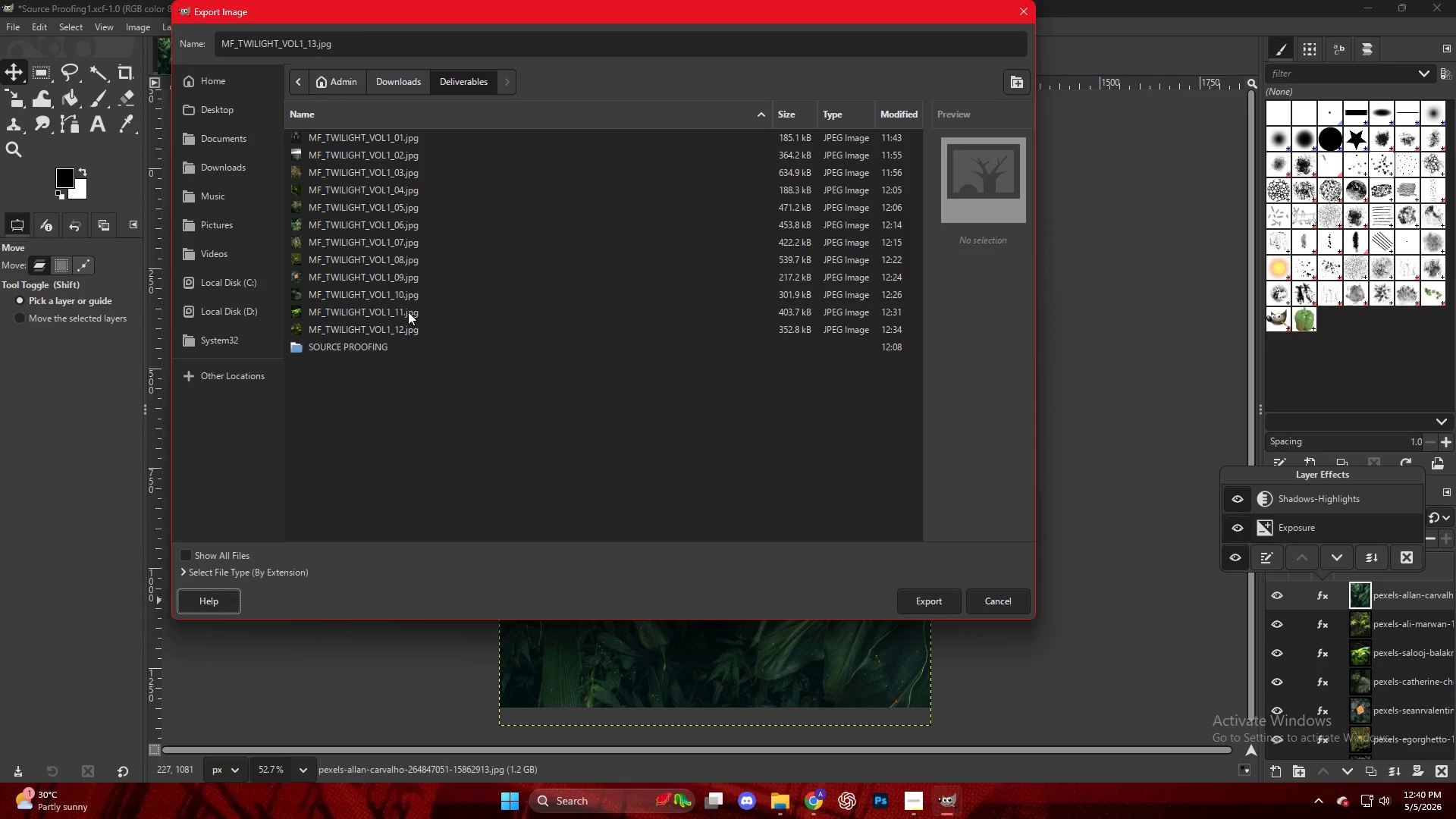 
left_click([406, 334])
 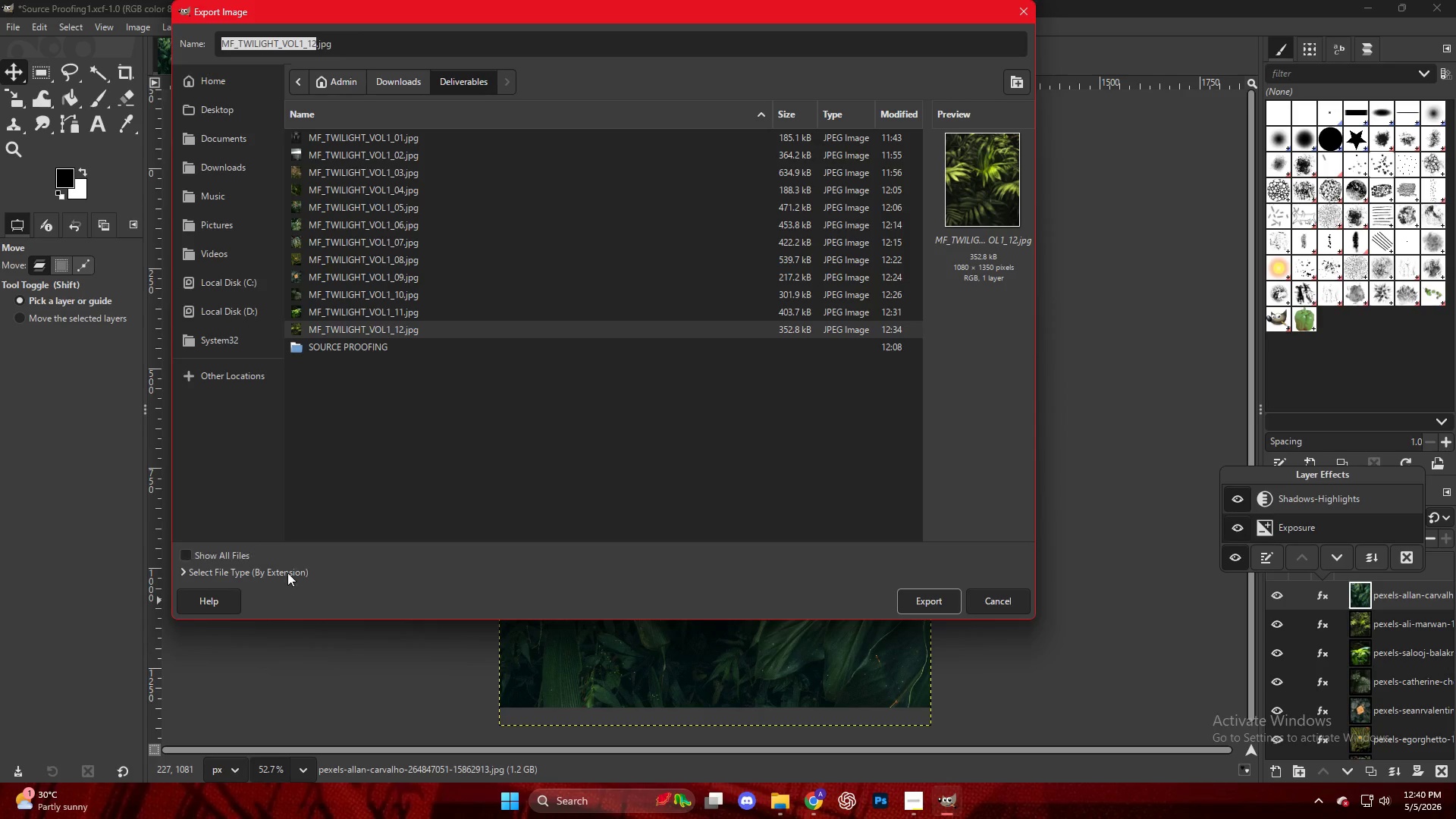 
left_click([260, 557])
 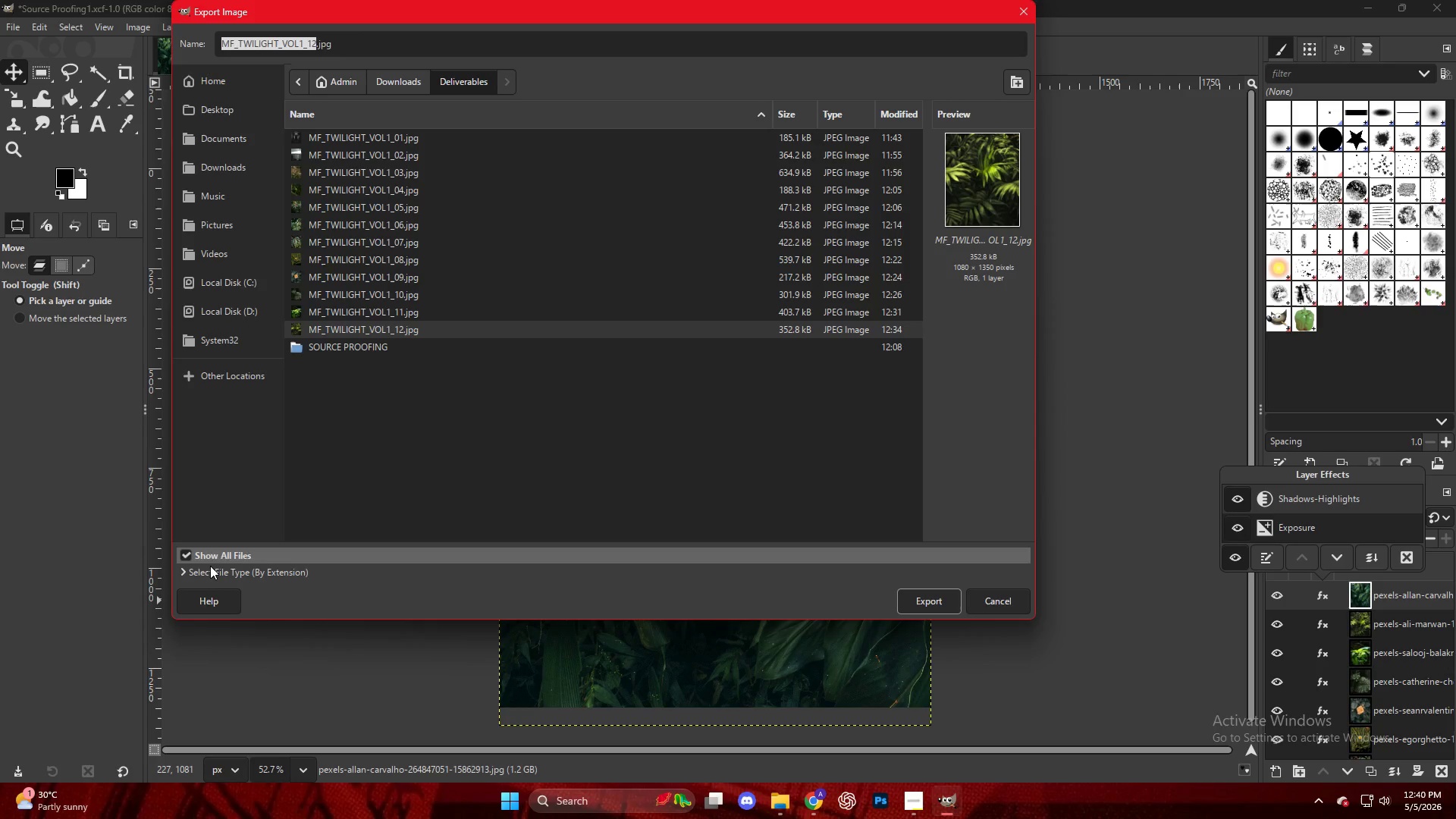 
left_click([209, 570])
 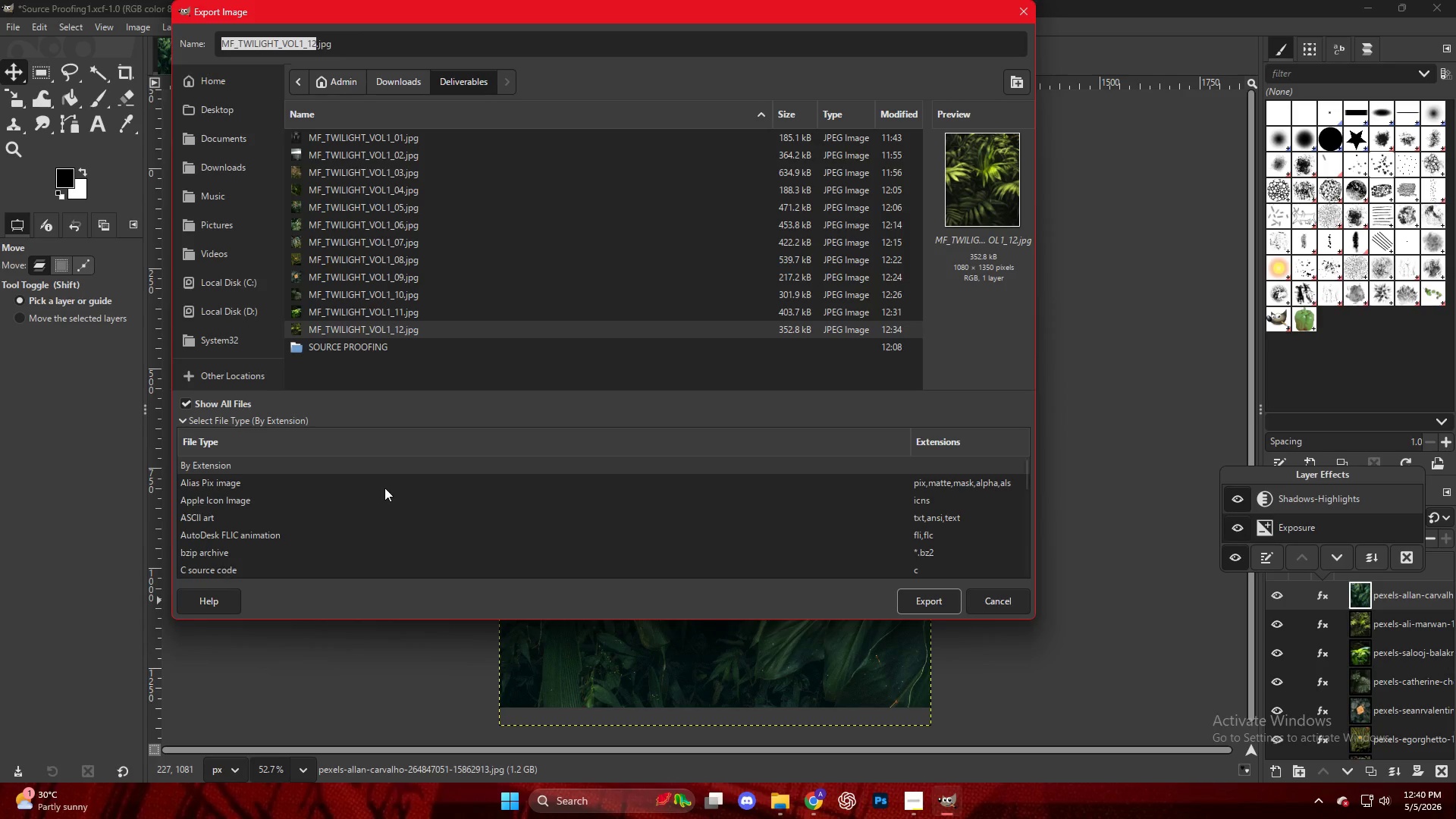 
scroll: coordinate [306, 510], scroll_direction: down, amount: 17.0
 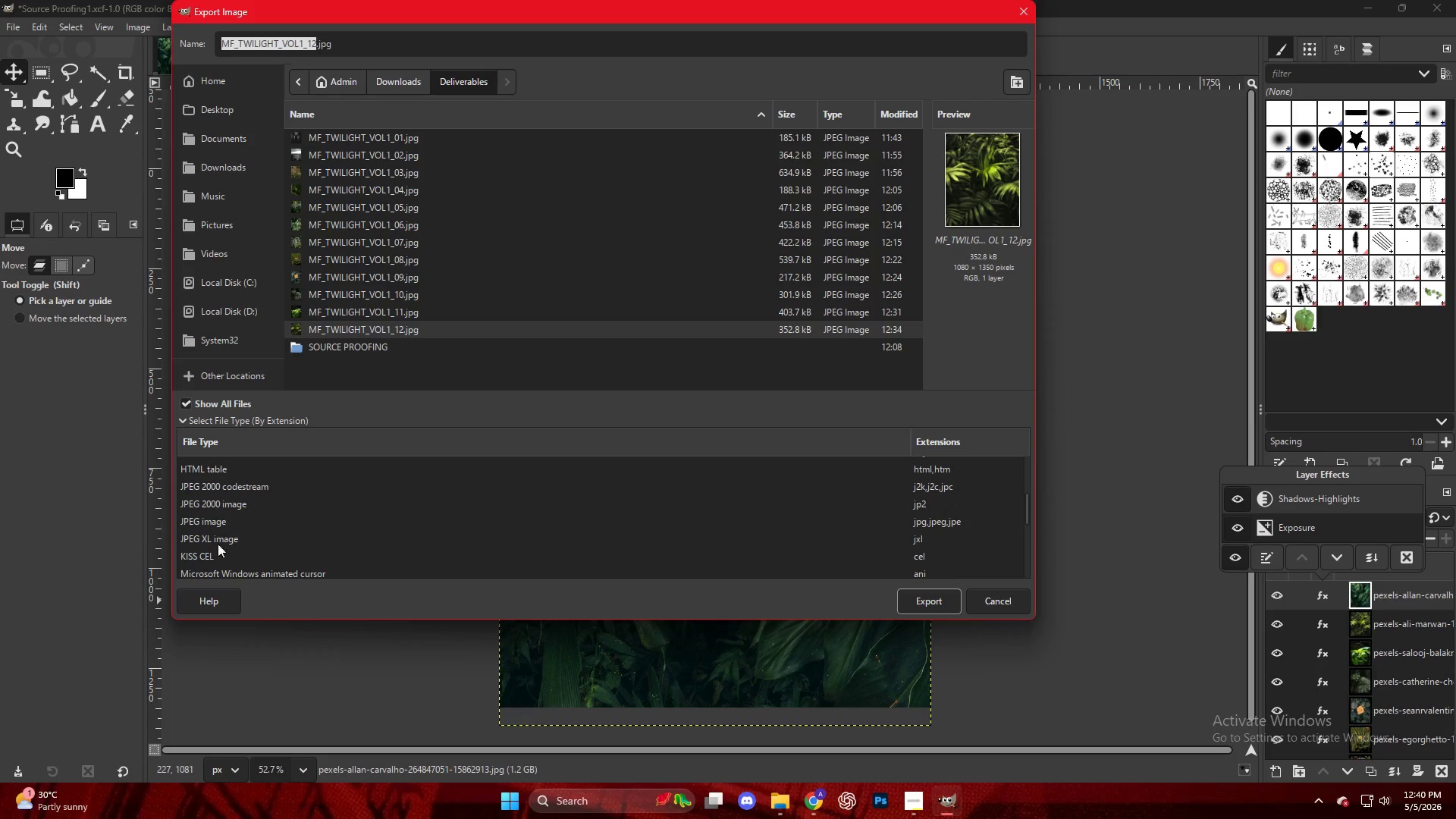 
left_click([223, 523])
 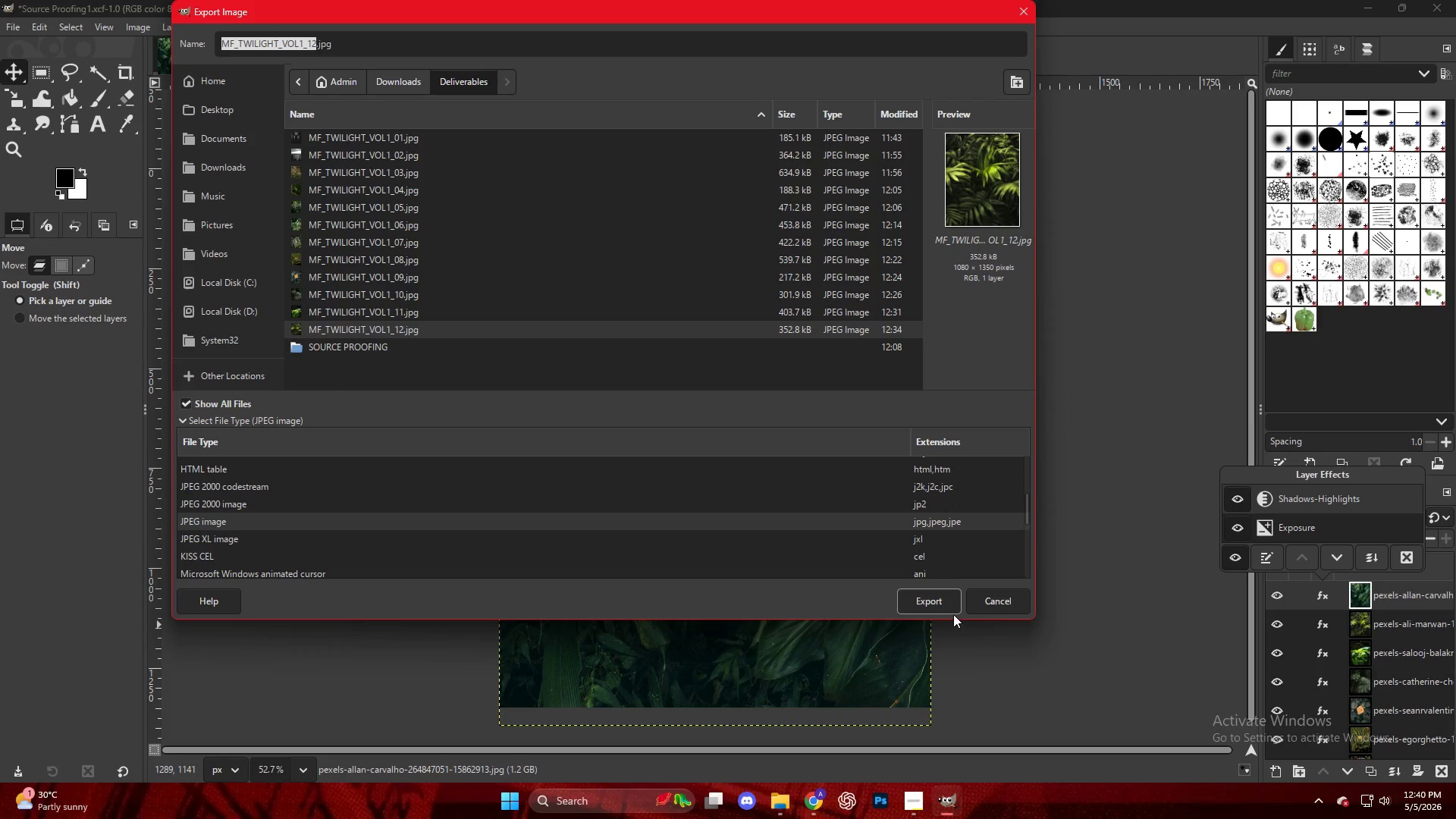 
left_click([926, 601])
 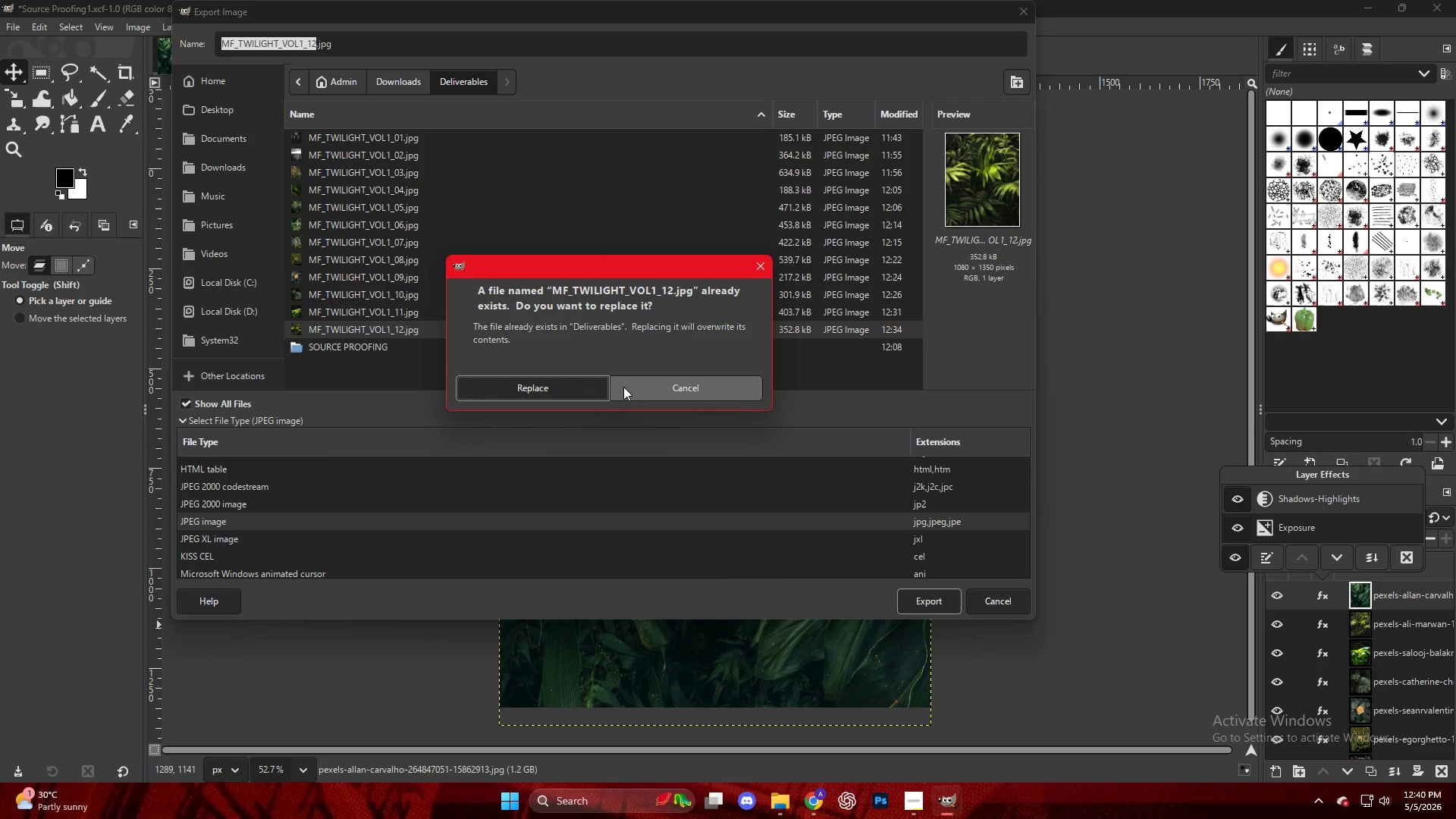 
left_click([668, 389])
 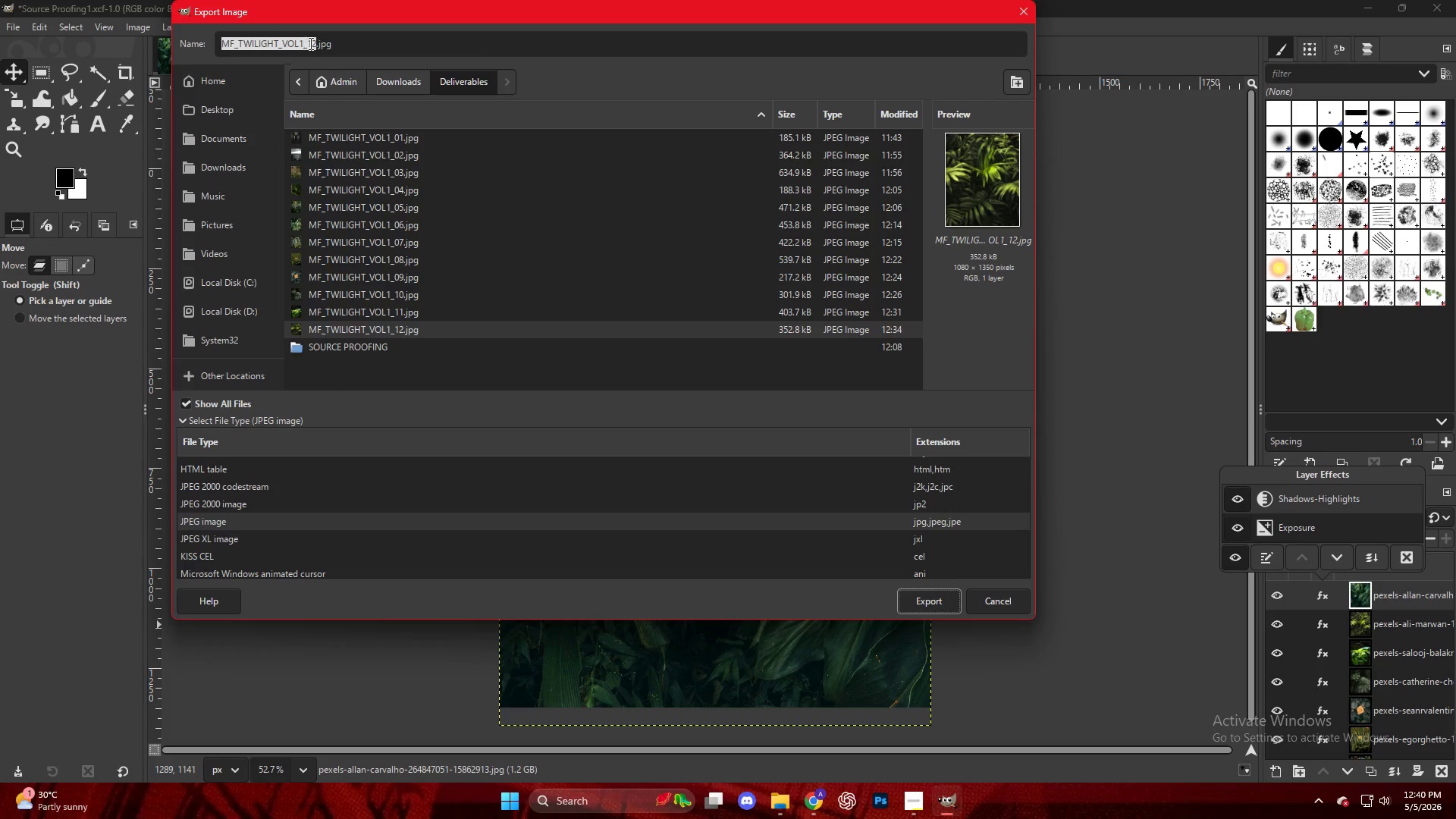 
left_click([314, 46])
 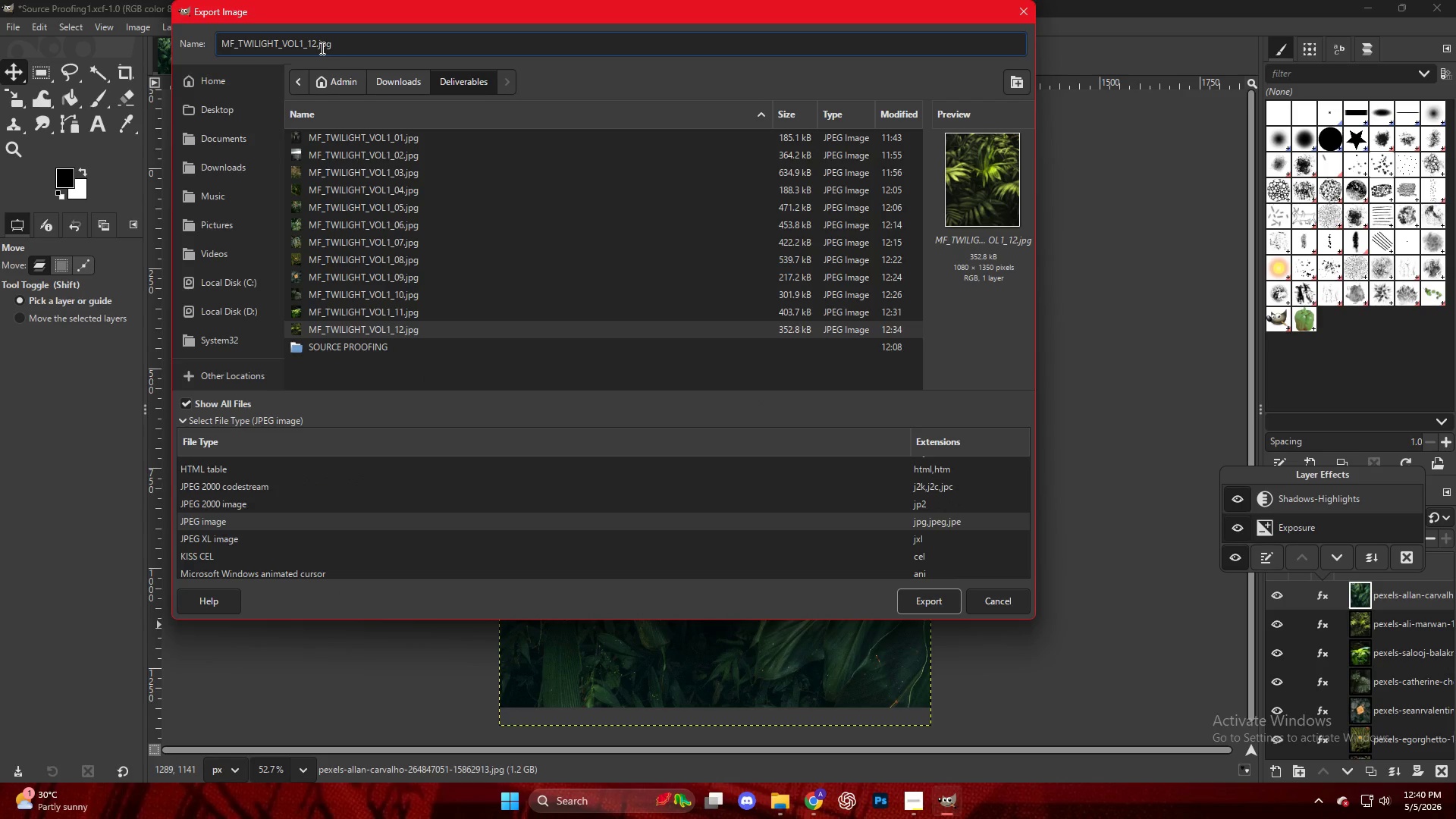 
key(Backspace)
 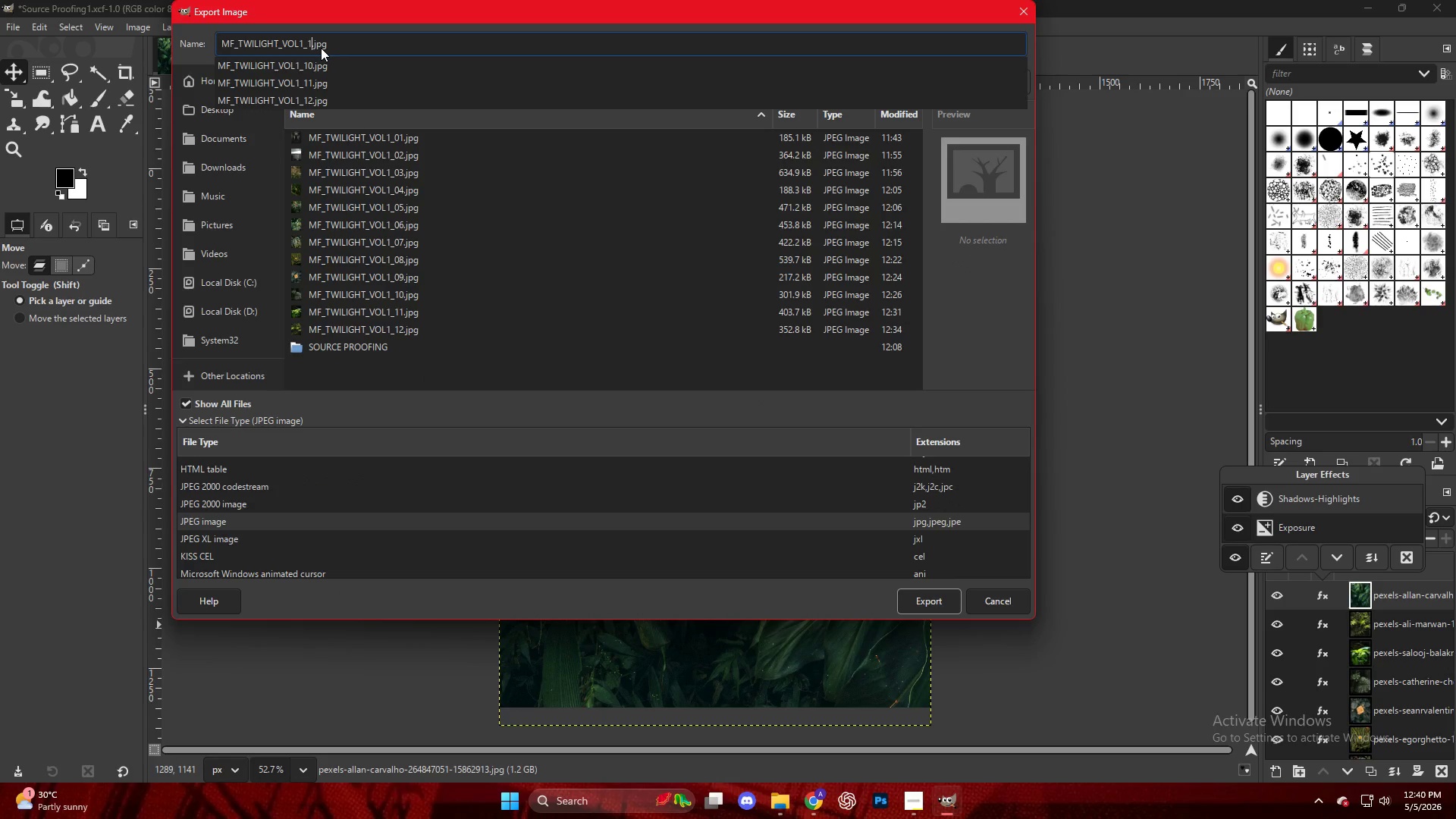 
key(Numpad3)
 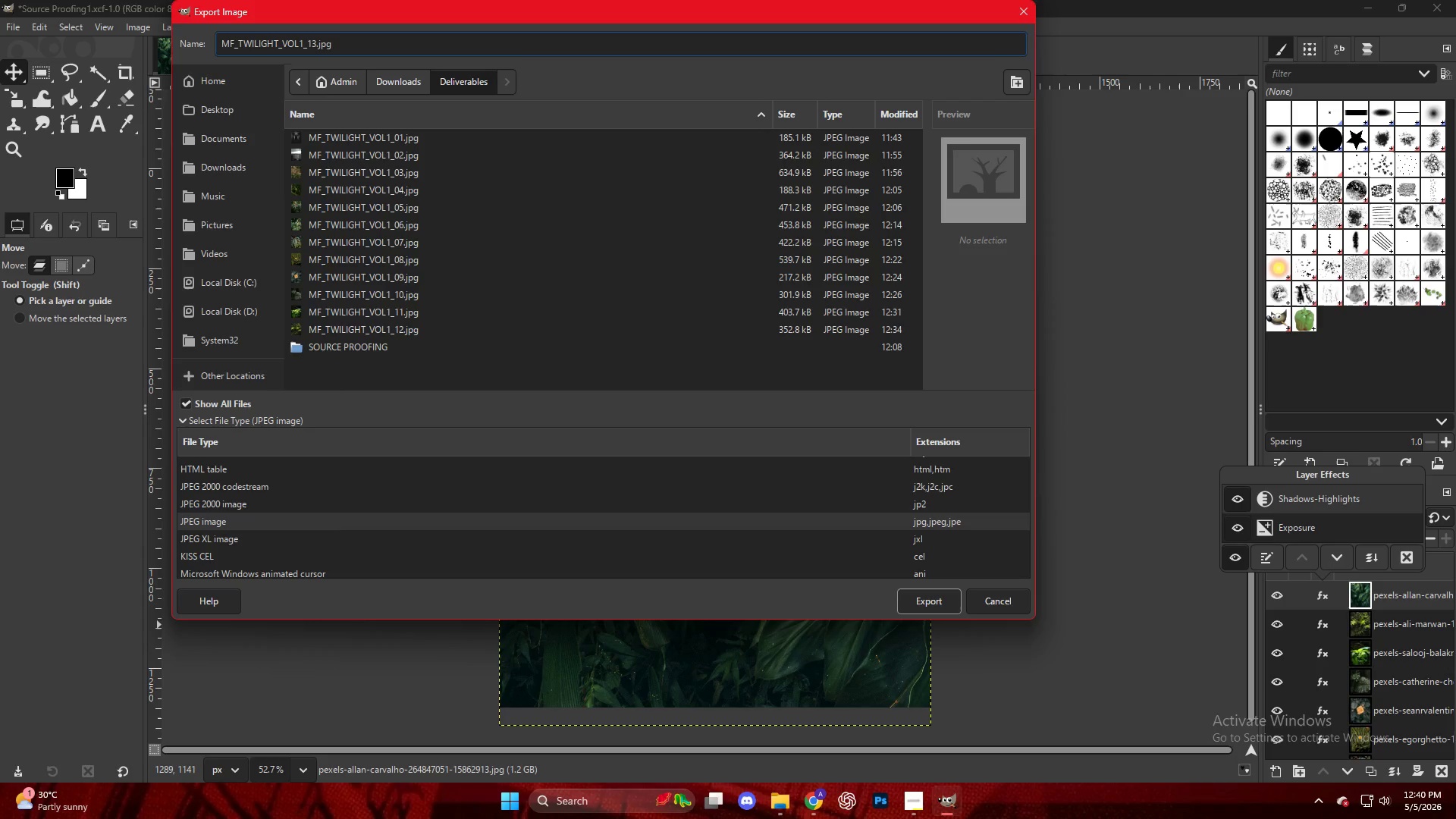 
key(NumpadEnter)
 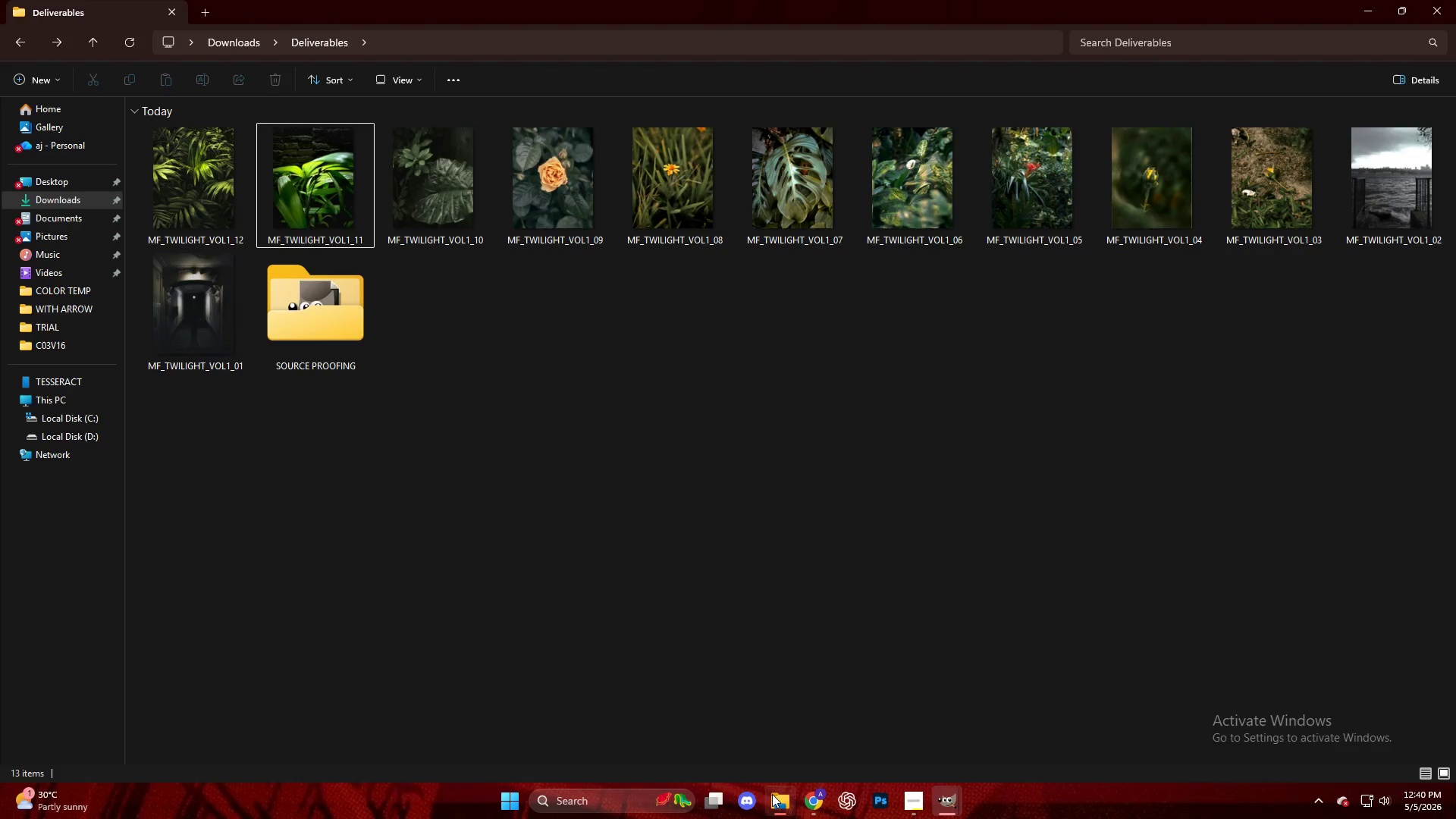 
wait(7.12)
 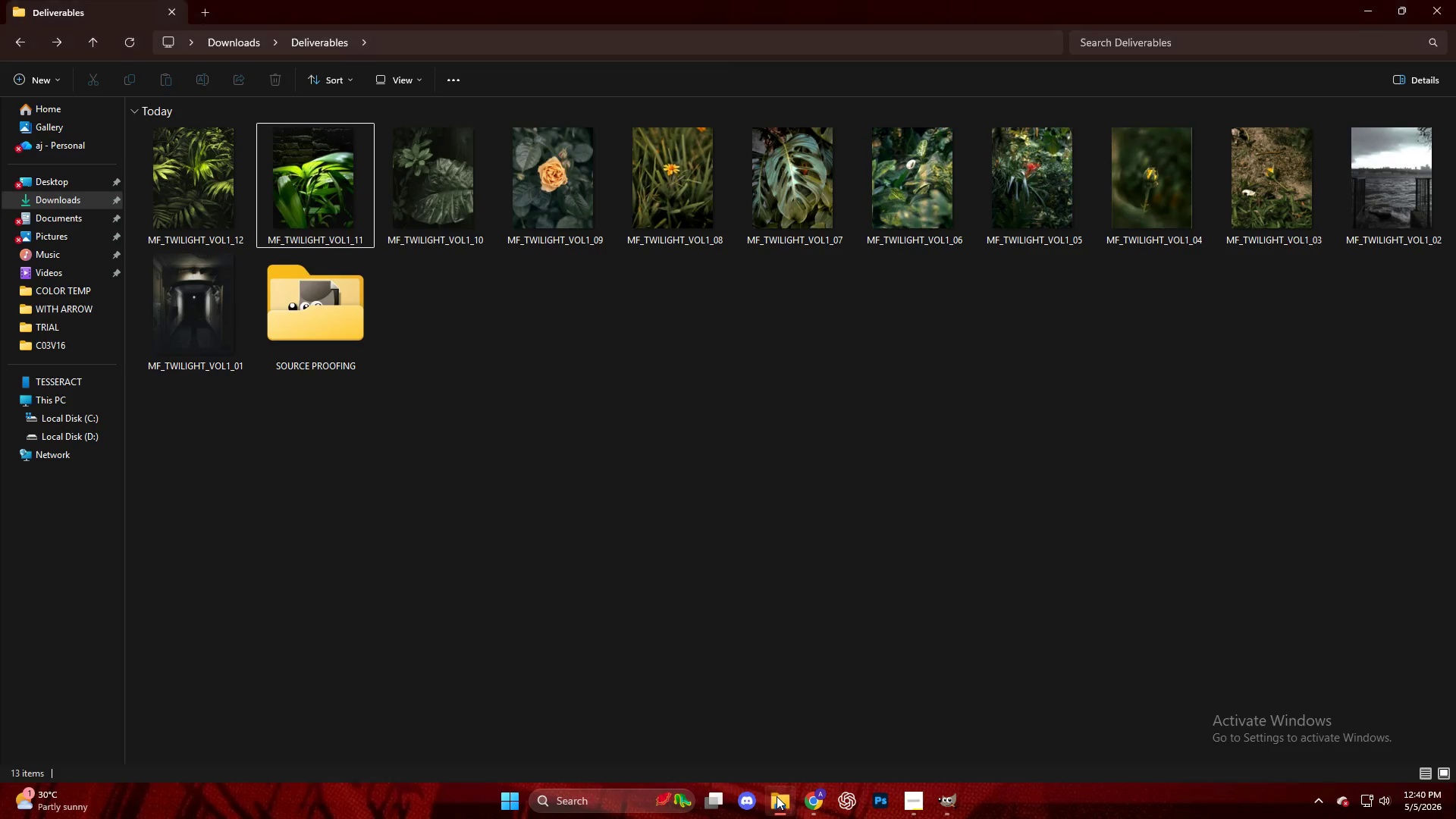 
left_click([459, 303])
 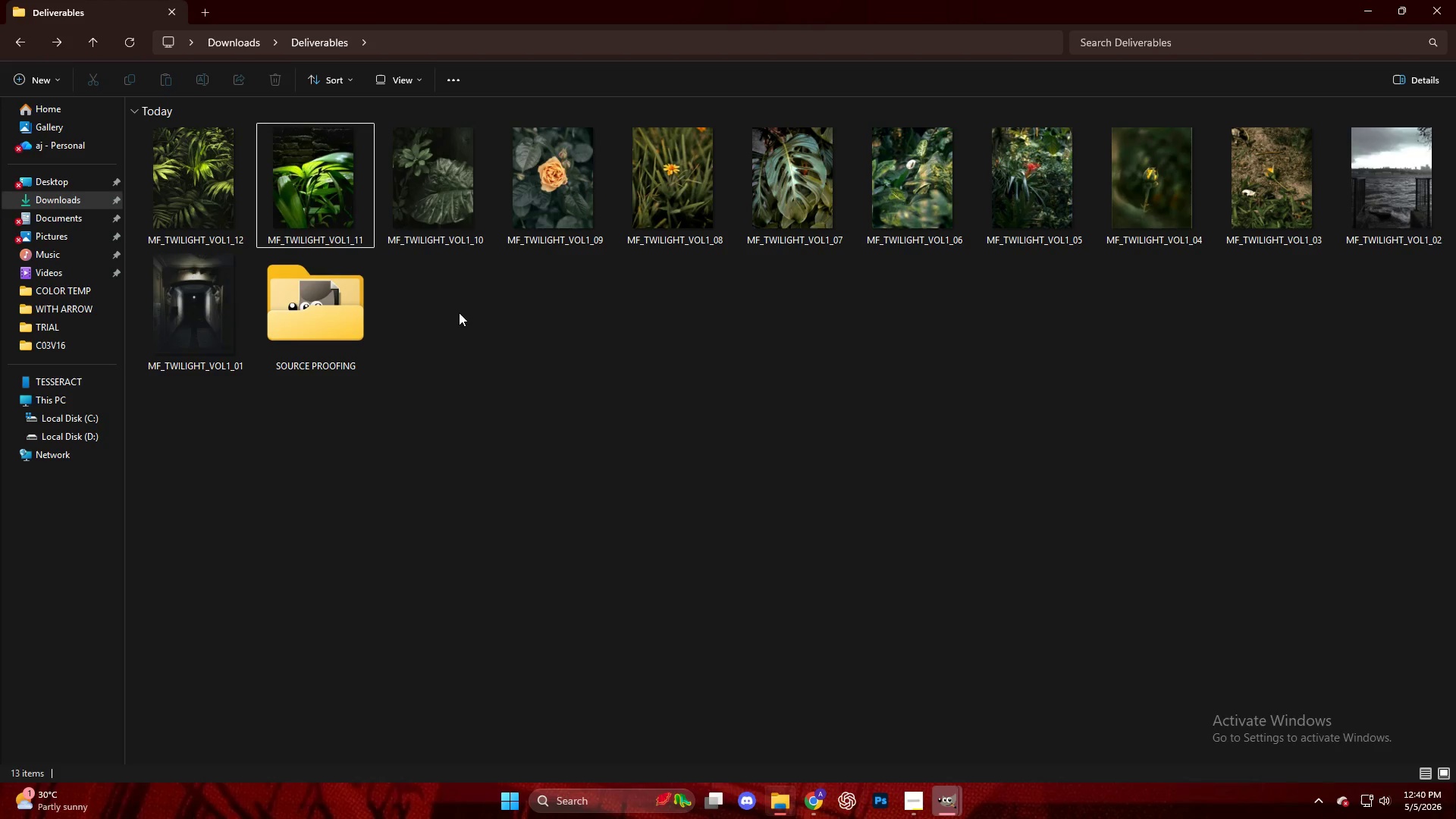 
wait(5.88)
 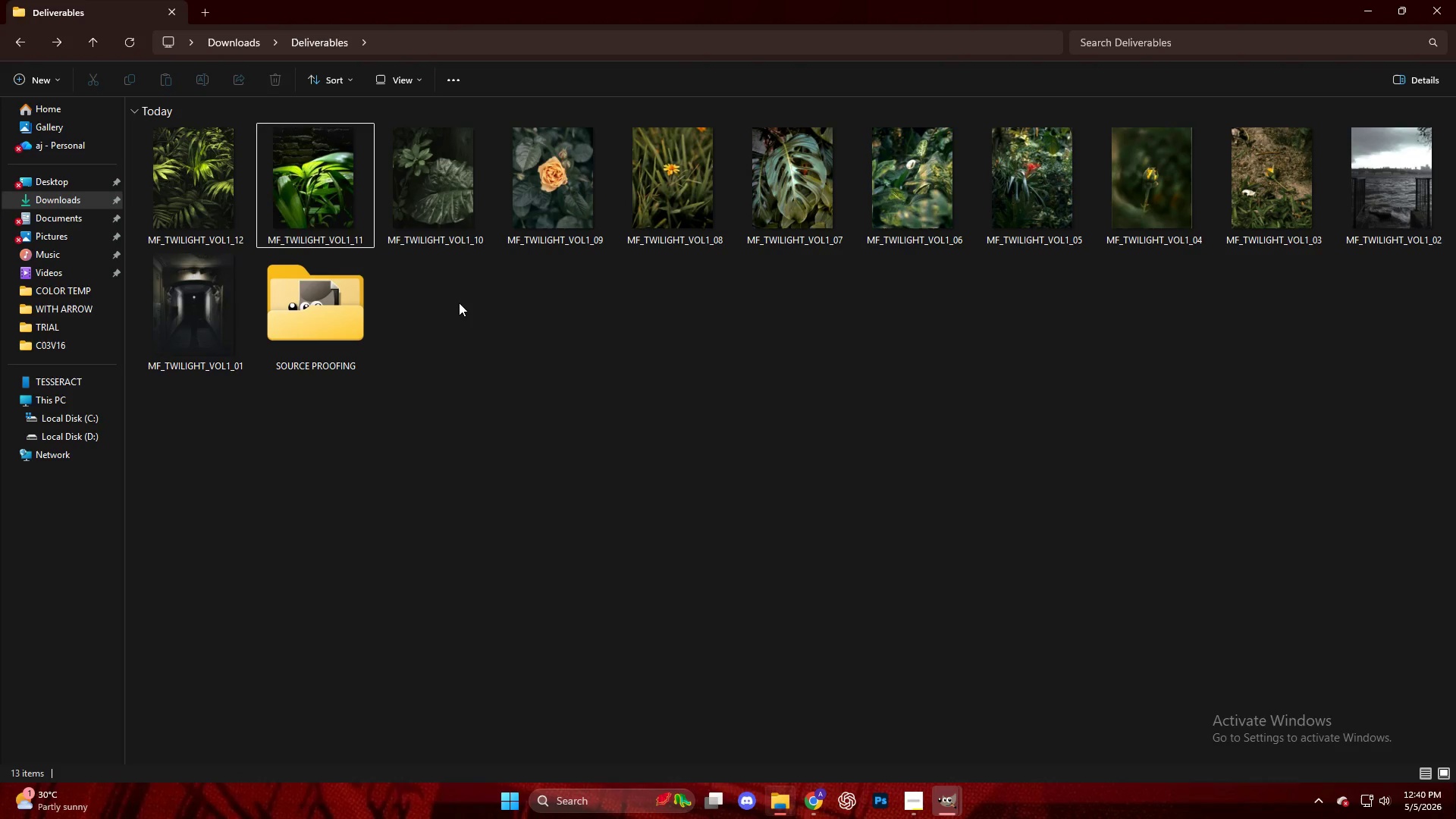 
left_click([119, 48])
 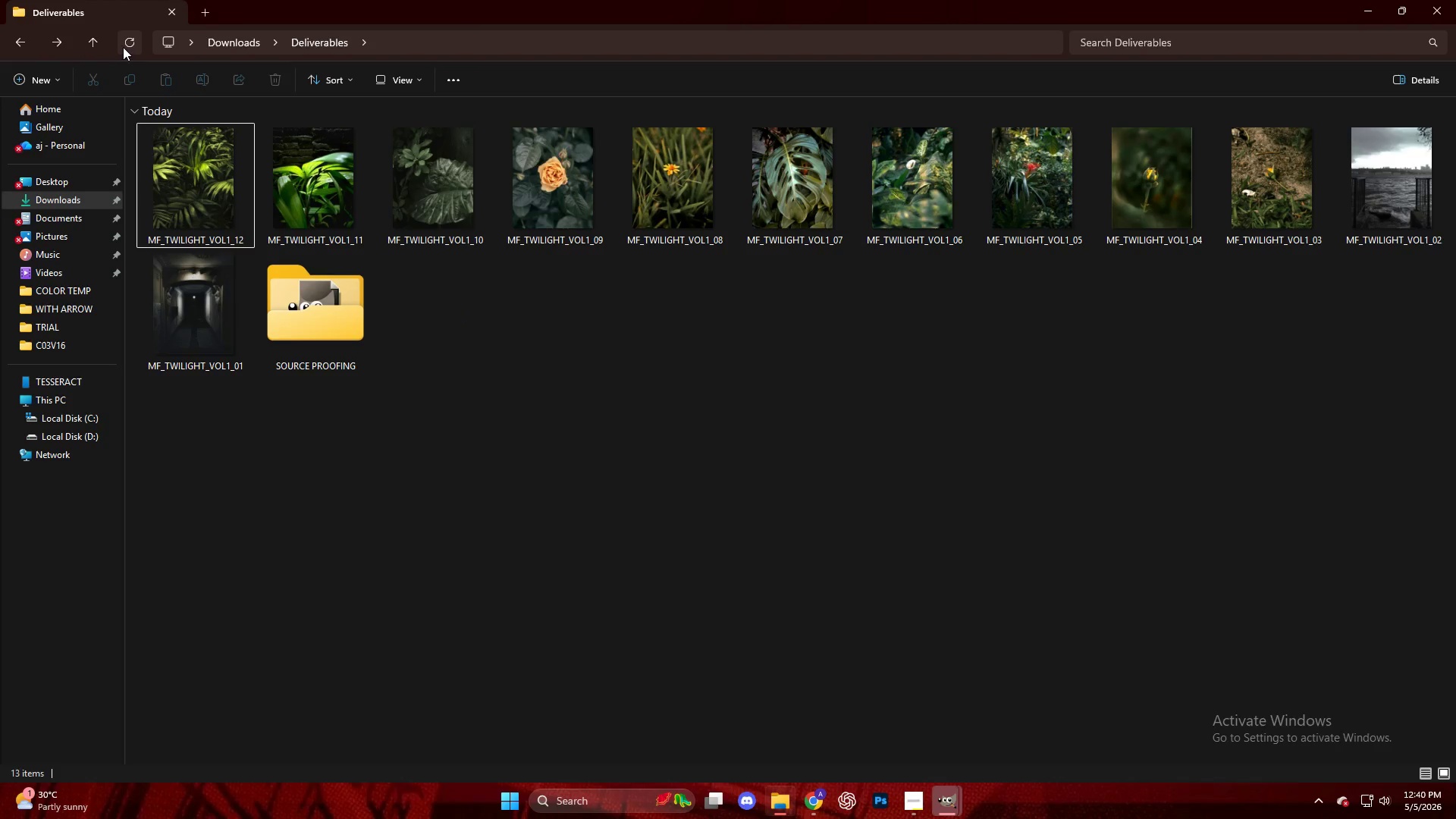 
left_click([130, 45])
 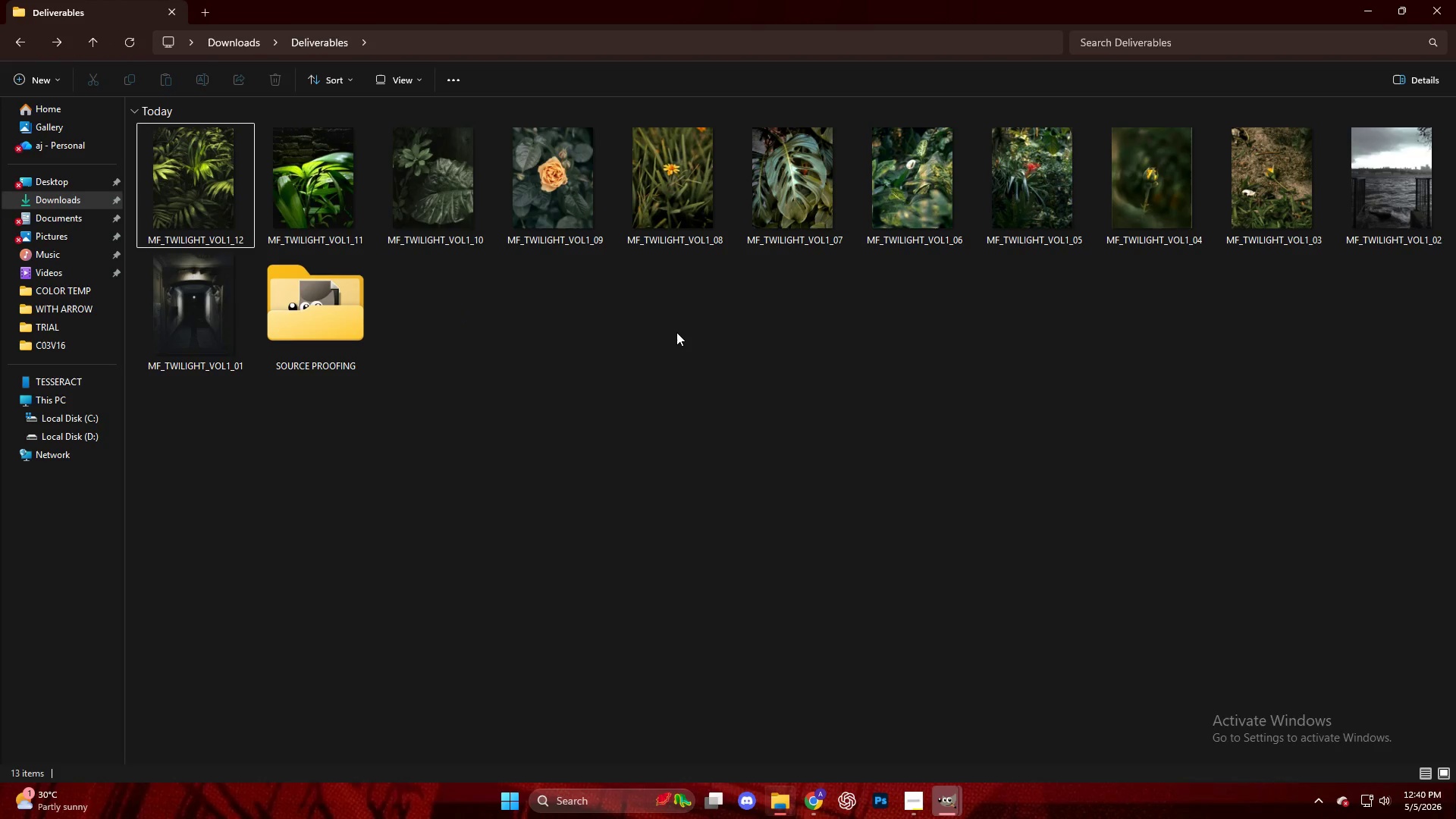 
wait(8.31)
 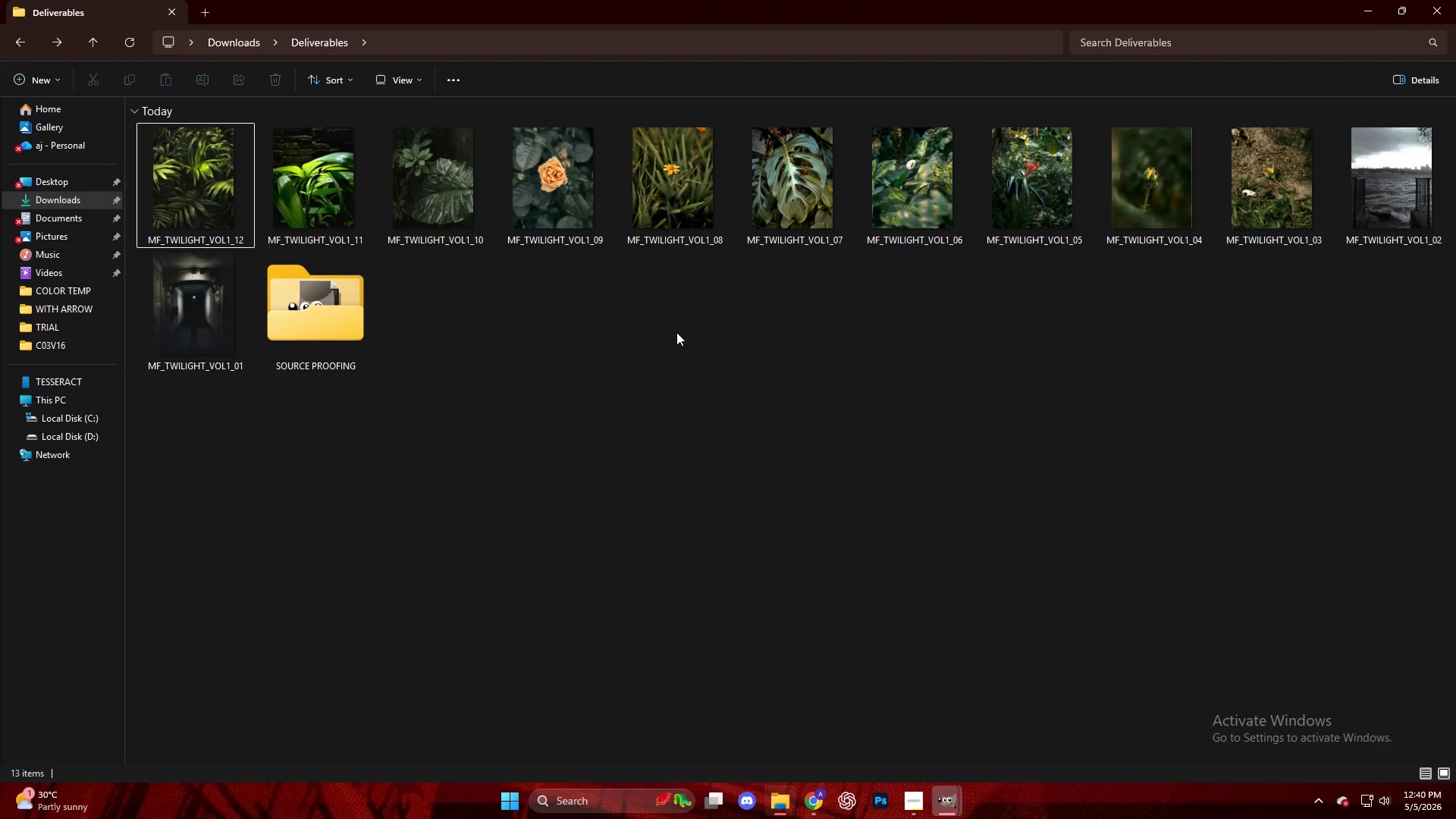 
left_click([39, 172])
 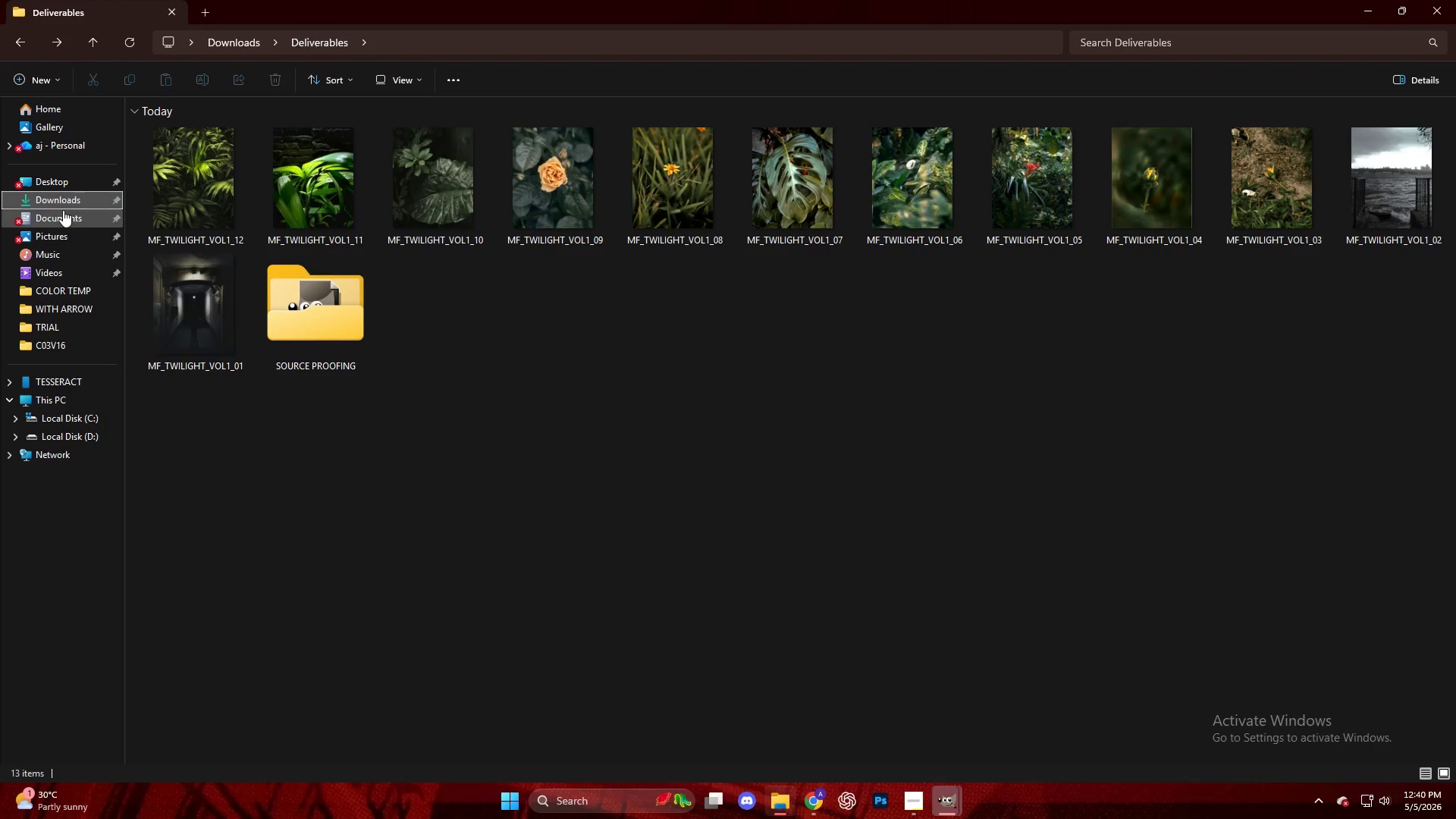 
left_click([63, 202])
 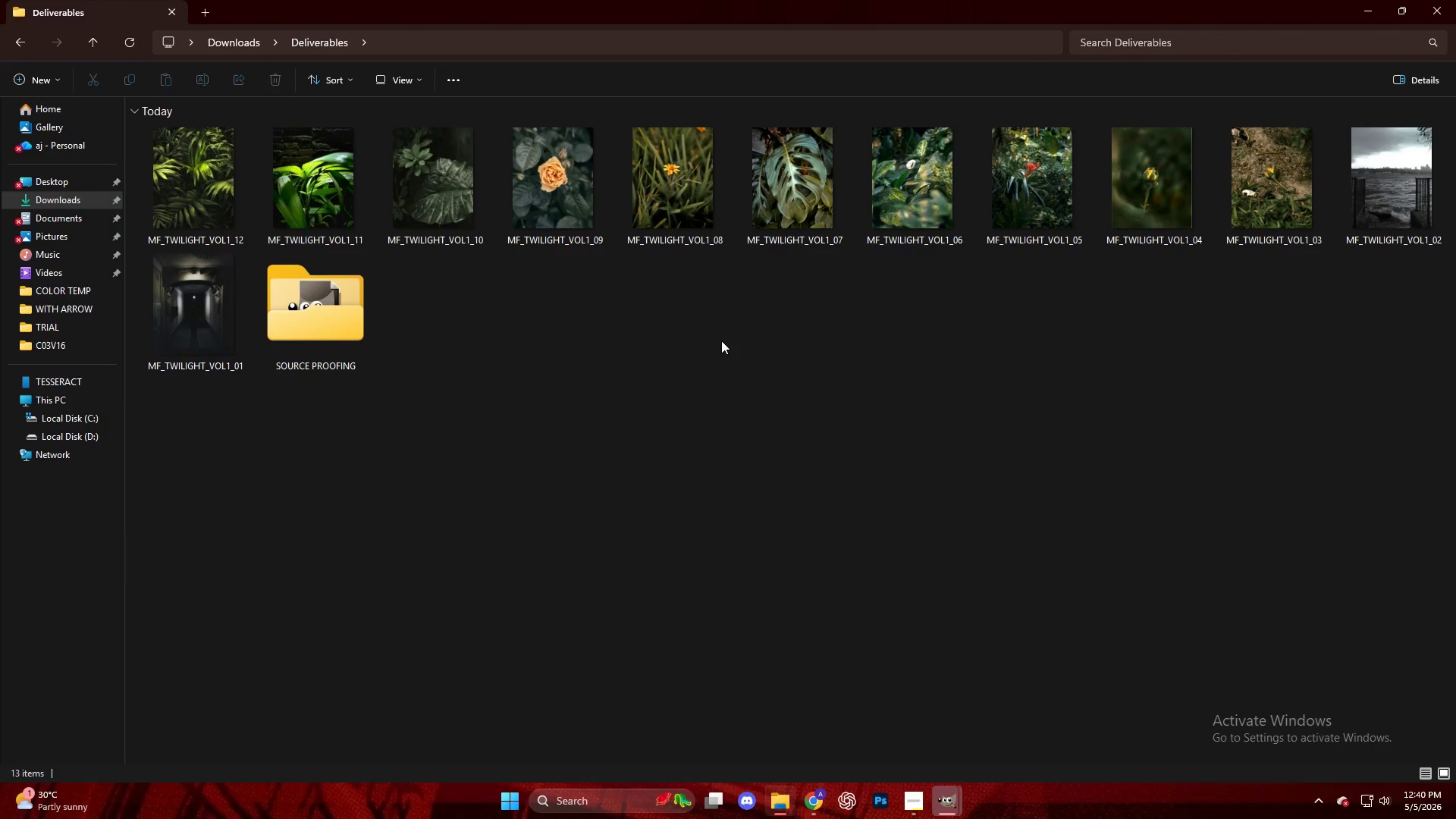 
wait(5.03)
 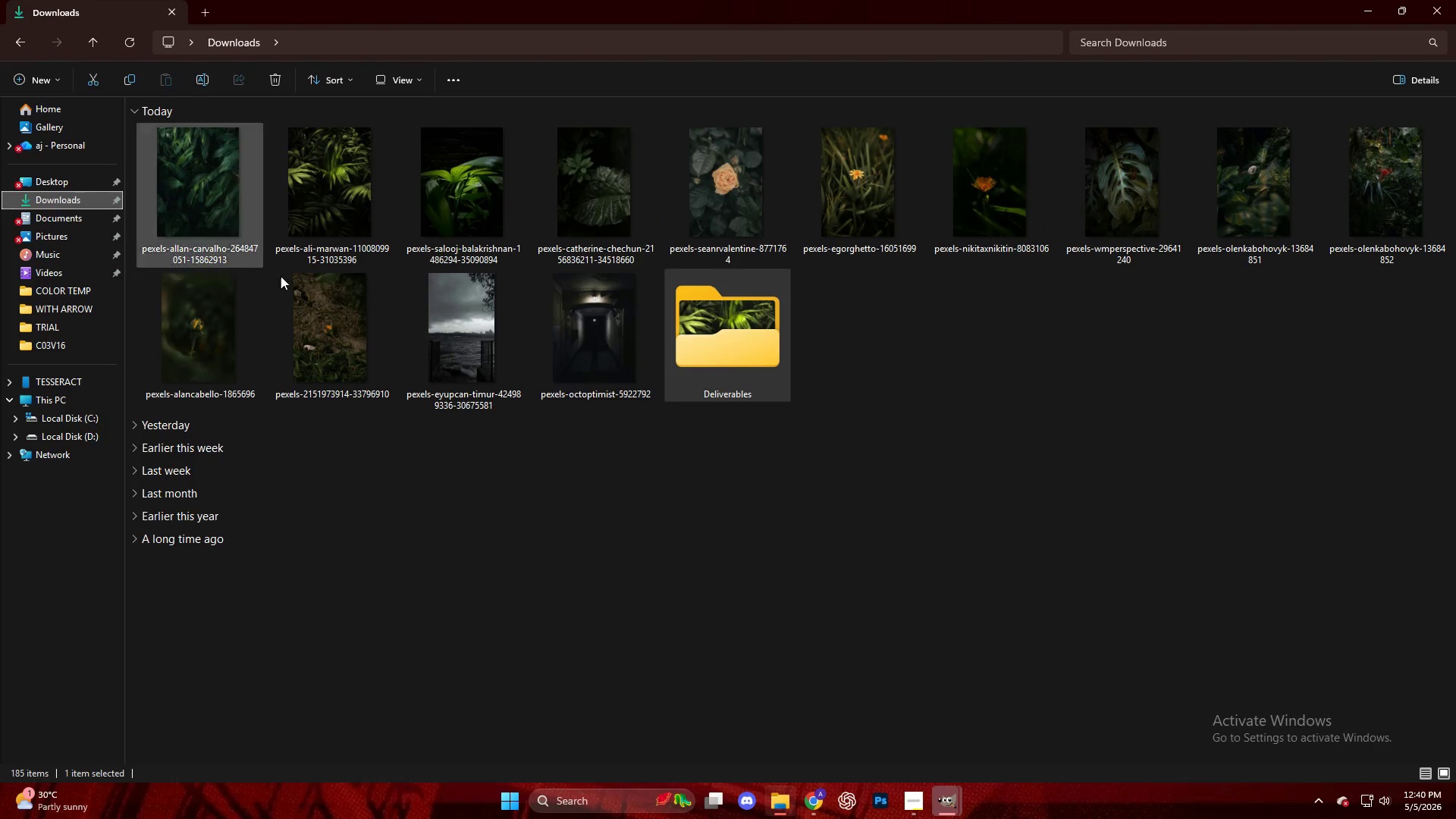 
left_click([942, 811])
 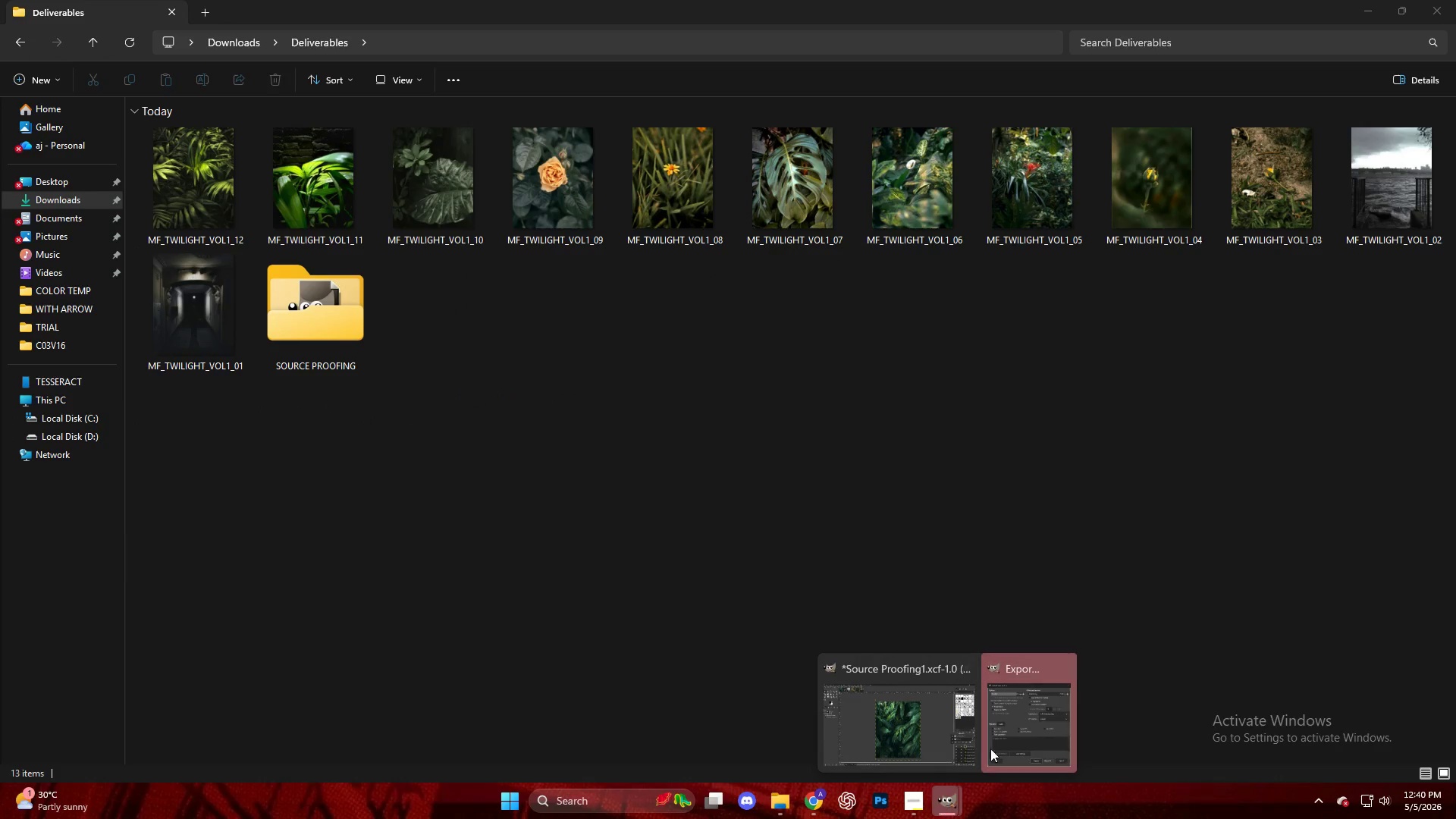 
left_click([1021, 708])
 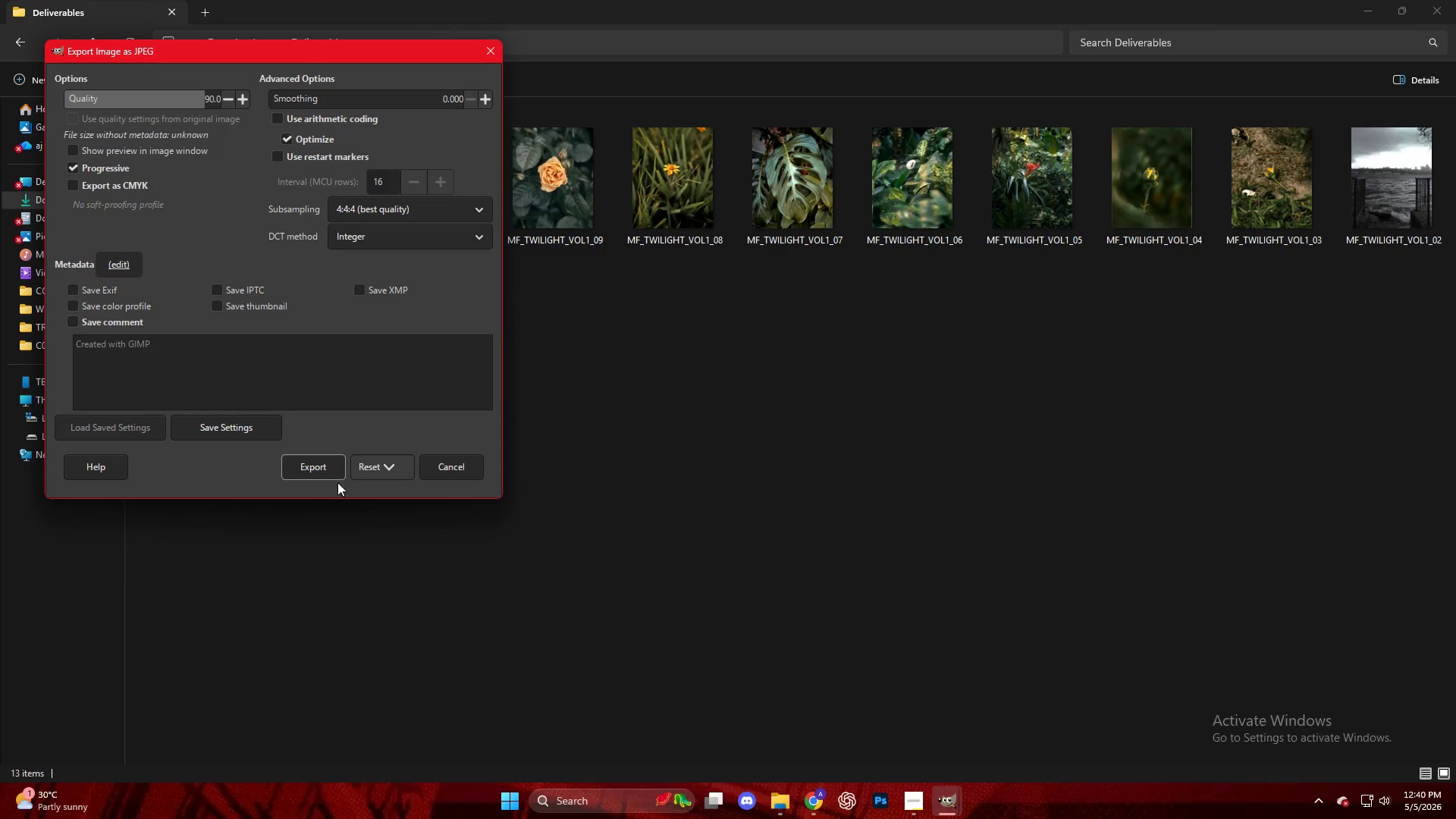 
left_click([306, 457])
 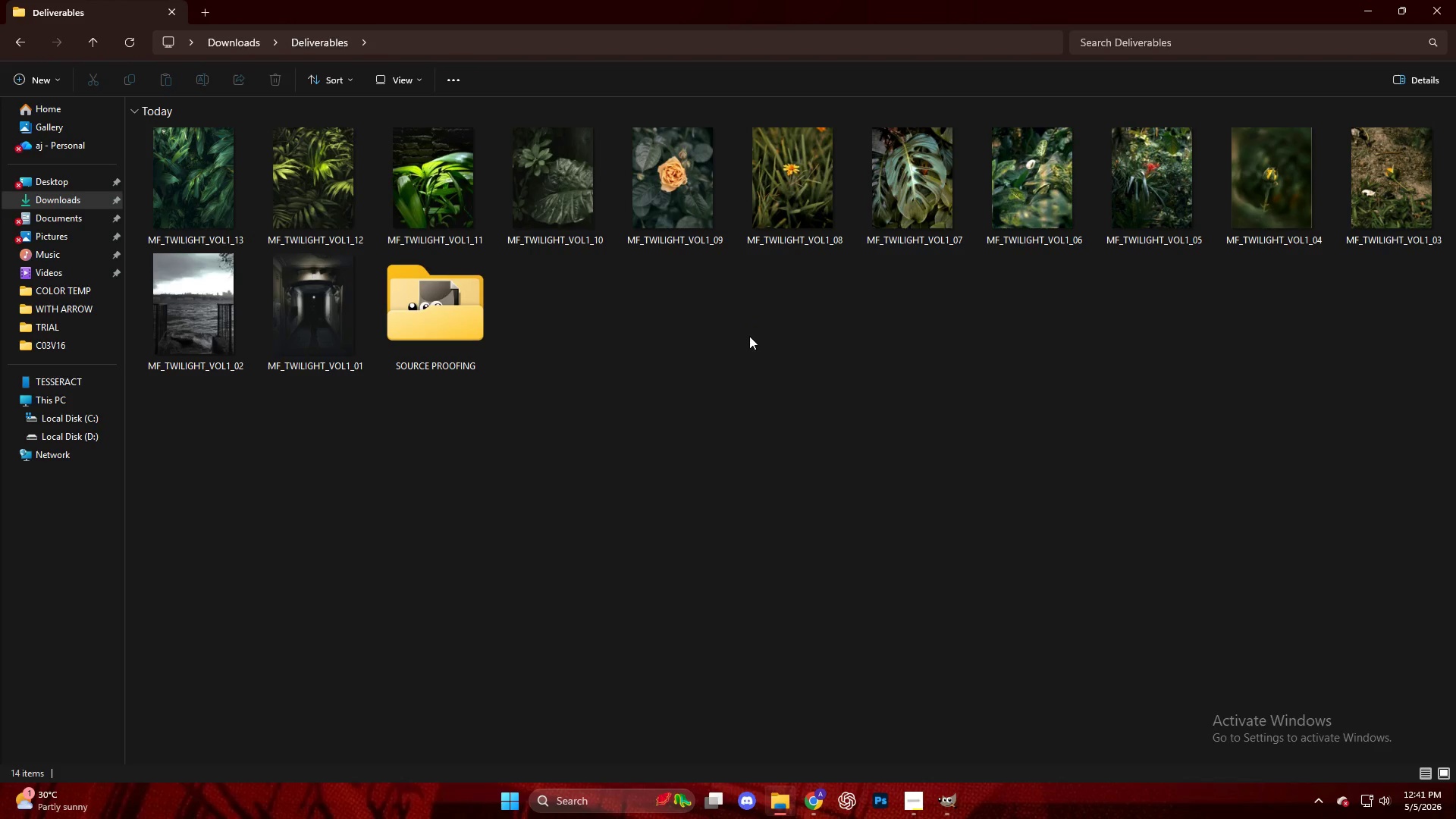 
wait(5.34)
 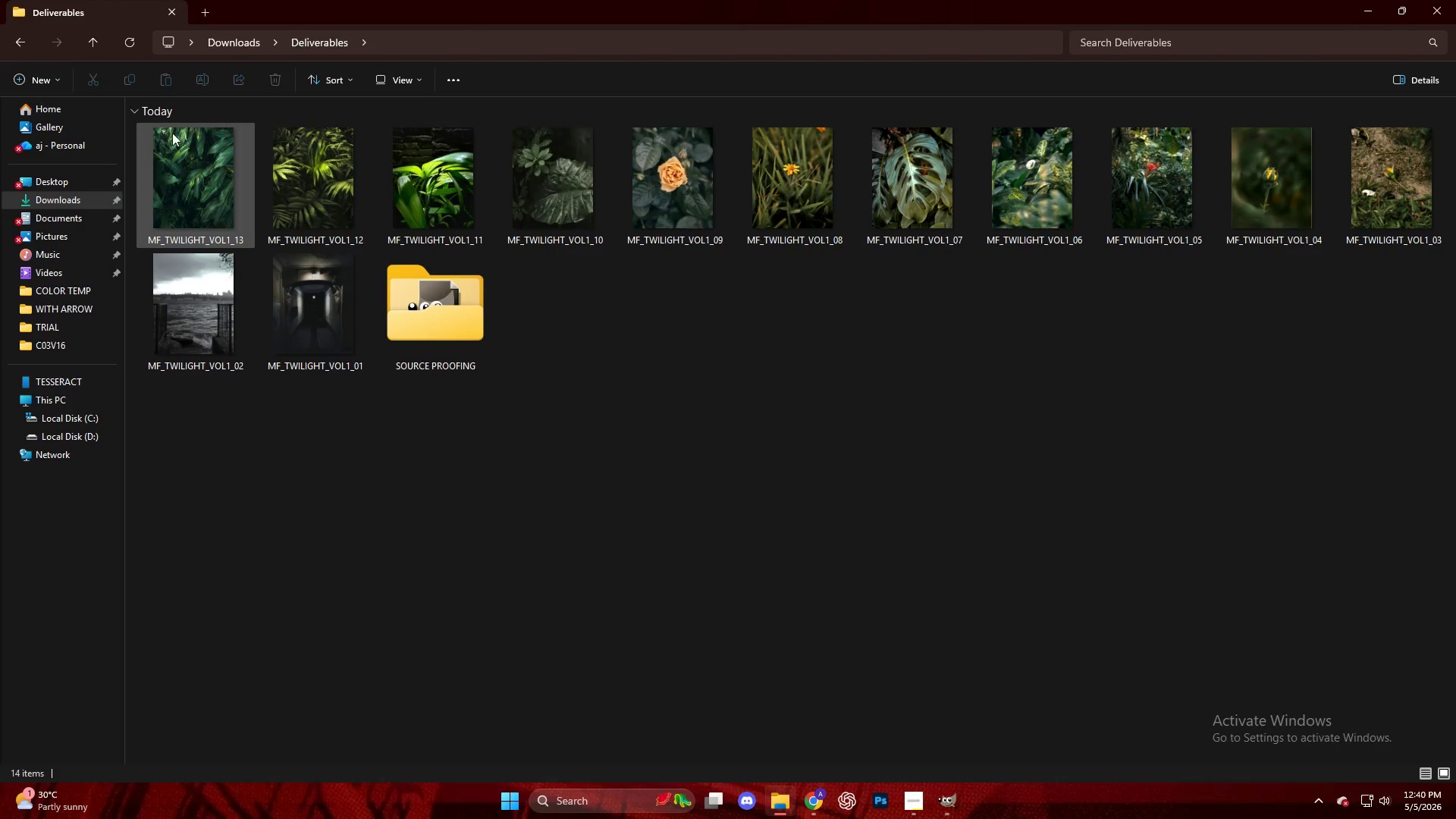 
left_click([133, 45])
 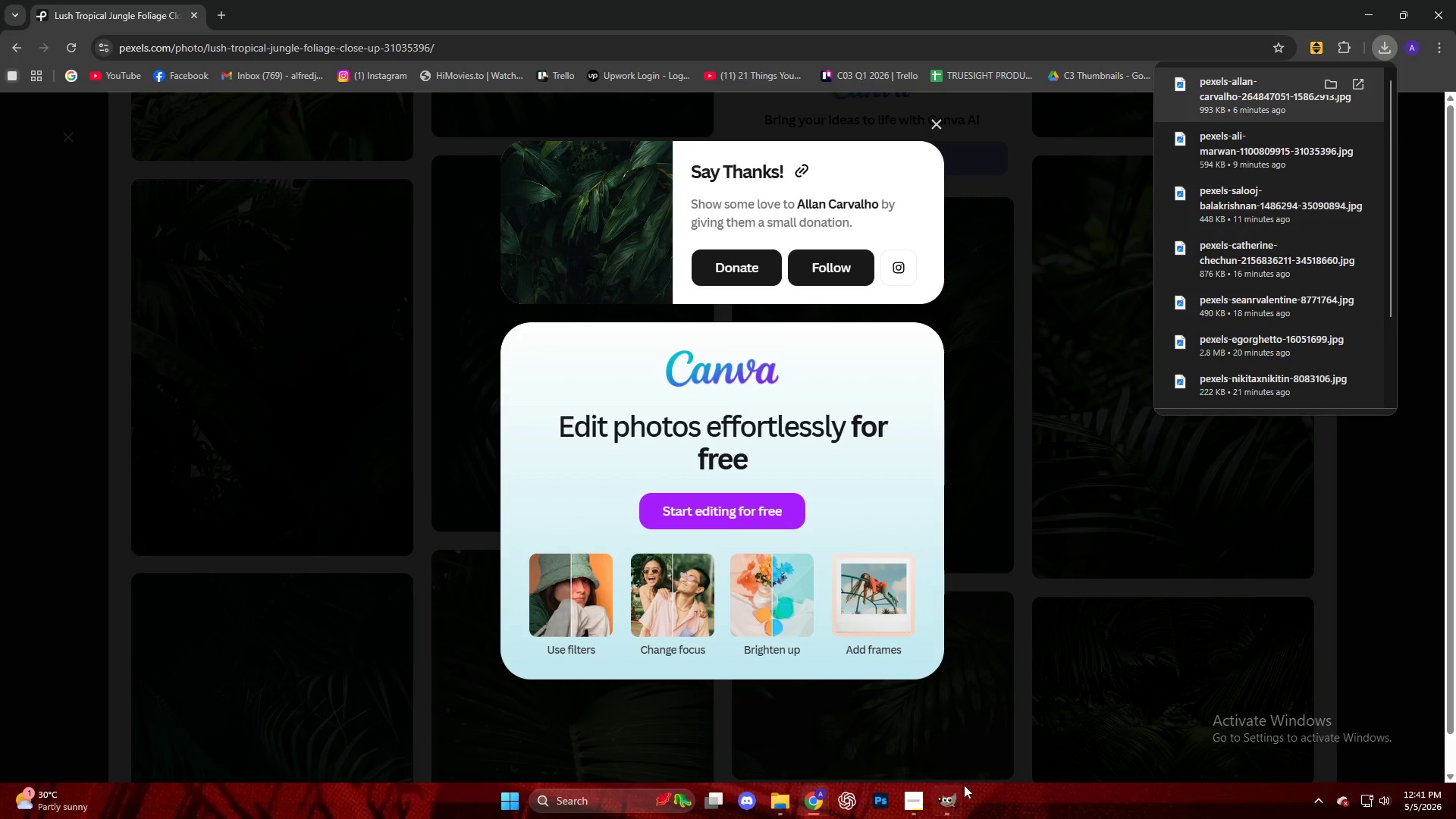 
left_click([1054, 592])
 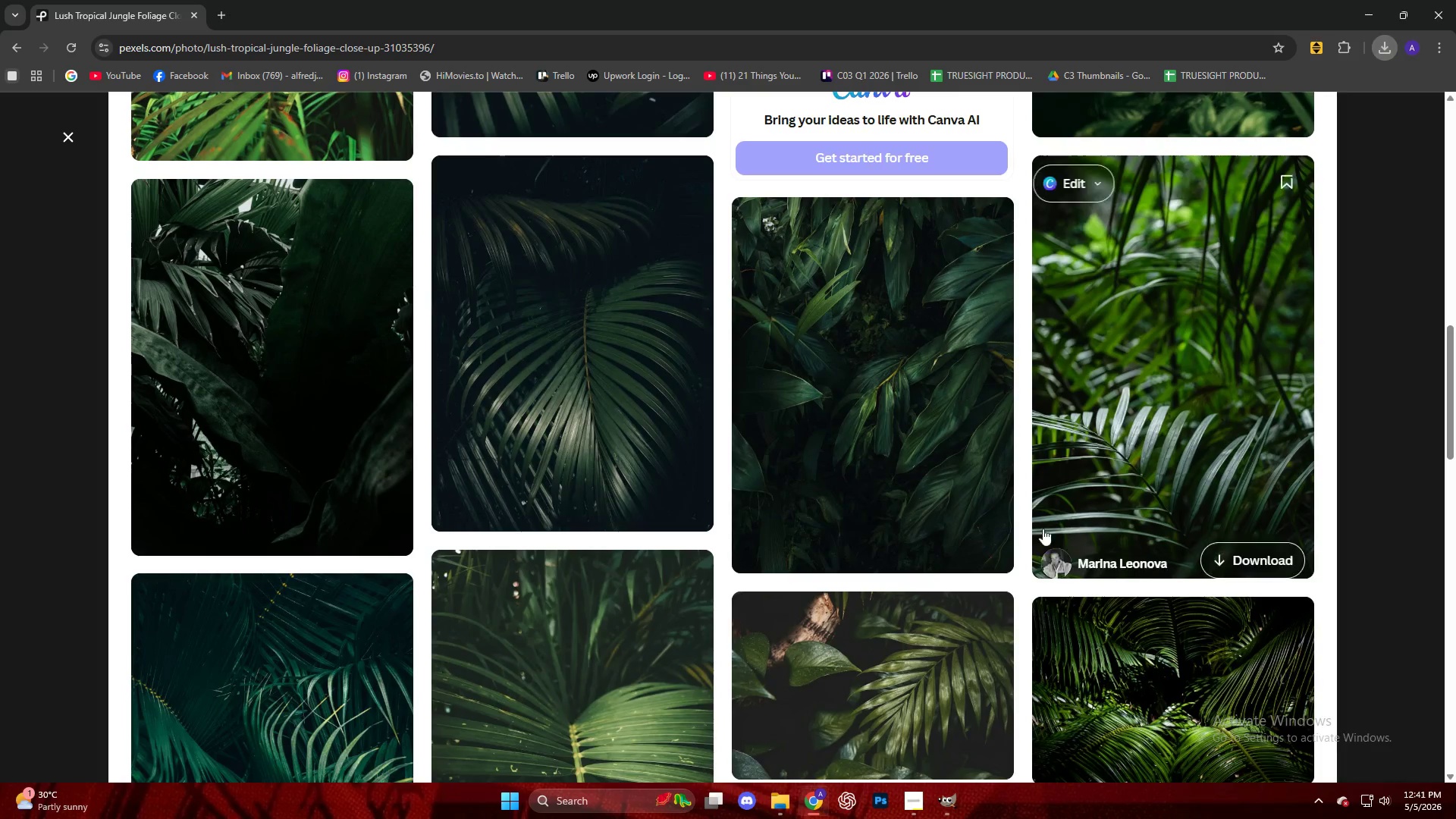 
key(Escape)
 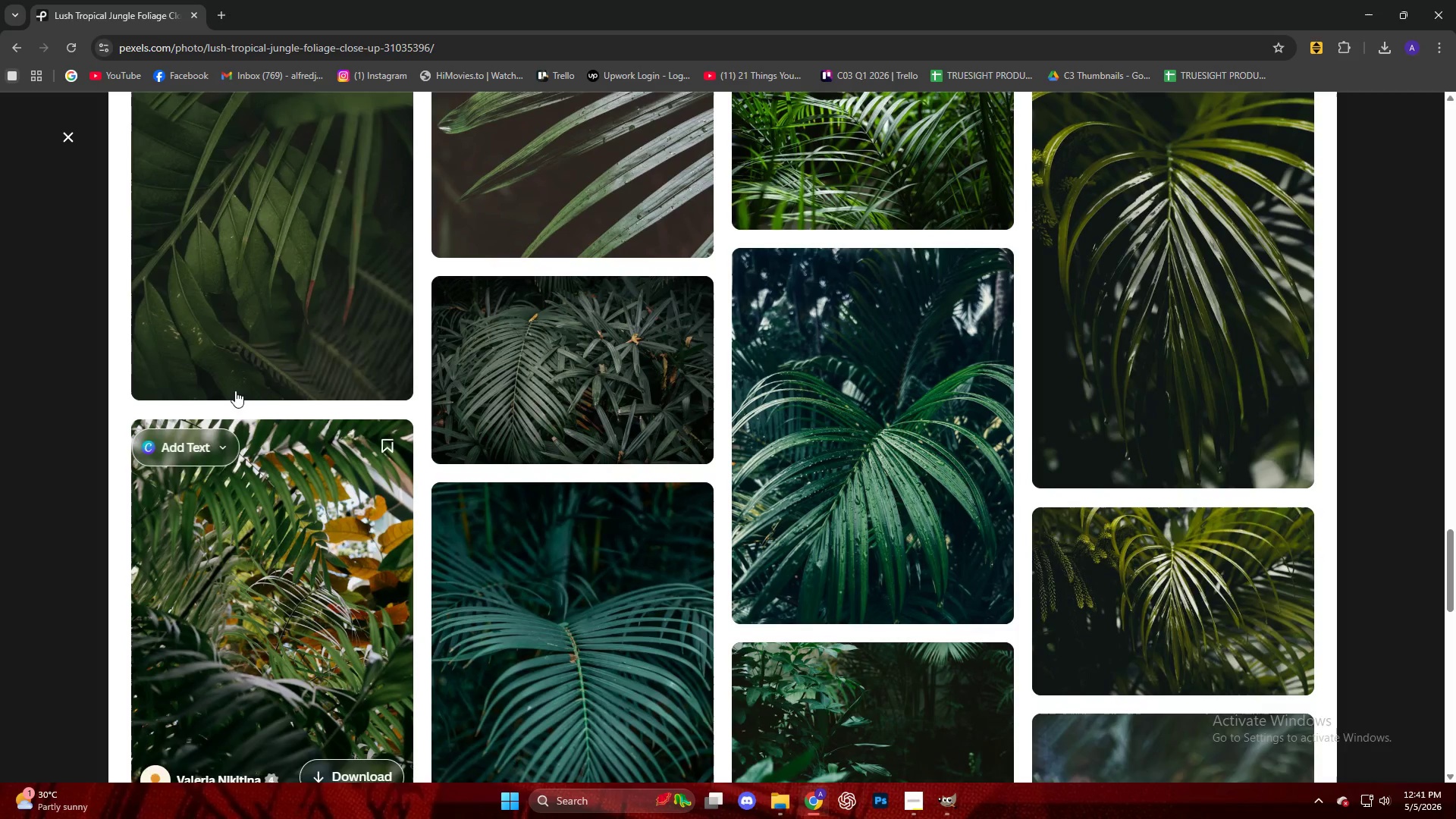 
scroll: coordinate [717, 510], scroll_direction: down, amount: 32.0
 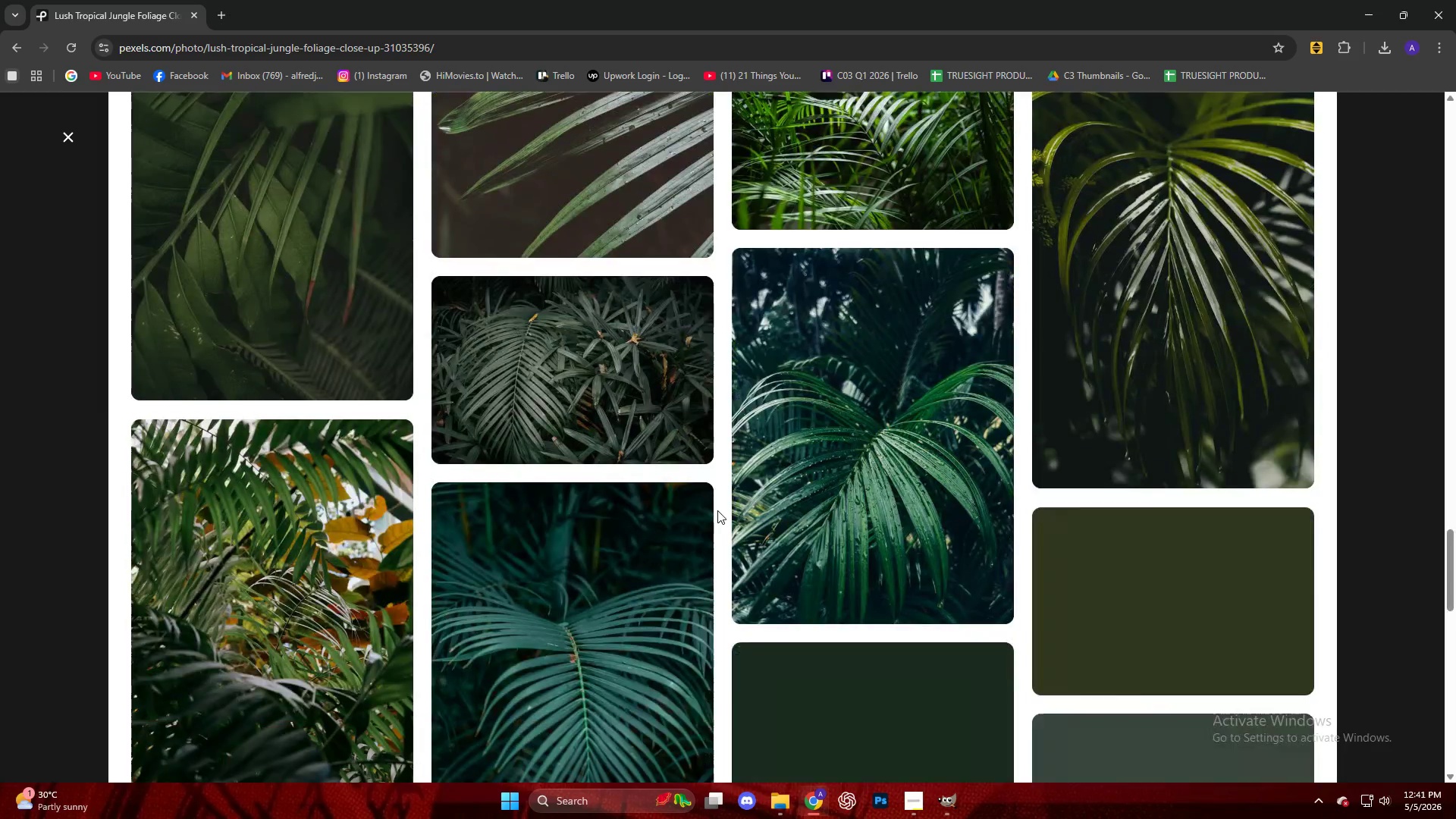 
scroll: coordinate [1069, 463], scroll_direction: up, amount: 62.0
 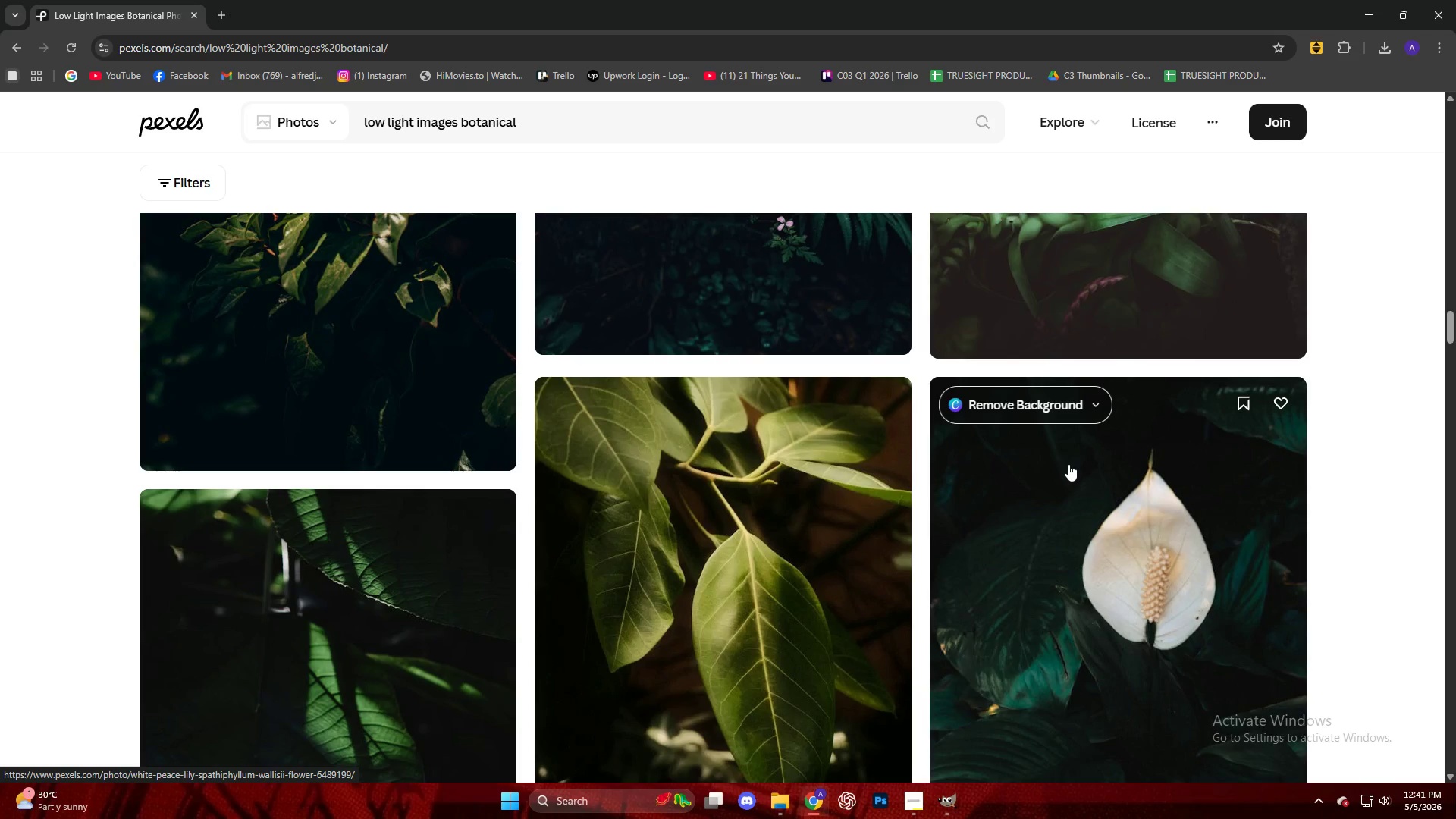 
scroll: coordinate [1059, 469], scroll_direction: down, amount: 3.0
 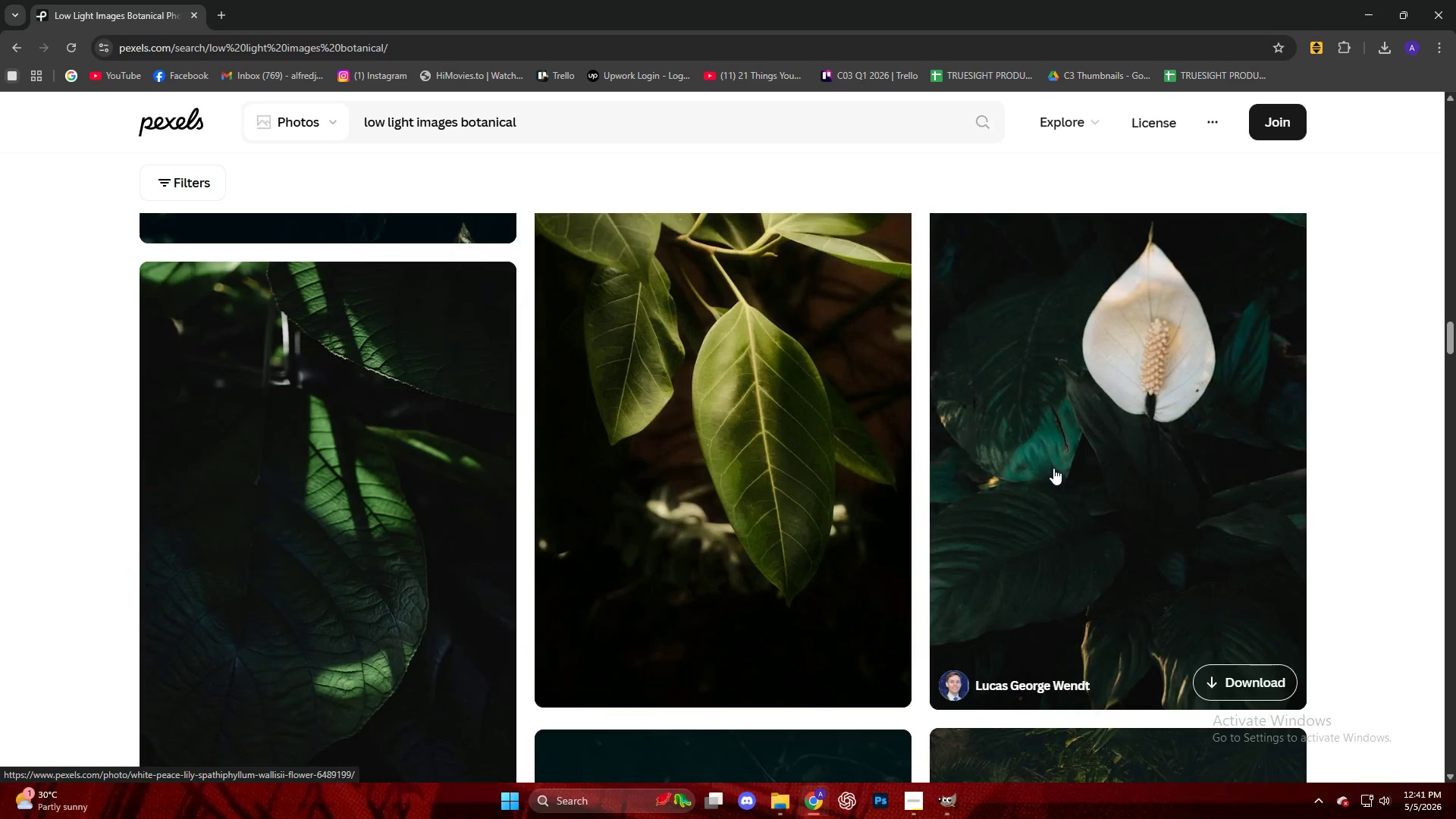 
scroll: coordinate [1005, 471], scroll_direction: up, amount: 25.0
 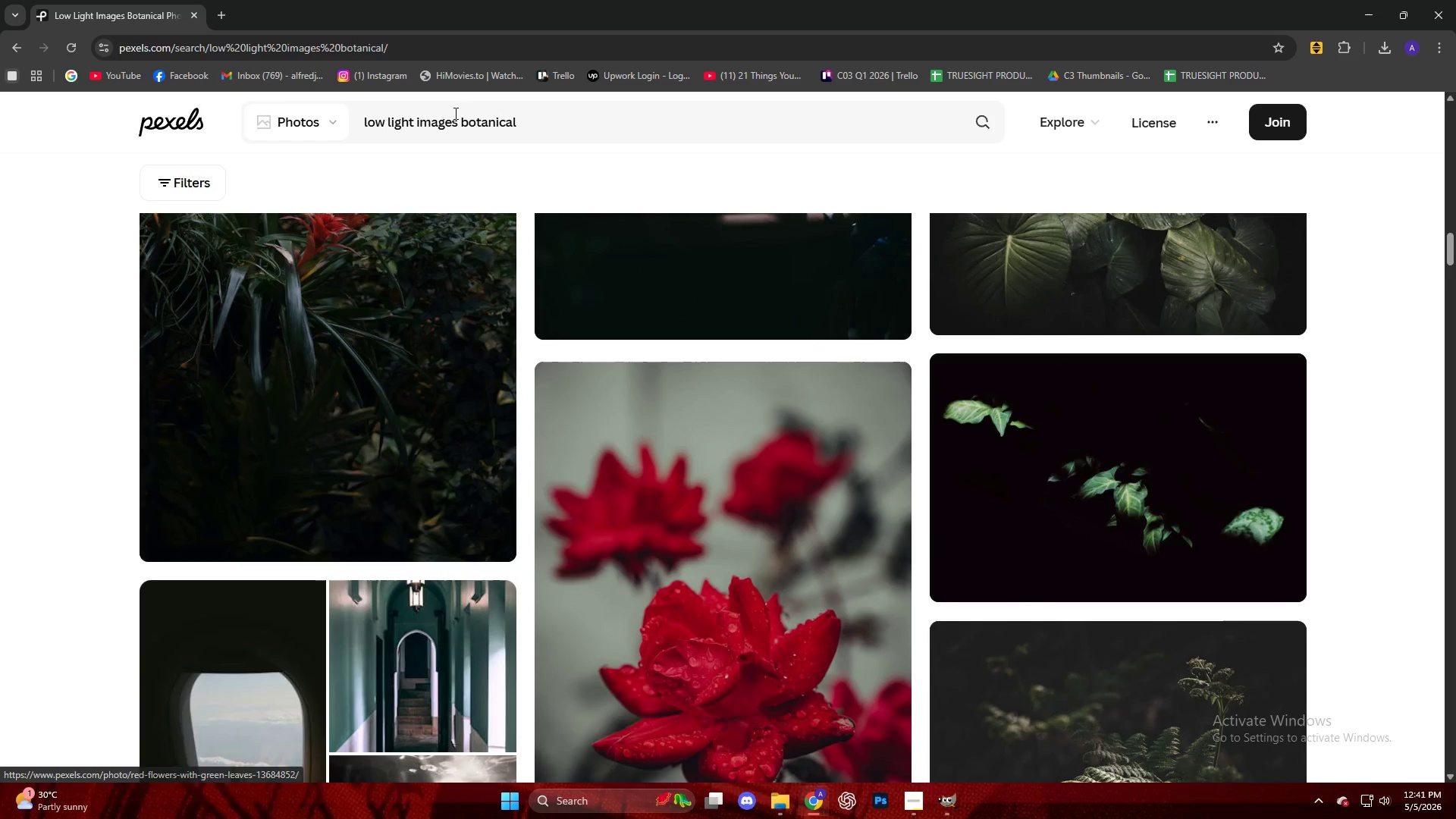 
left_click([599, 123])
 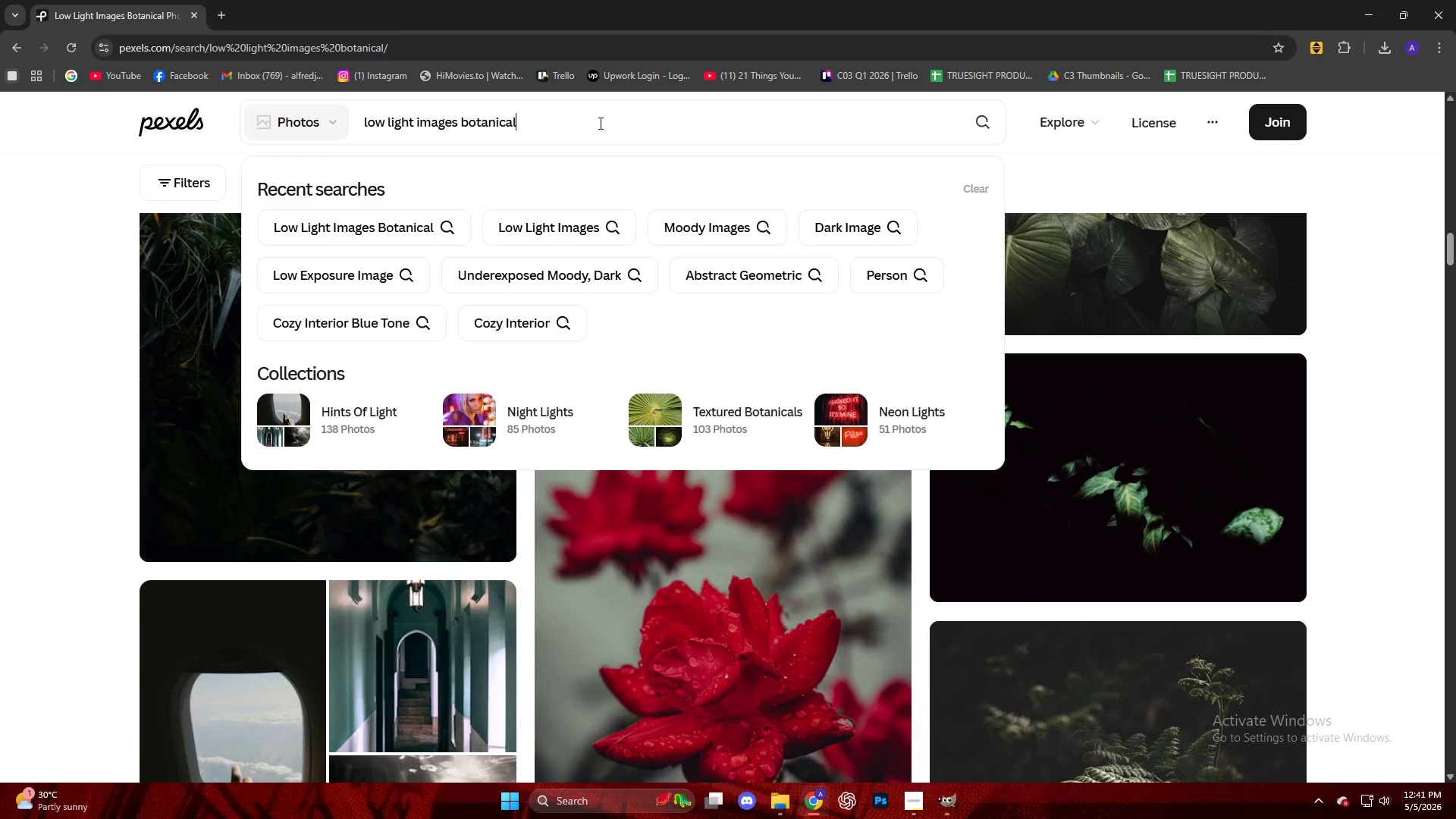 
key(NumpadAdd)
 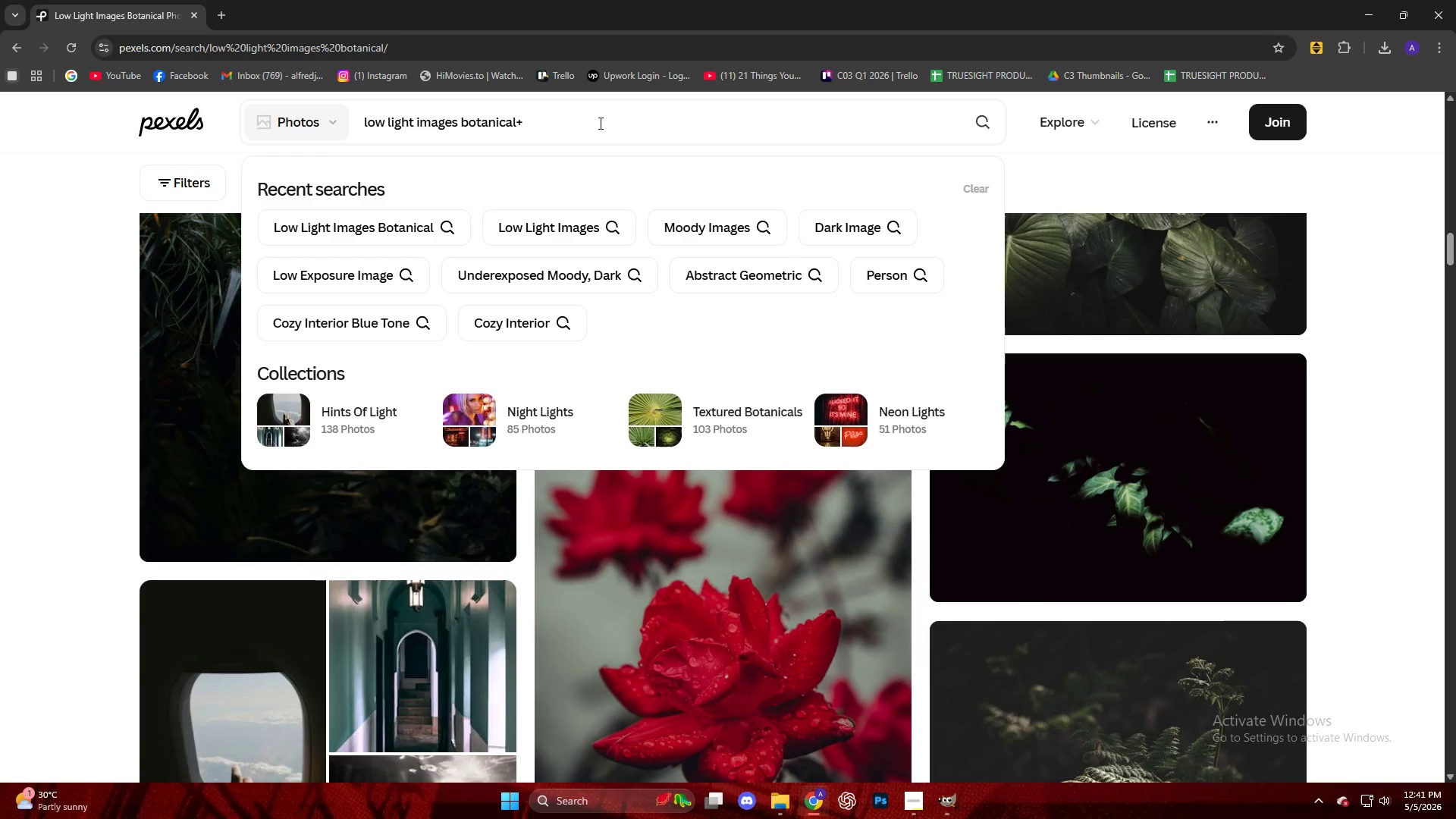 
key(Backspace)
 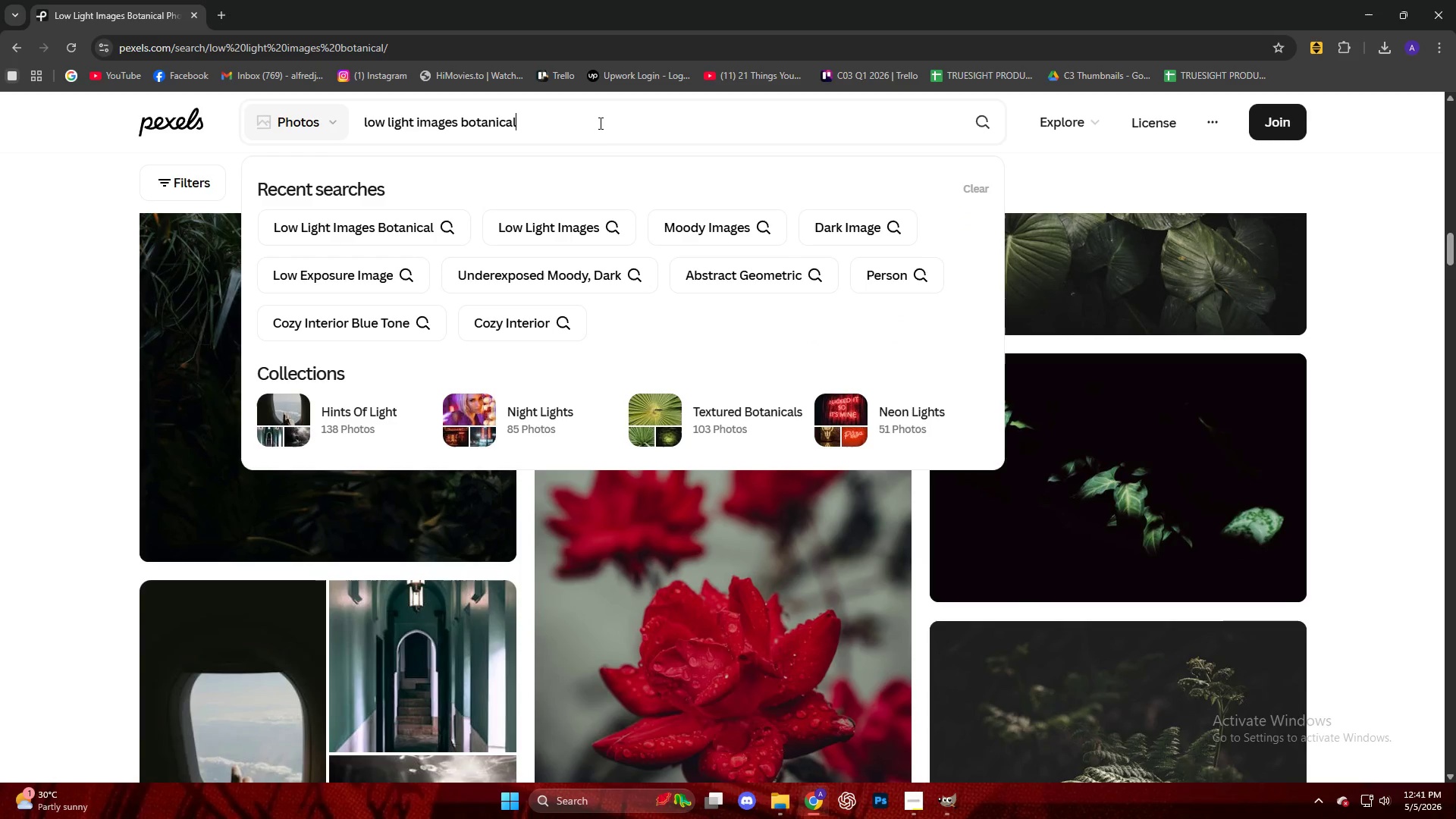 
key(NumpadEnter)
 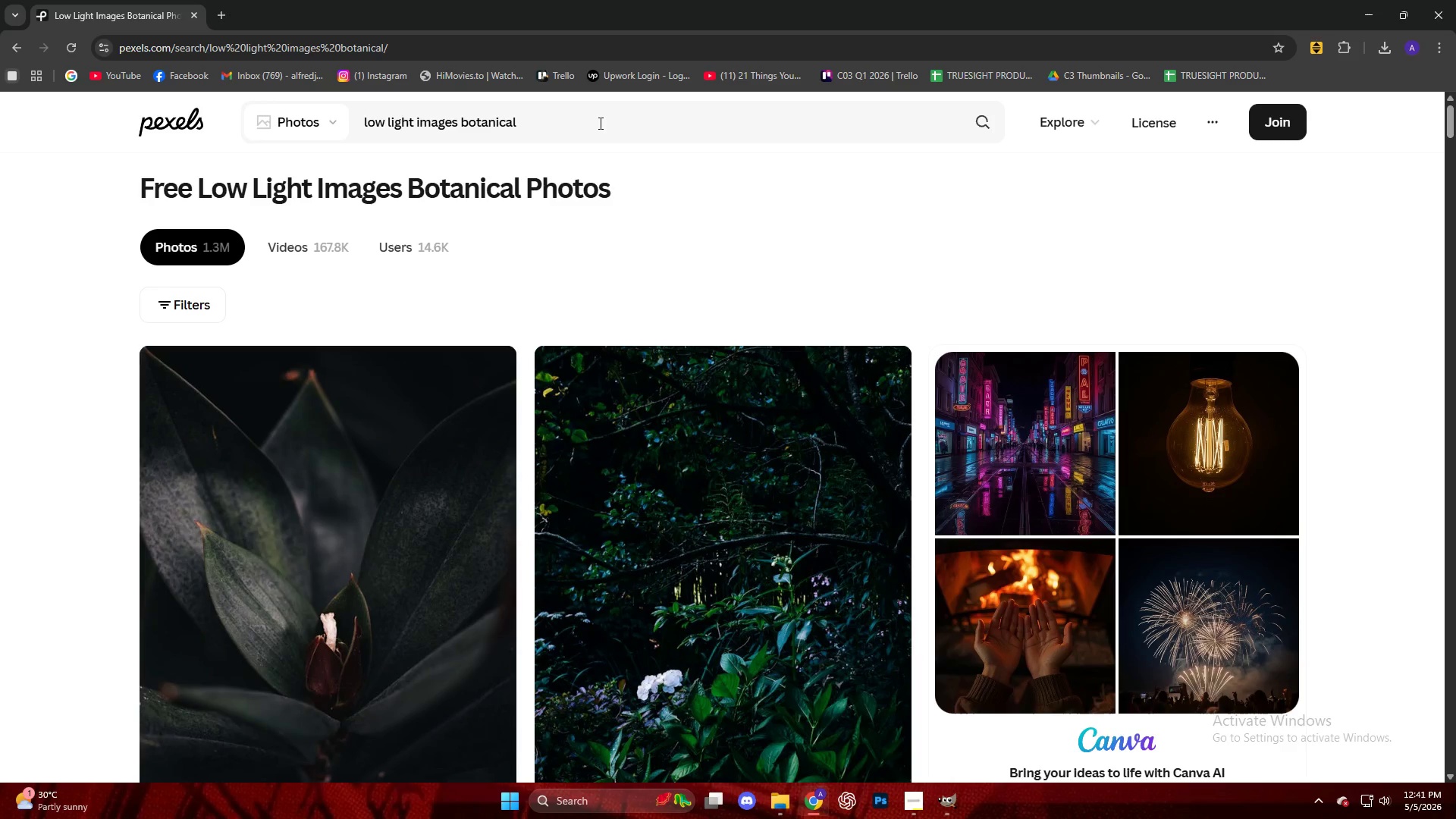 
scroll: coordinate [736, 396], scroll_direction: down, amount: 12.0
 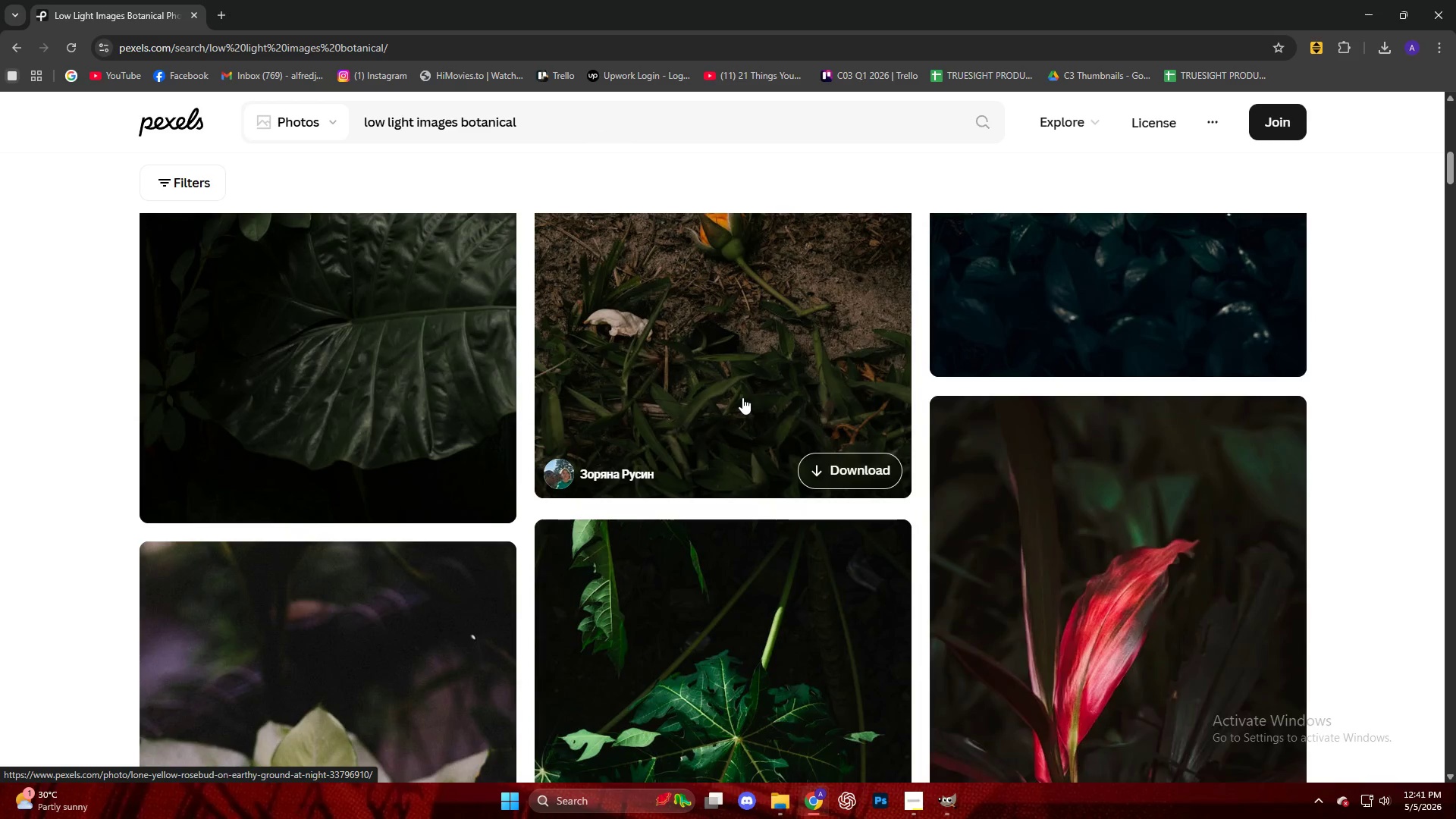 
scroll: coordinate [742, 397], scroll_direction: up, amount: 2.0
 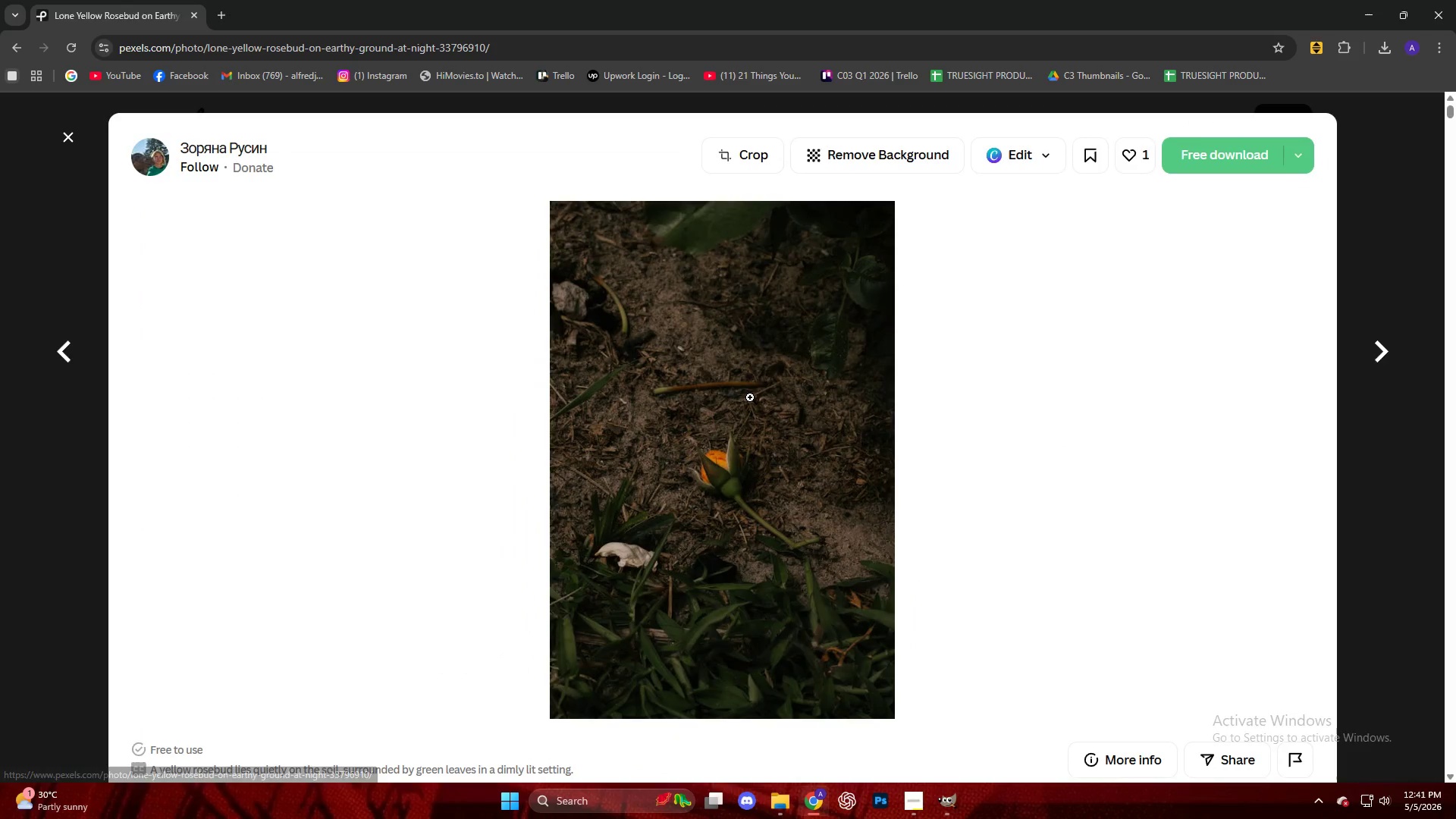 
scroll: coordinate [870, 479], scroll_direction: down, amount: 26.0
 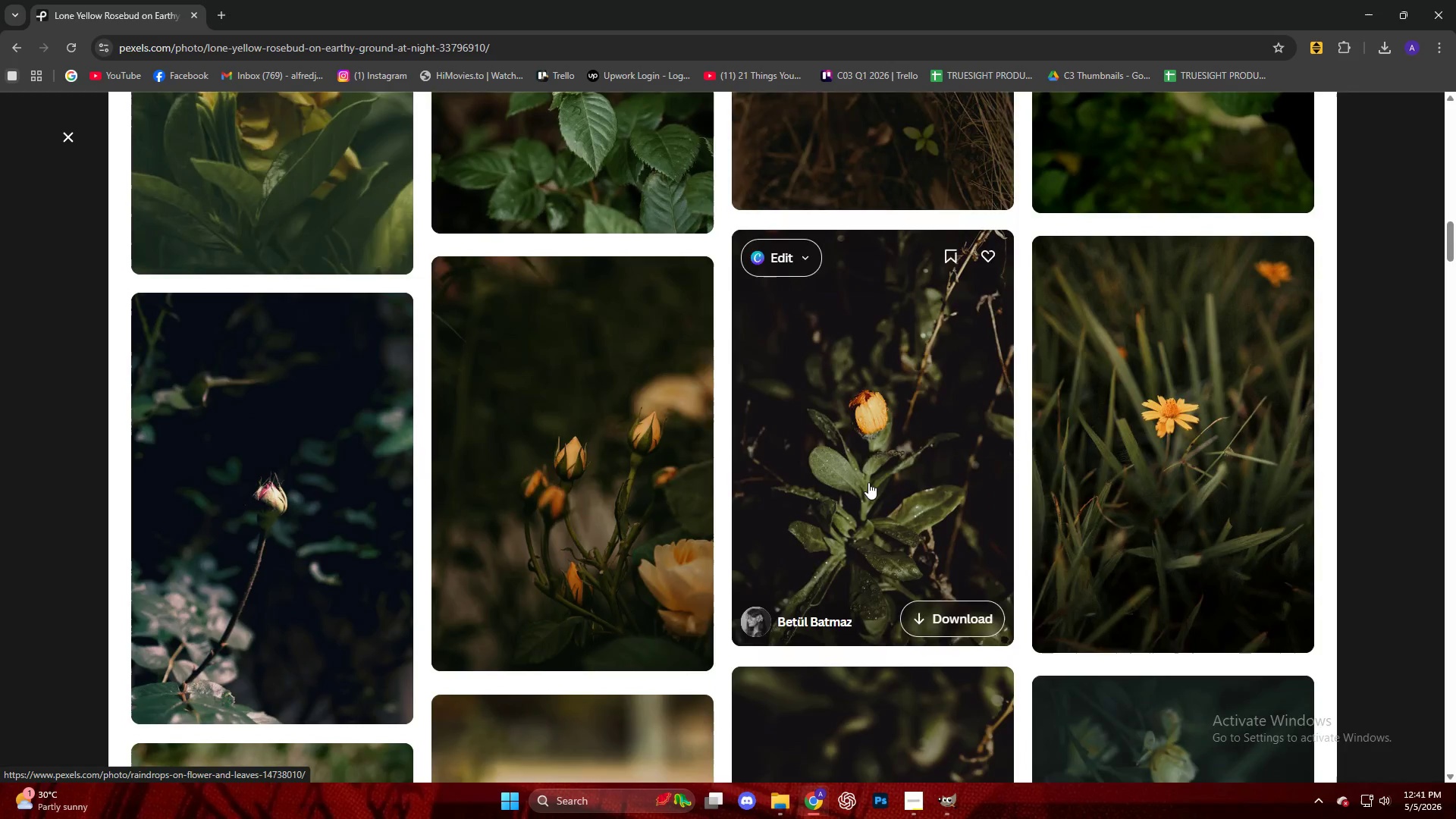 
scroll: coordinate [867, 485], scroll_direction: down, amount: 39.0
 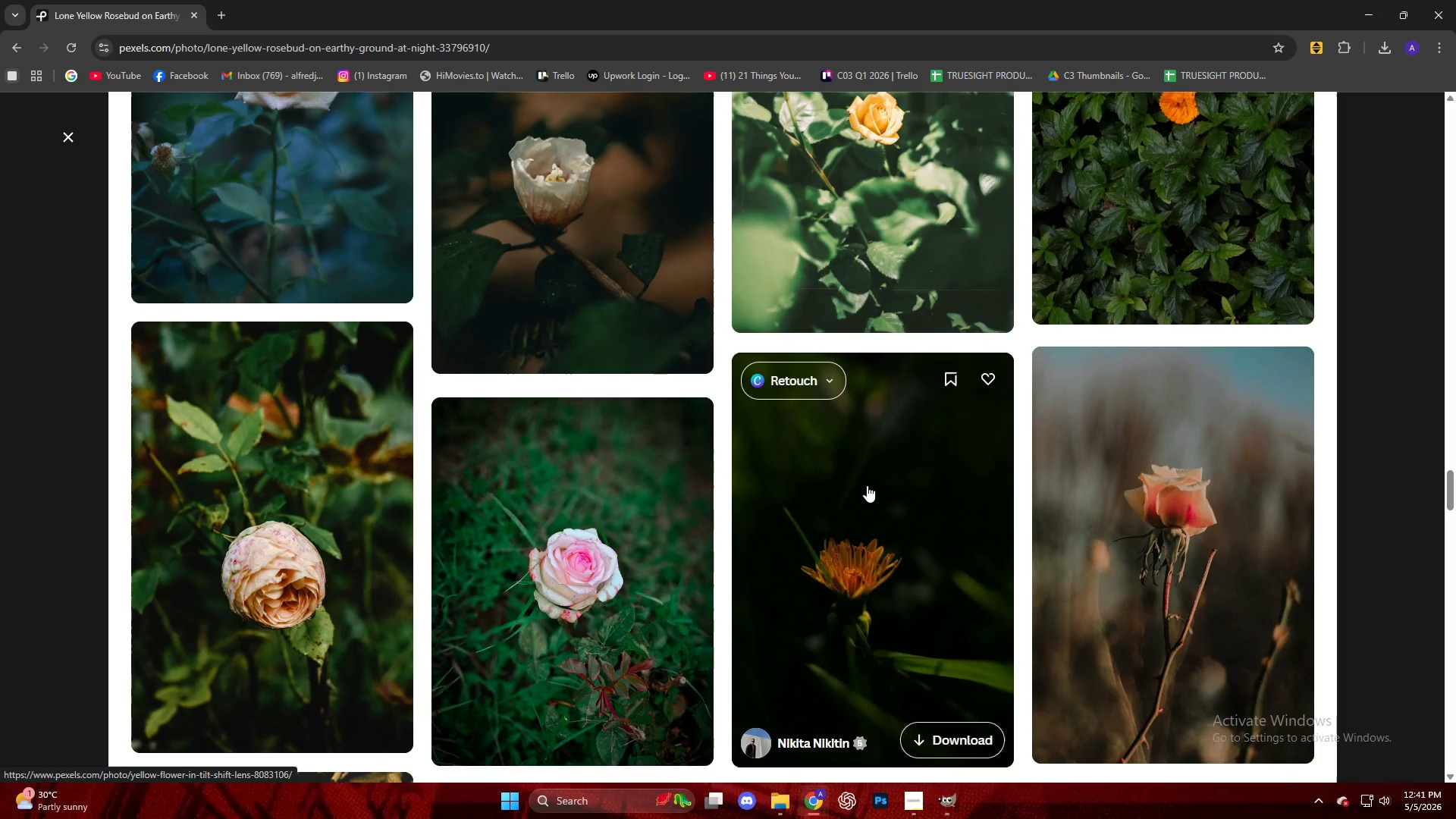 
scroll: coordinate [869, 476], scroll_direction: down, amount: 19.0
 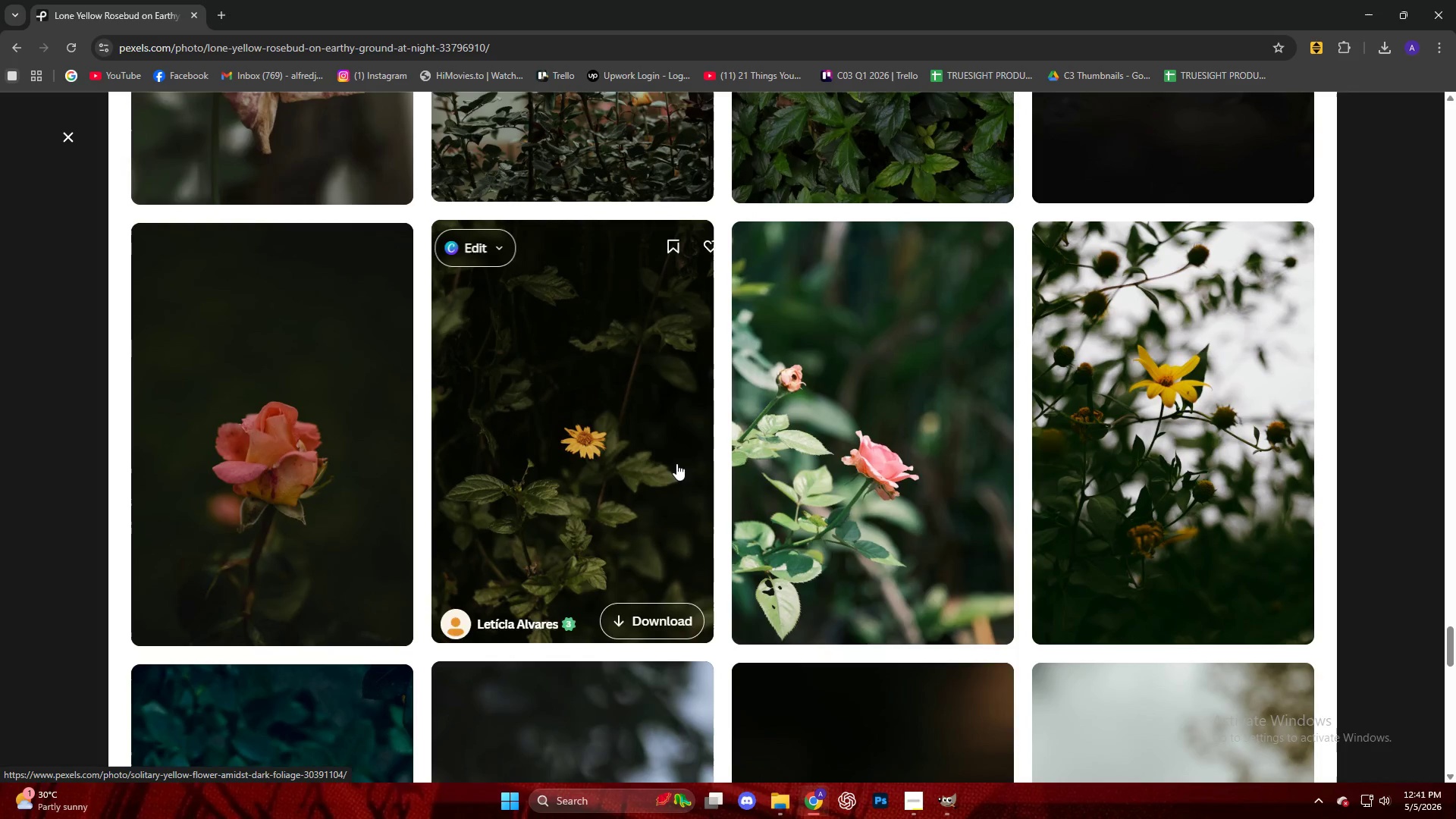 
left_click([623, 411])
 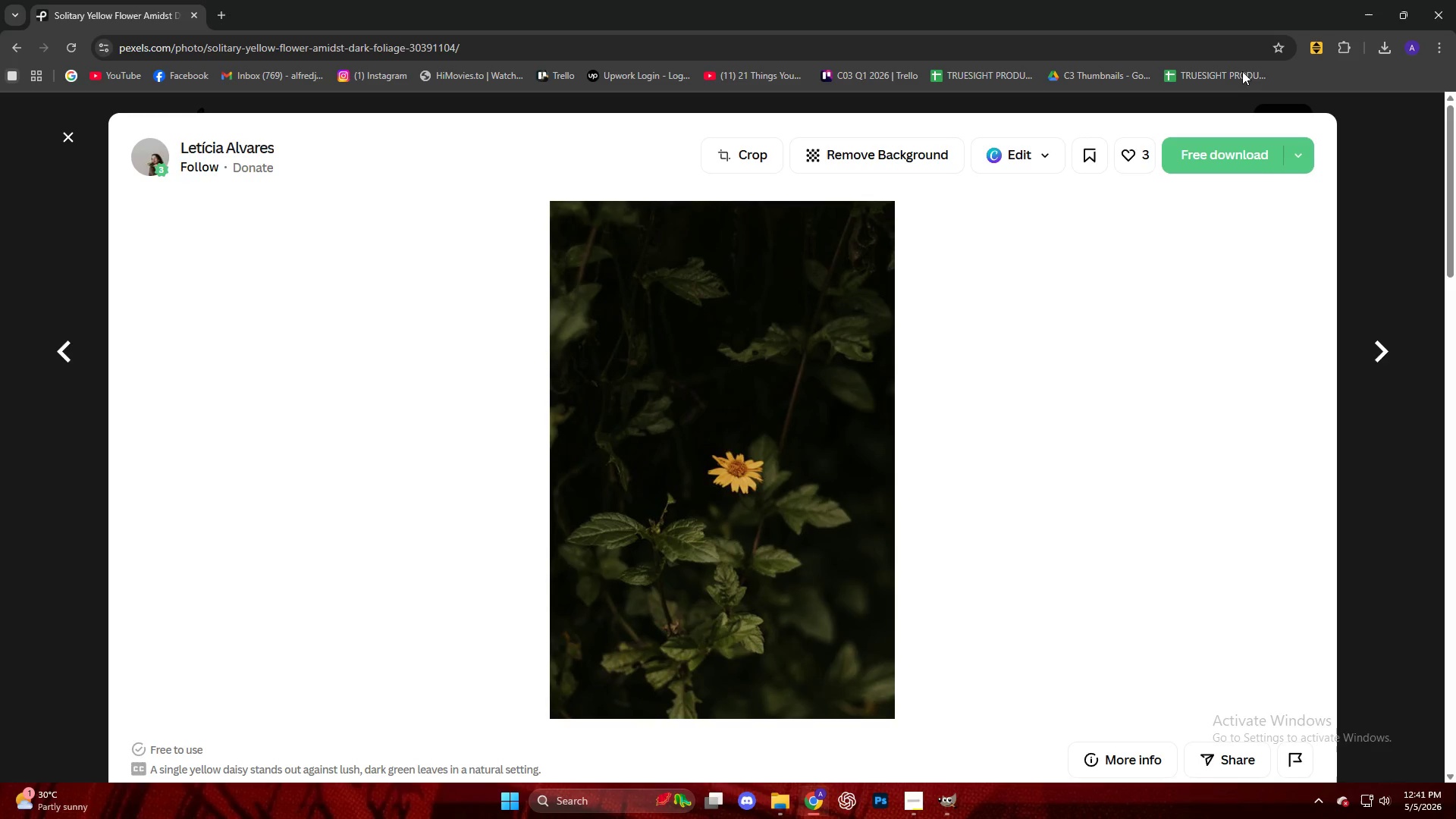 
left_click([1246, 141])
 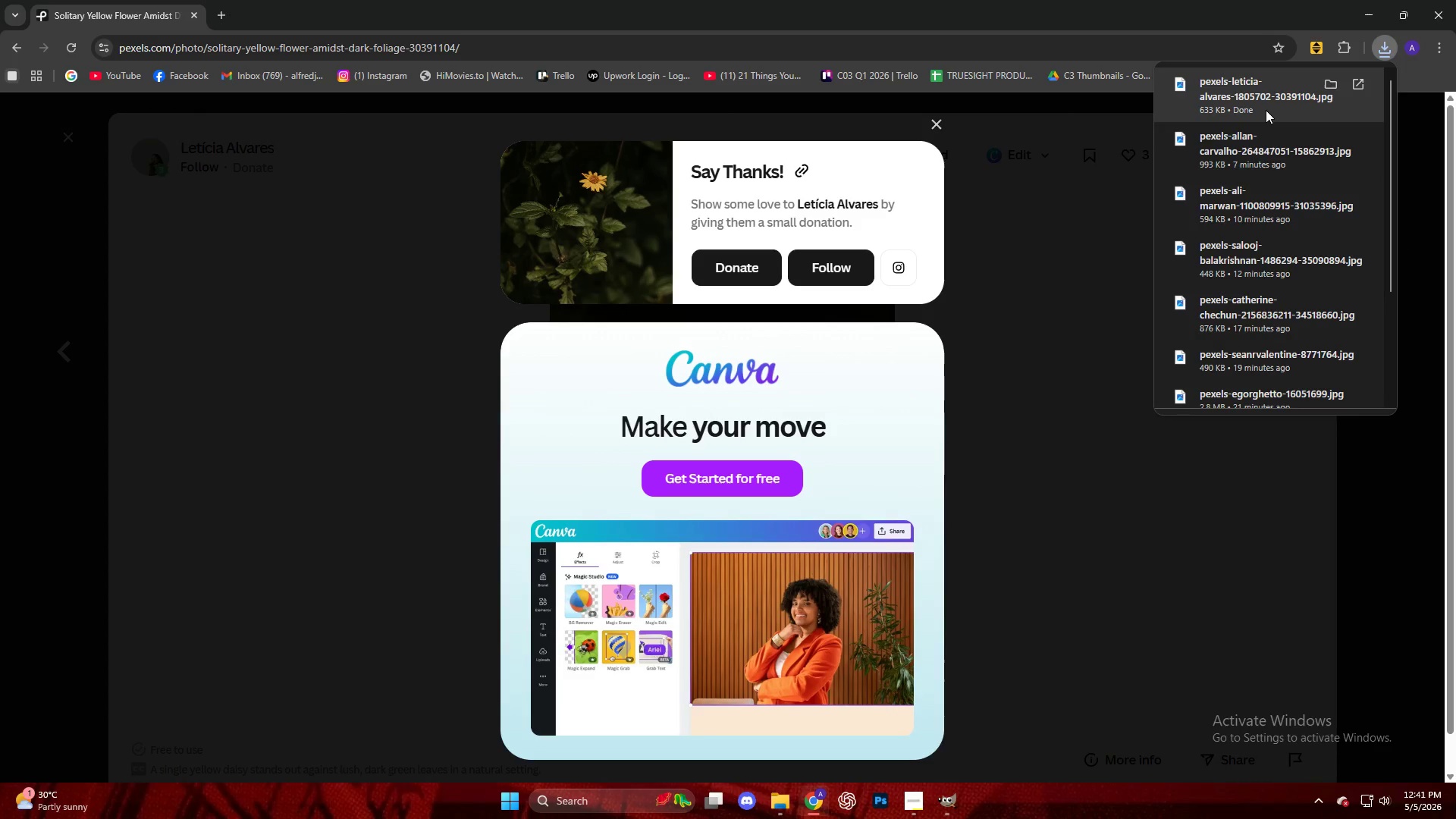 
left_click_drag(start_coordinate=[1266, 110], to_coordinate=[738, 378])
 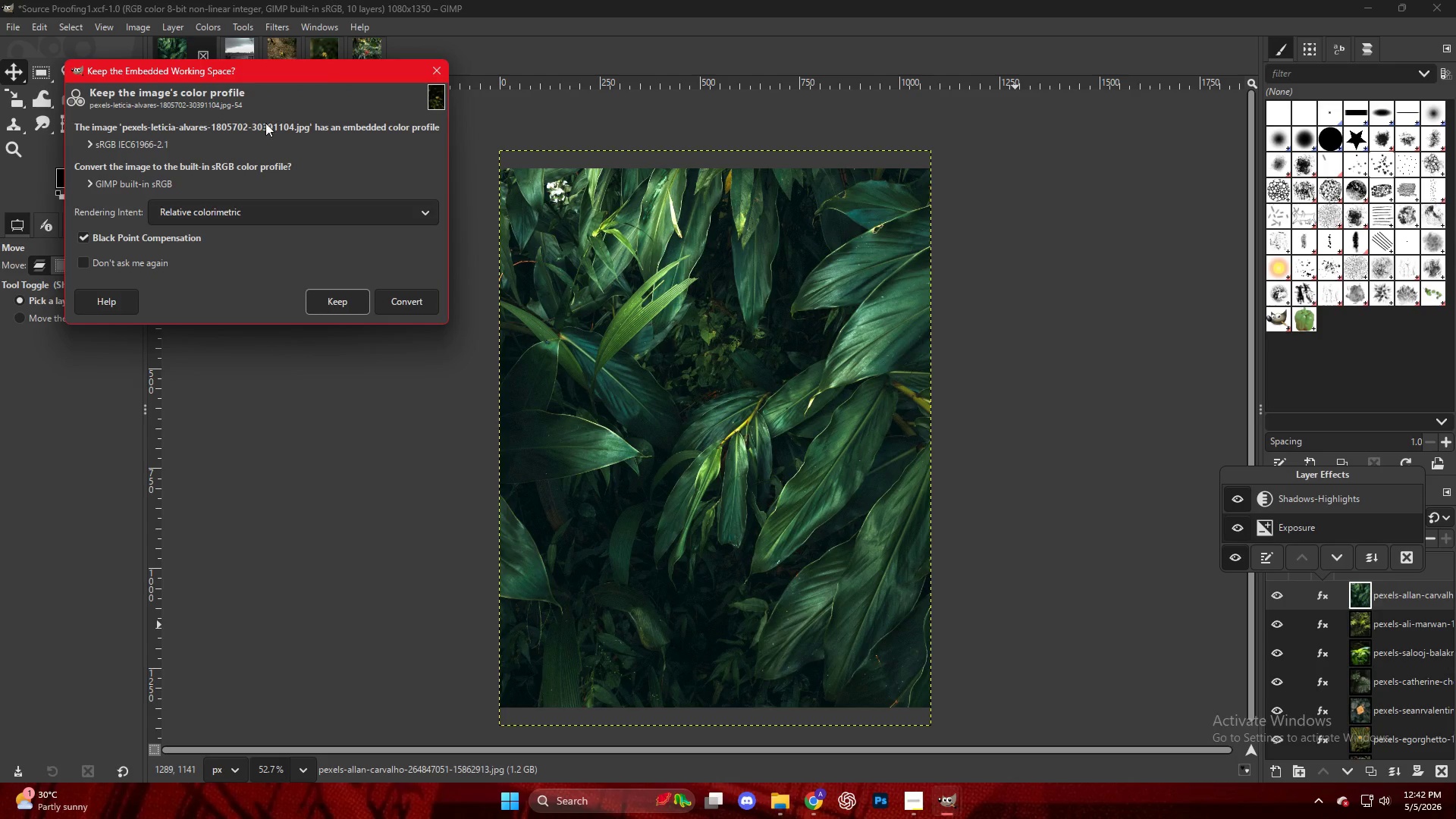 
left_click([338, 303])
 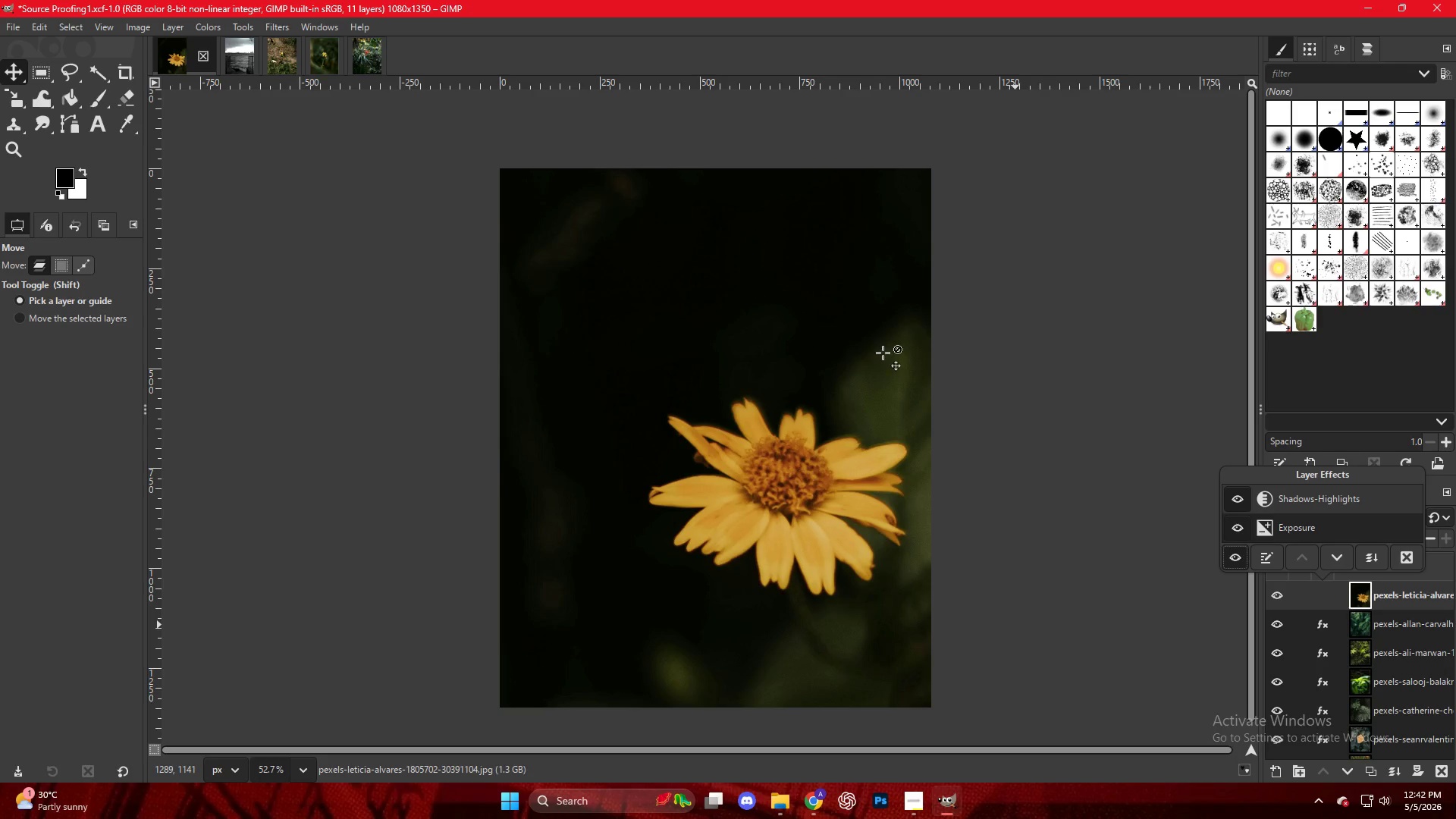 
scroll: coordinate [883, 353], scroll_direction: down, amount: 5.0
 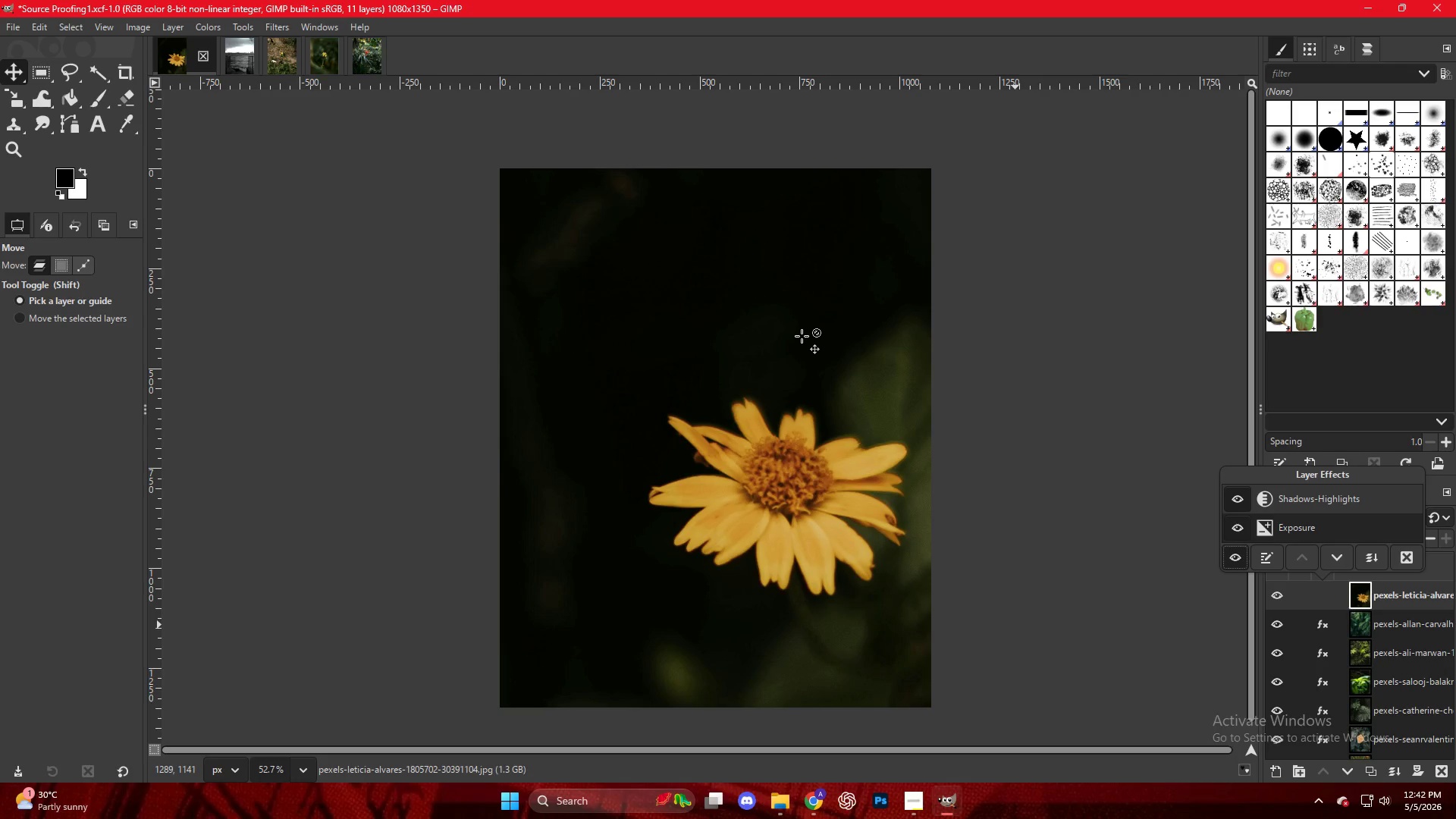 
key(Shift+S)
 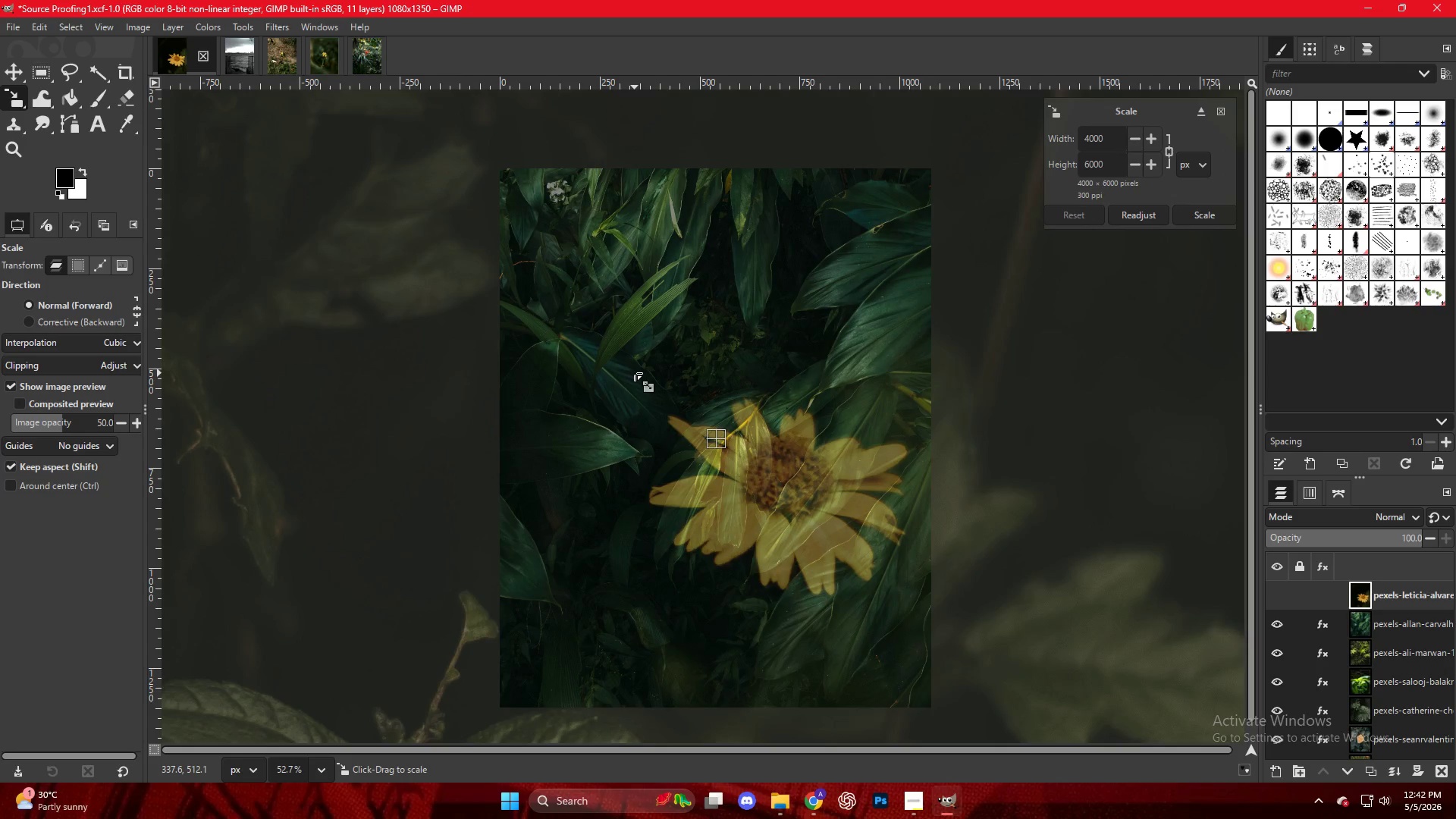 
hold_key(key=ControlLeft, duration=0.59)
scroll: coordinate [639, 374], scroll_direction: down, amount: 8.0
 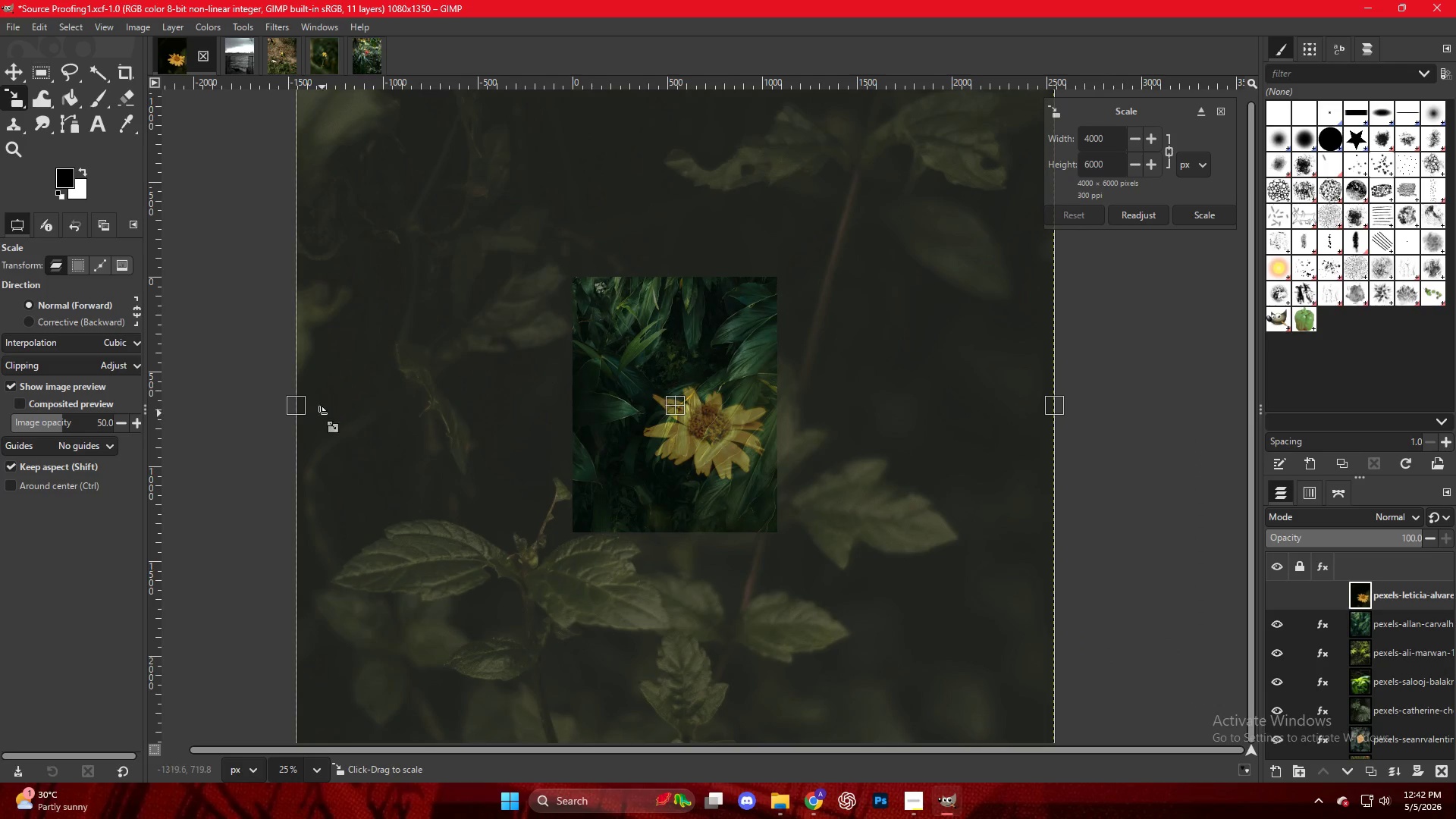 
left_click_drag(start_coordinate=[300, 414], to_coordinate=[568, 392])
 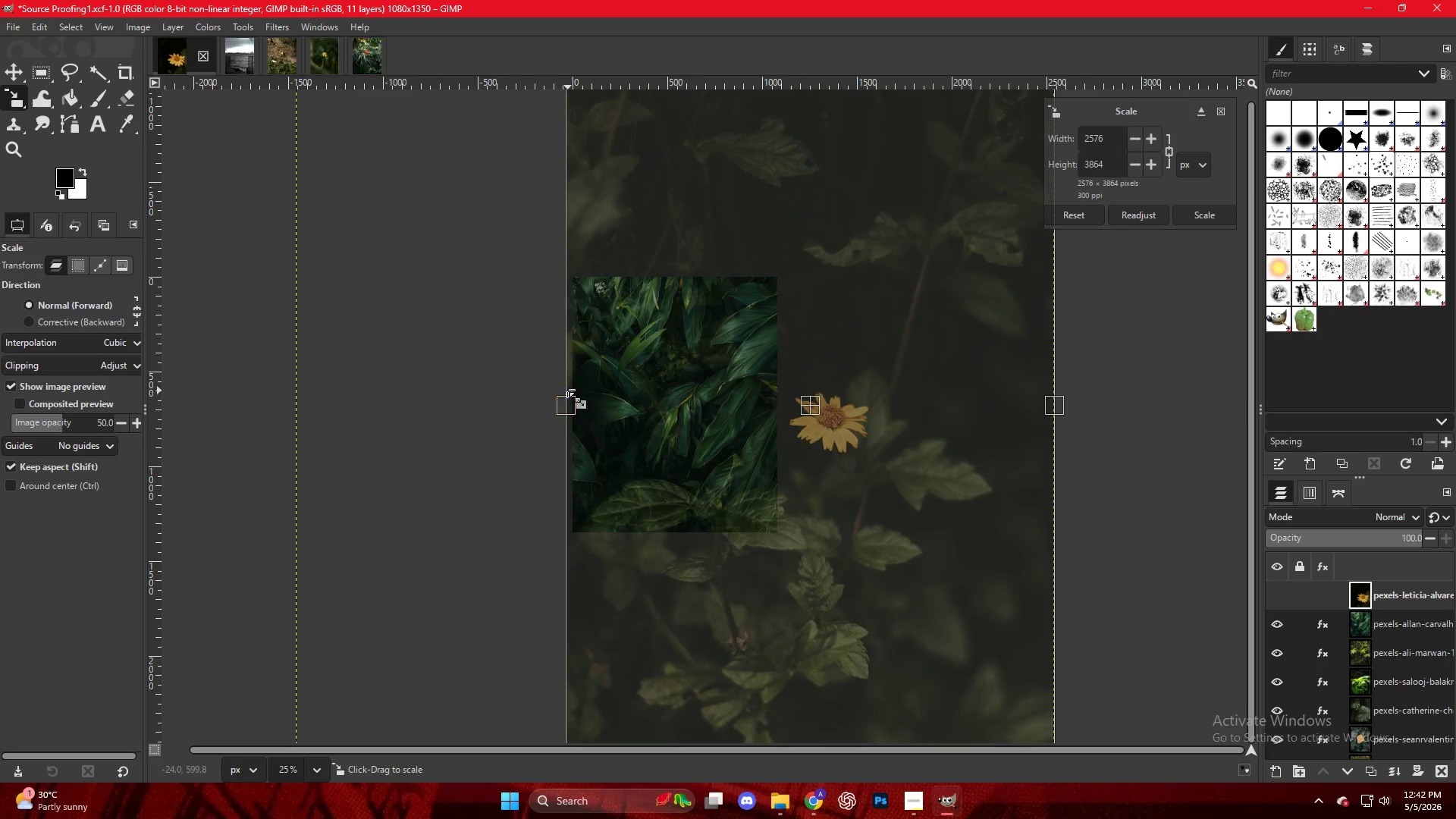 
hold_key(key=ControlLeft, duration=1.3)
 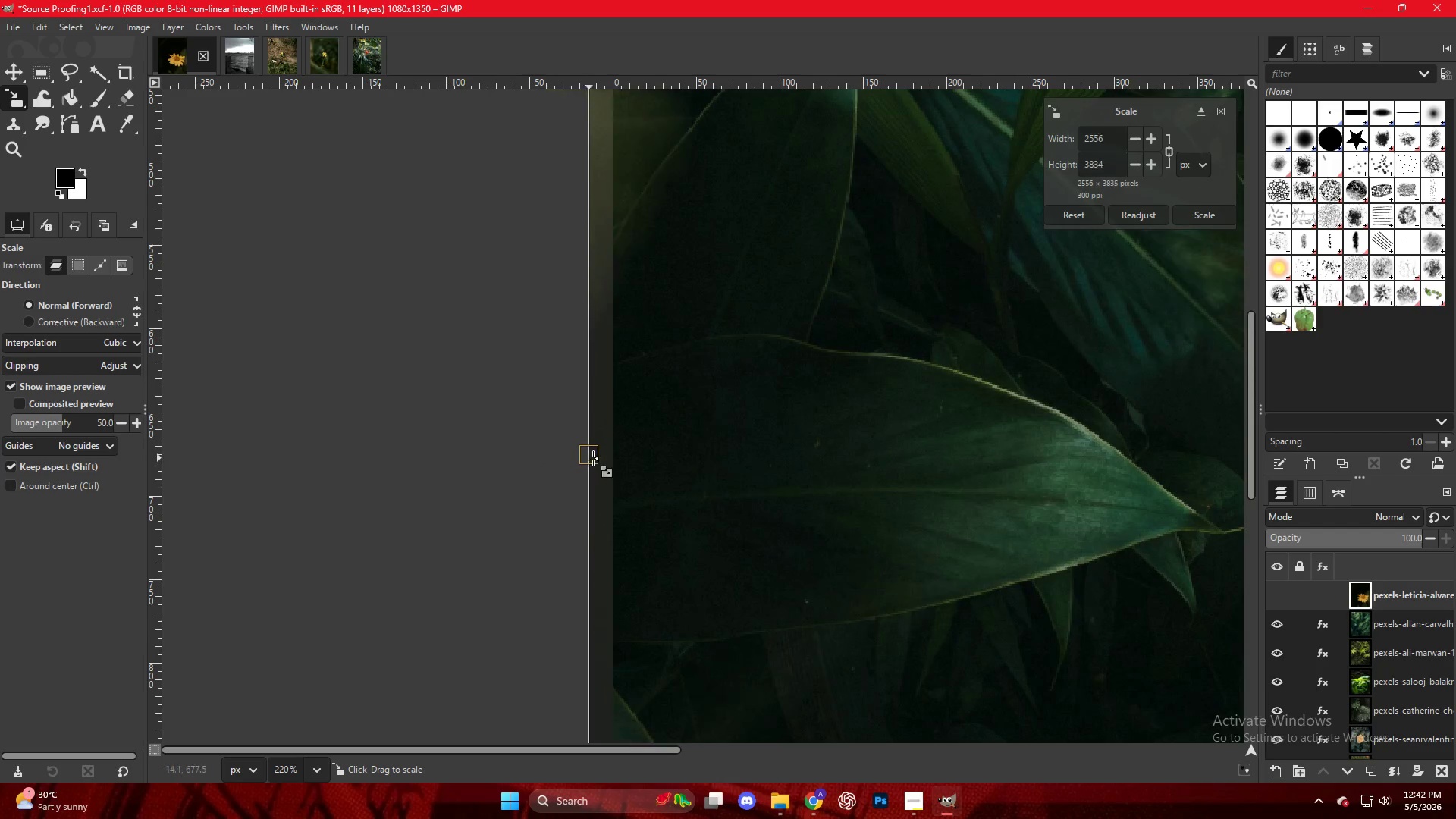 
left_click_drag(start_coordinate=[554, 462], to_coordinate=[612, 457])
 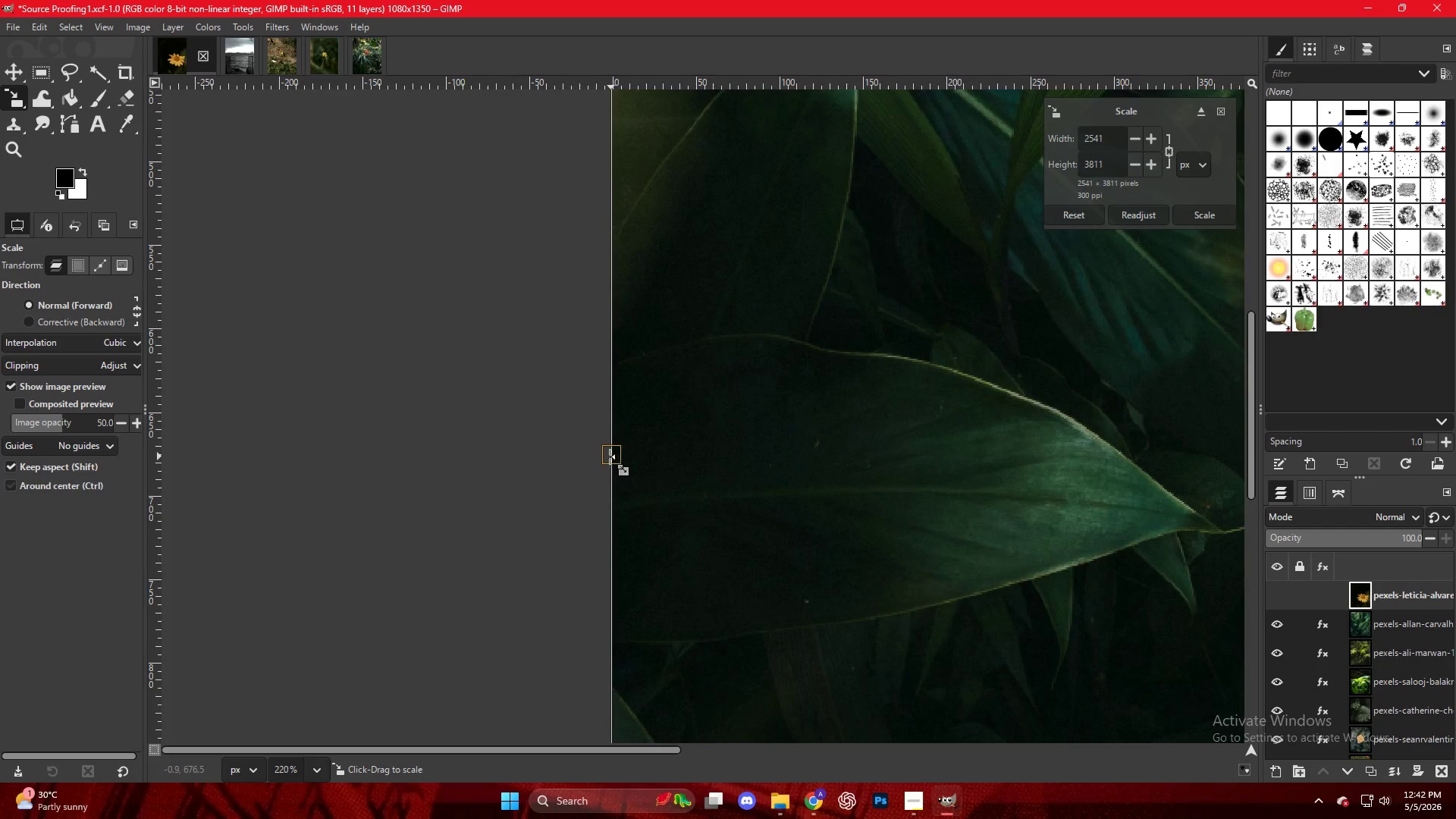 
scroll: coordinate [588, 438], scroll_direction: up, amount: 23.0
 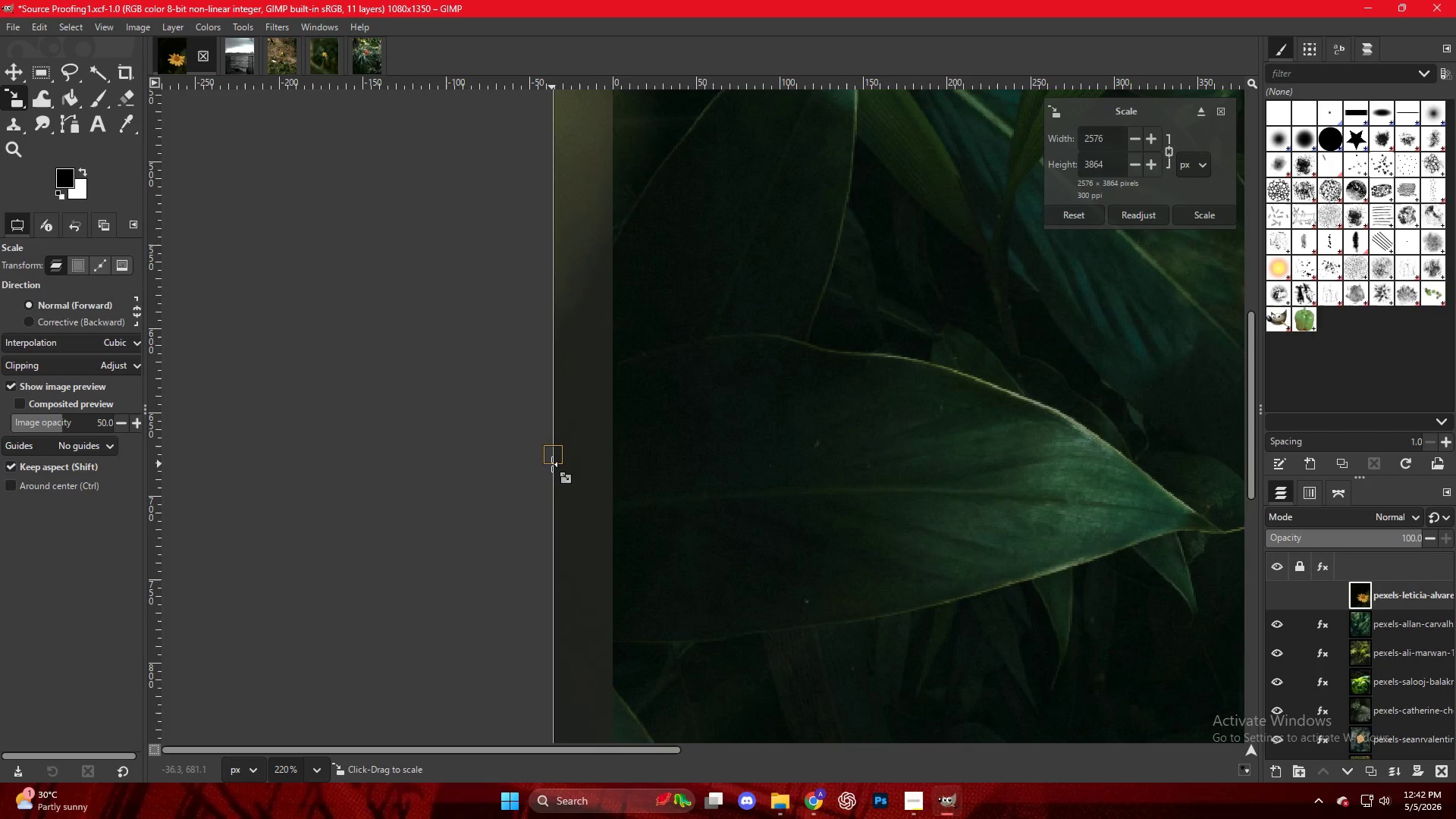 
hold_key(key=ControlLeft, duration=0.84)
scroll: coordinate [616, 472], scroll_direction: down, amount: 25.0
 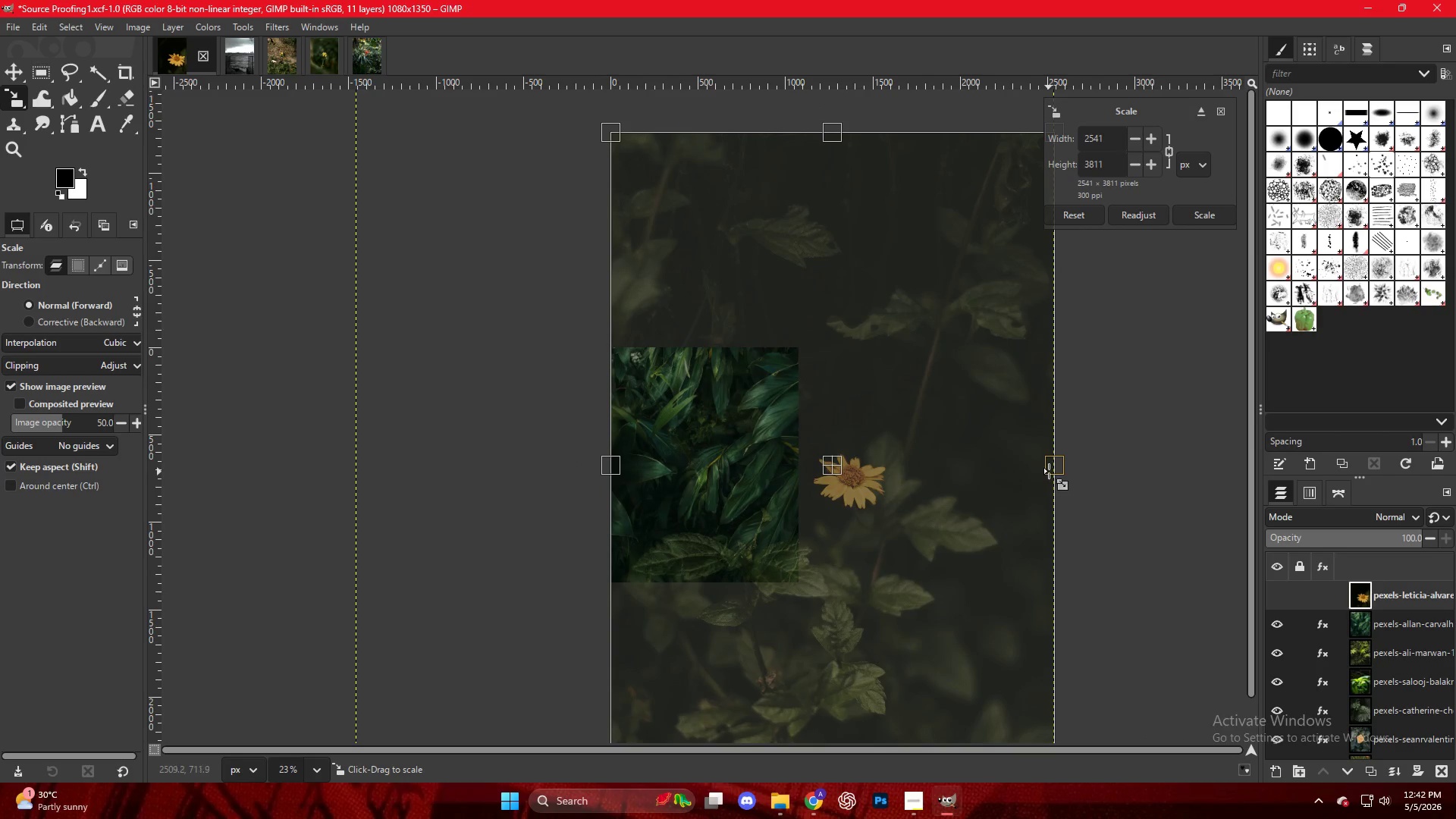 
left_click_drag(start_coordinate=[1050, 471], to_coordinate=[781, 460])
 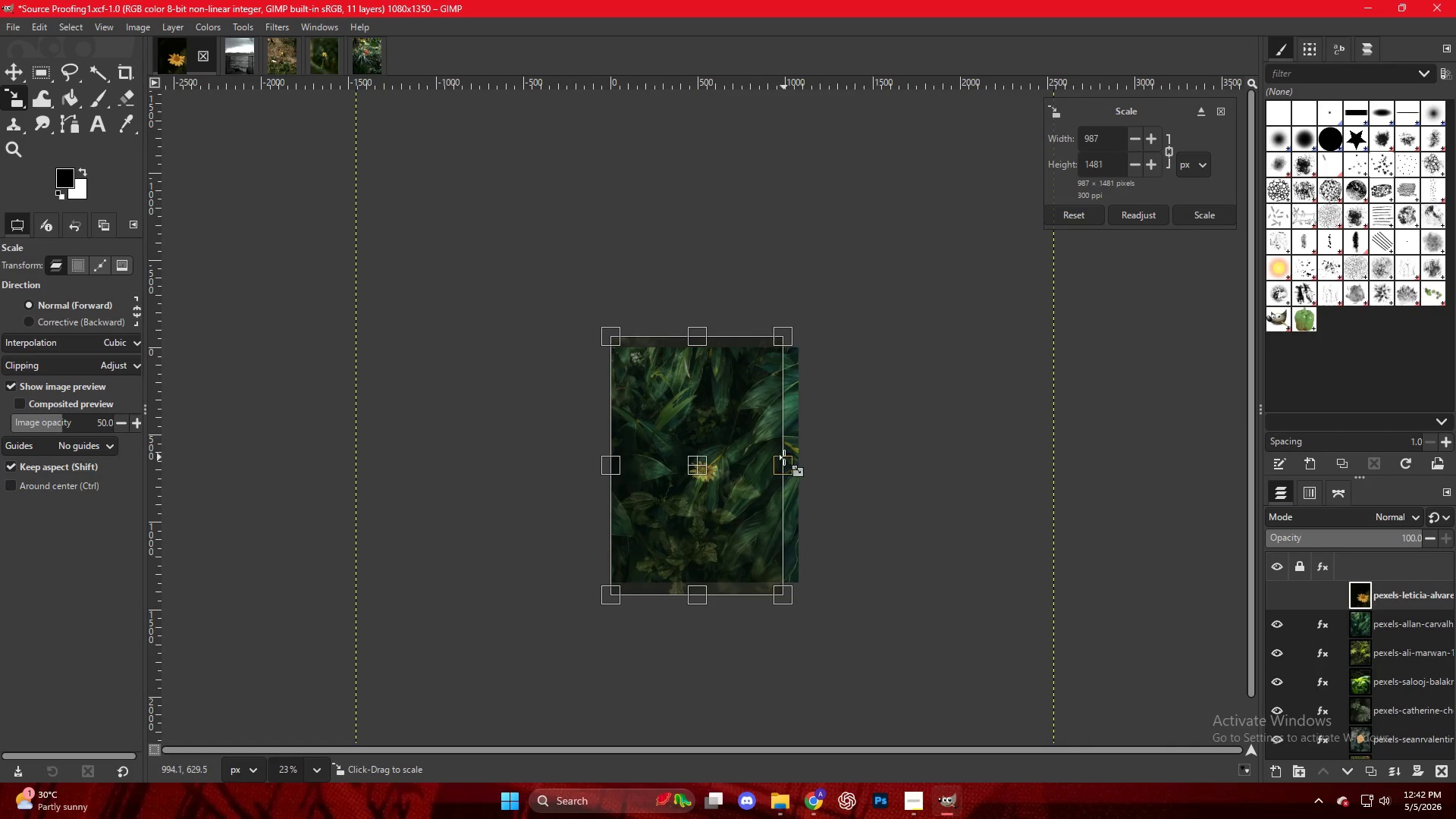 
hold_key(key=ControlLeft, duration=0.89)
 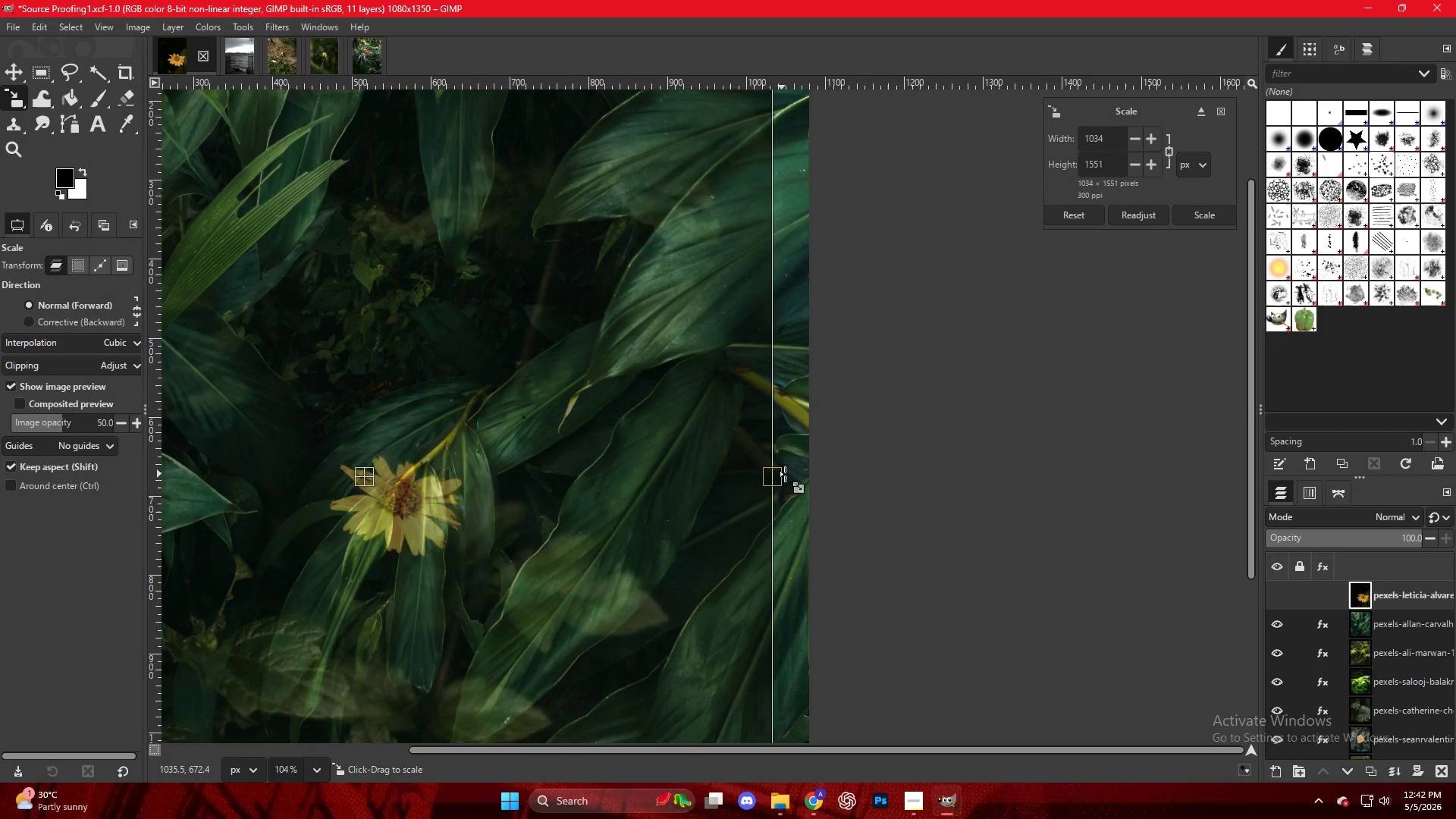 
left_click_drag(start_coordinate=[745, 478], to_coordinate=[814, 474])
 